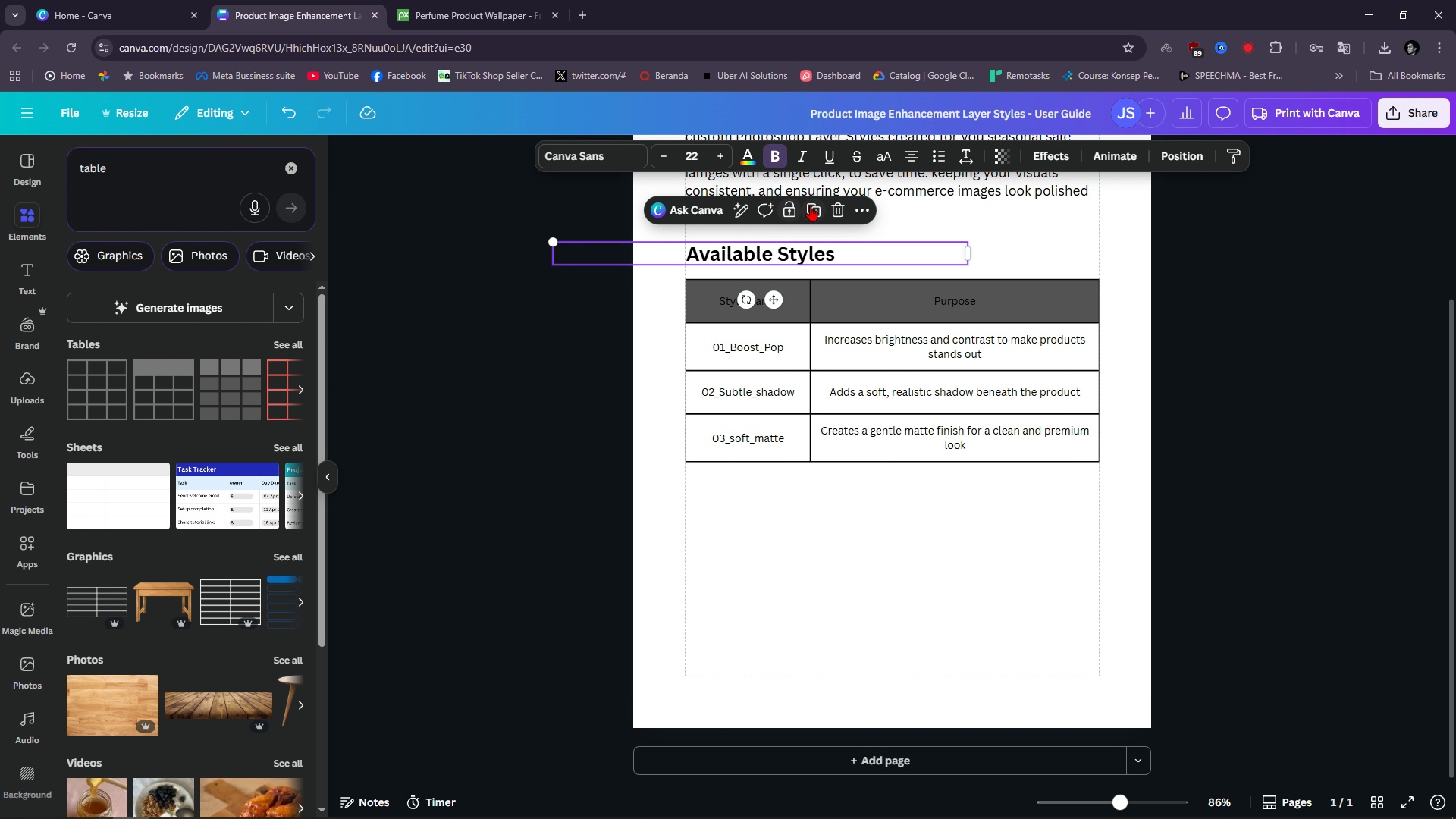 
left_click([816, 205])
 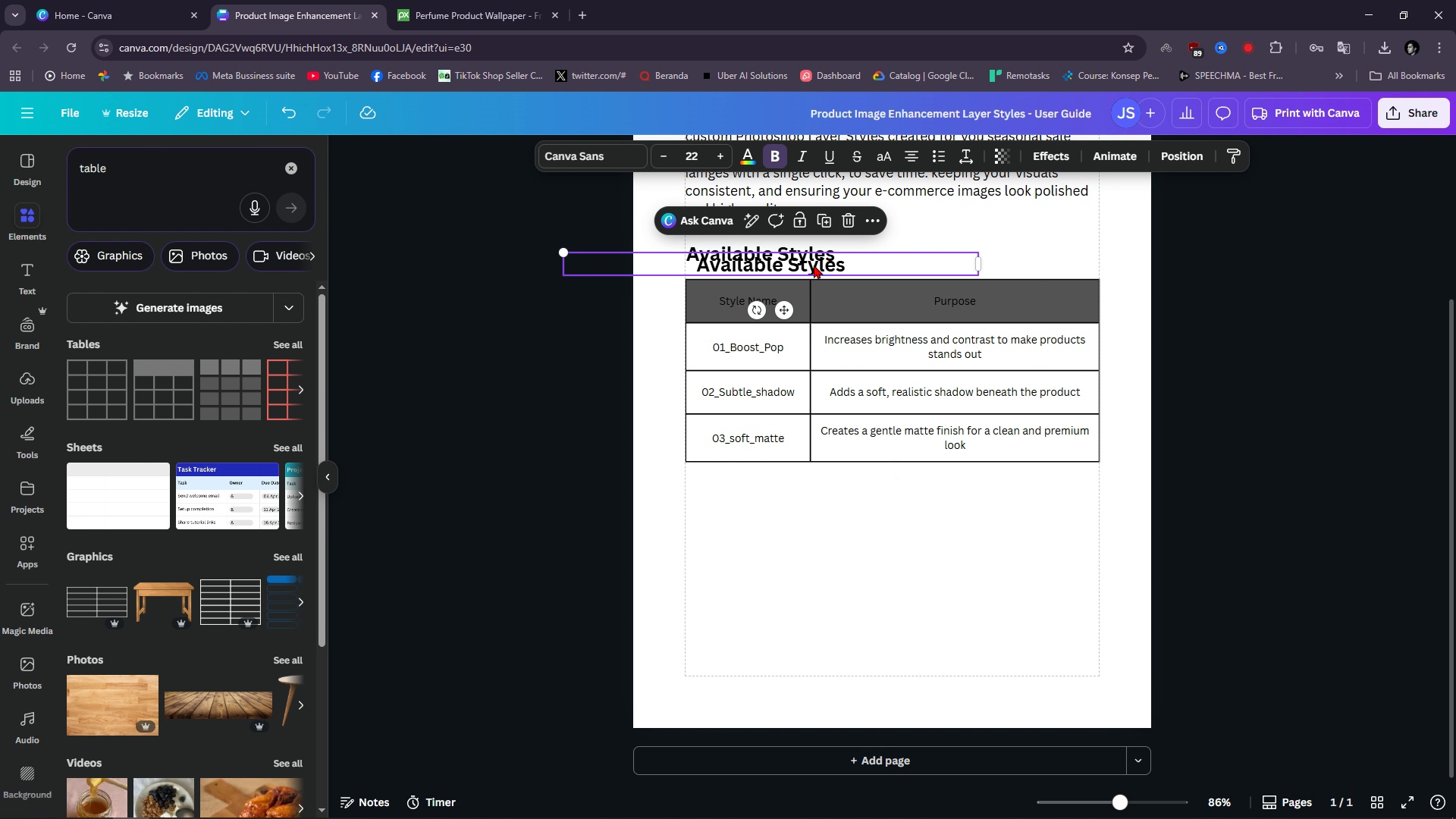 
left_click_drag(start_coordinate=[814, 265], to_coordinate=[801, 491])
 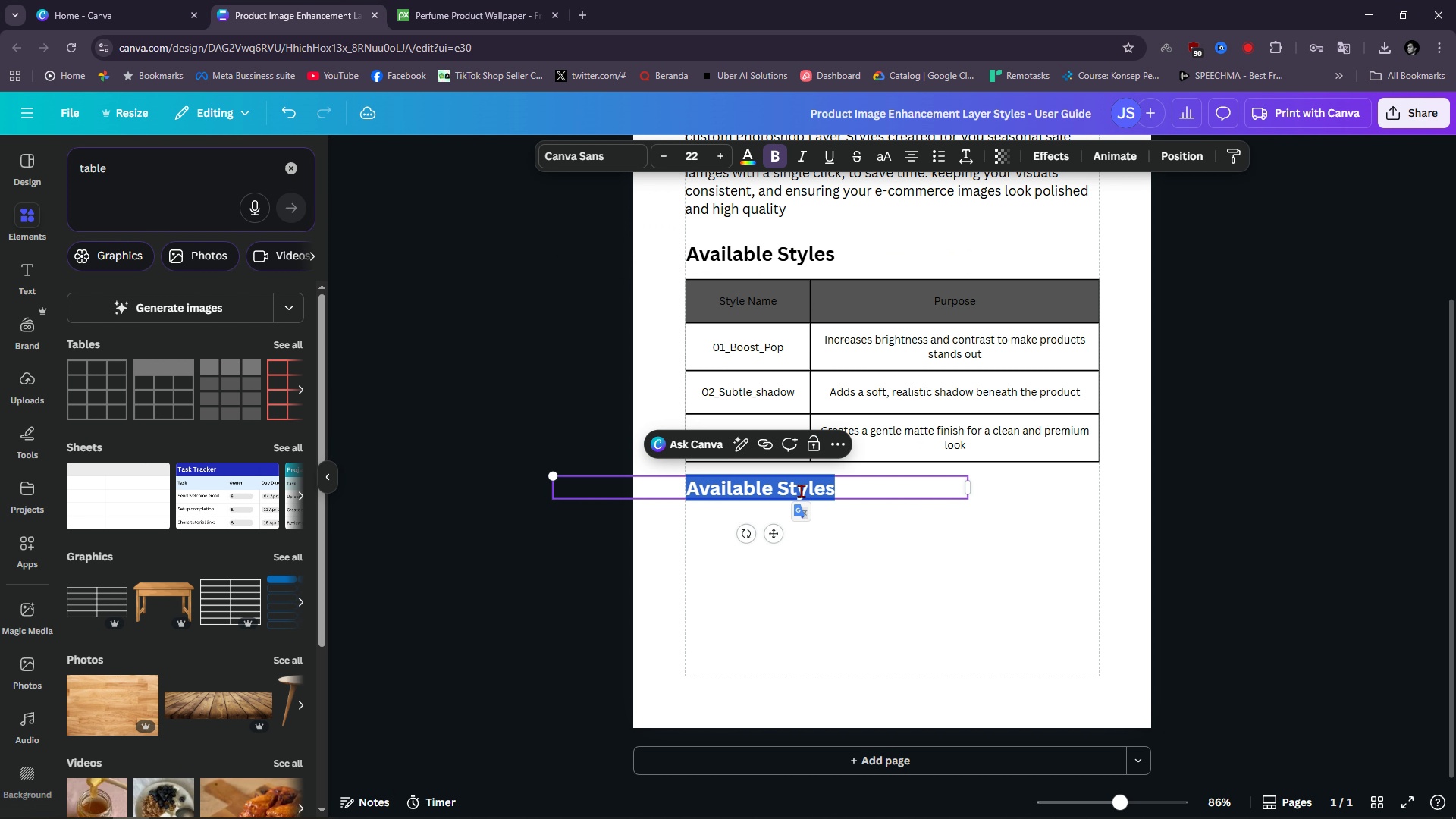 
left_click([801, 491])
 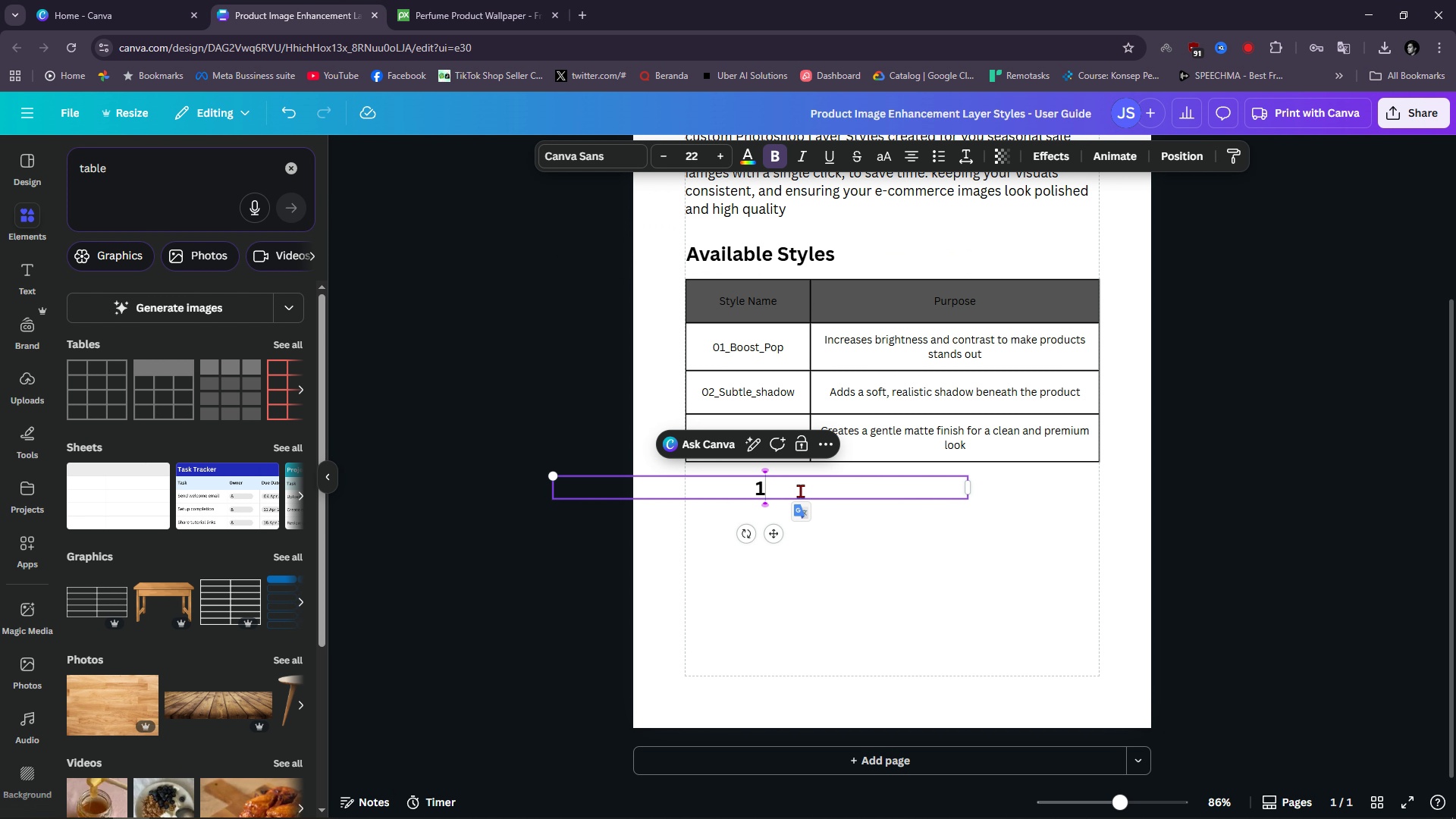 
type(1. I)
key(Backspace)
type(1. Installing the layer Z)
key(Backspace)
type(Styles)
 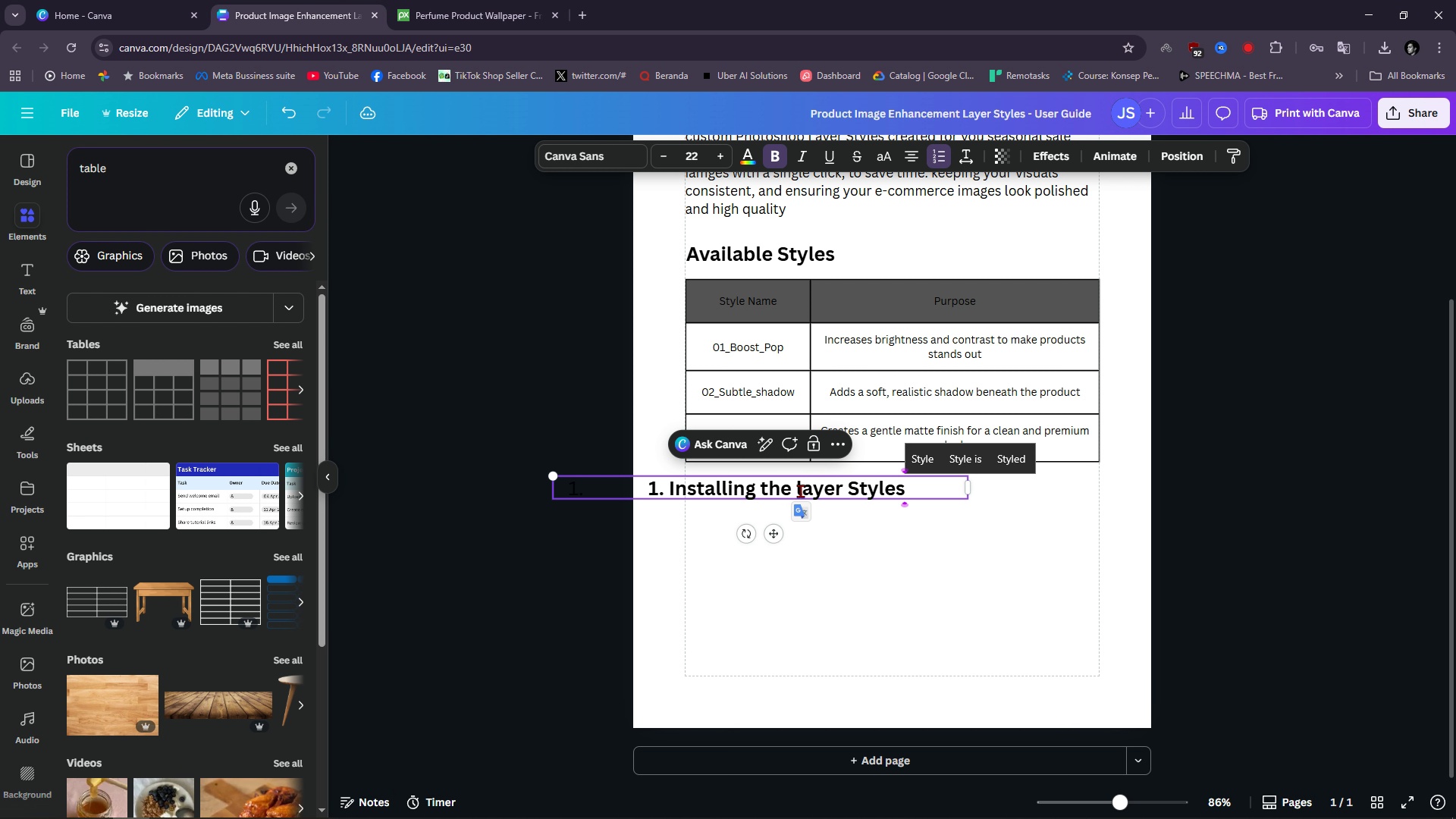 
left_click_drag(start_coordinate=[824, 488], to_coordinate=[937, 488])
 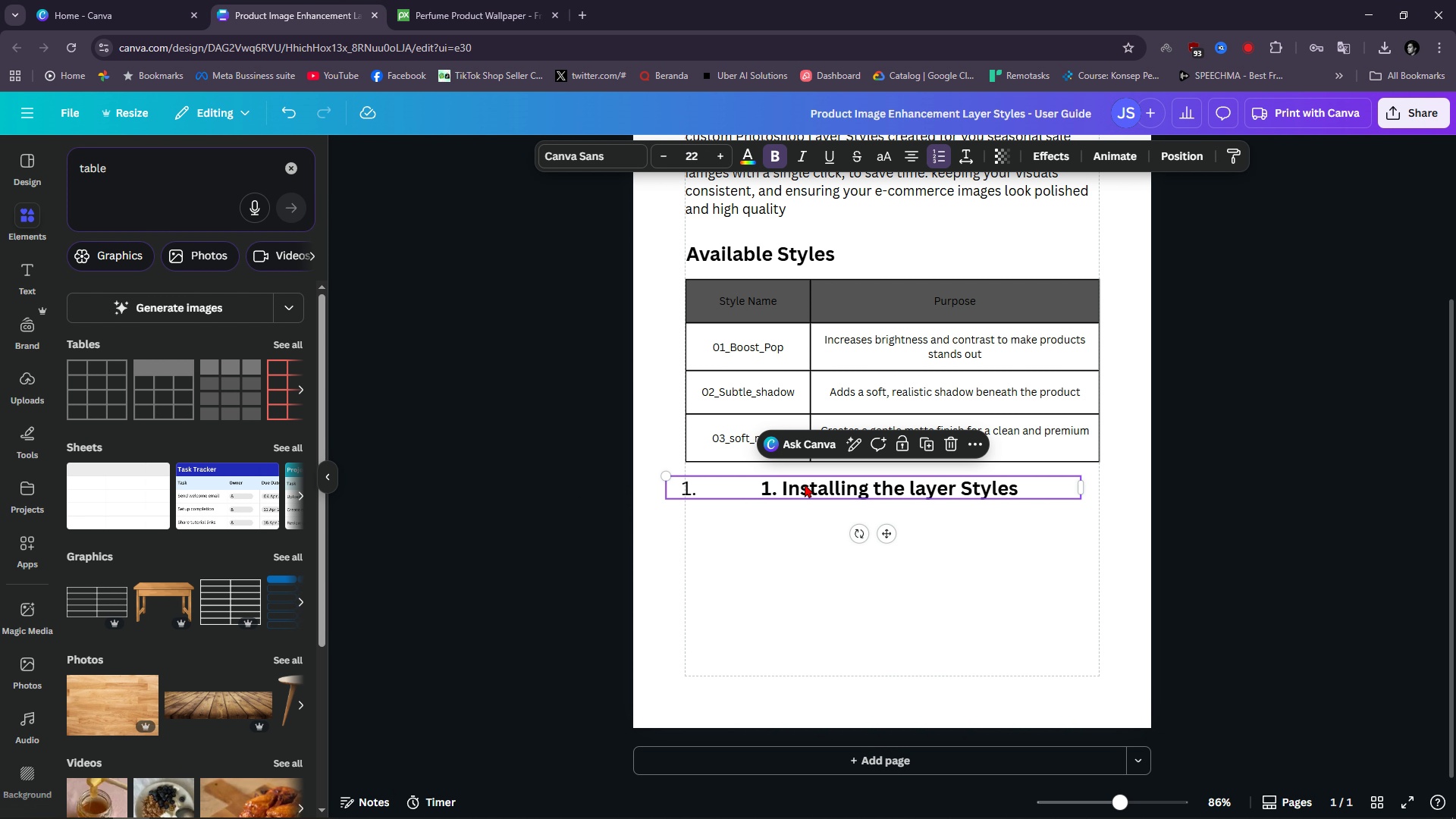 
left_click([809, 482])
 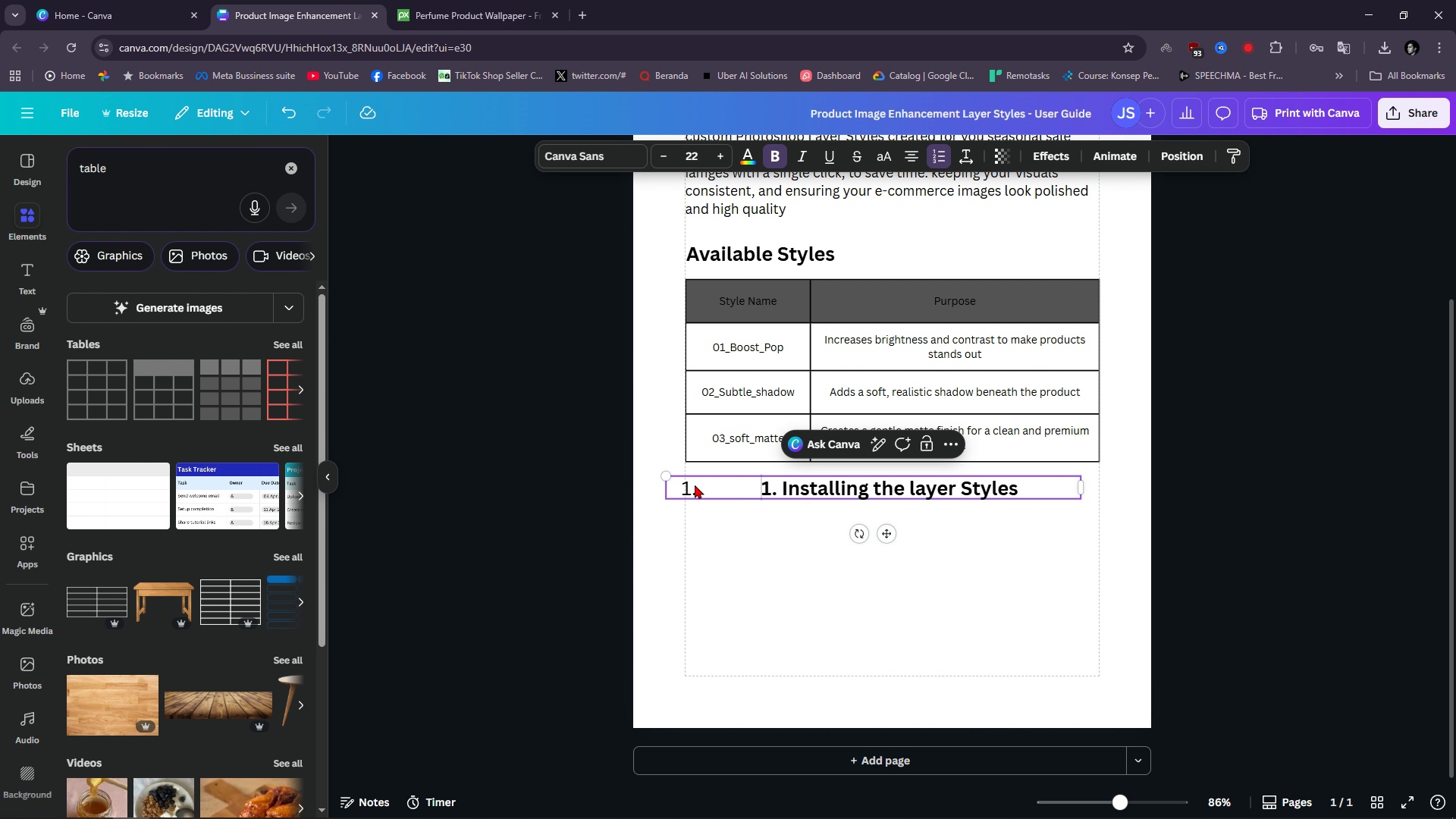 
double_click([695, 485])
 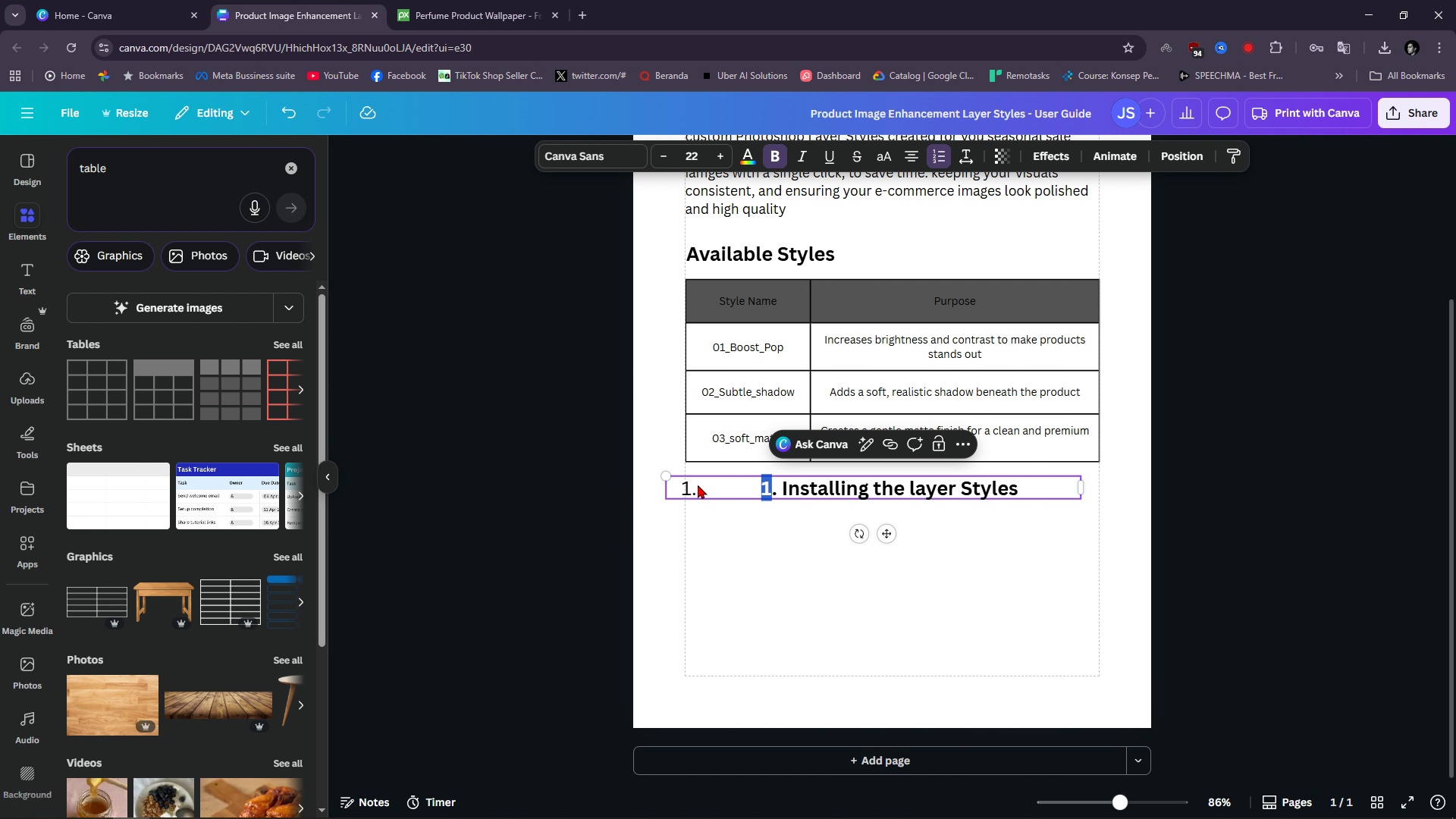 
triple_click([695, 485])
 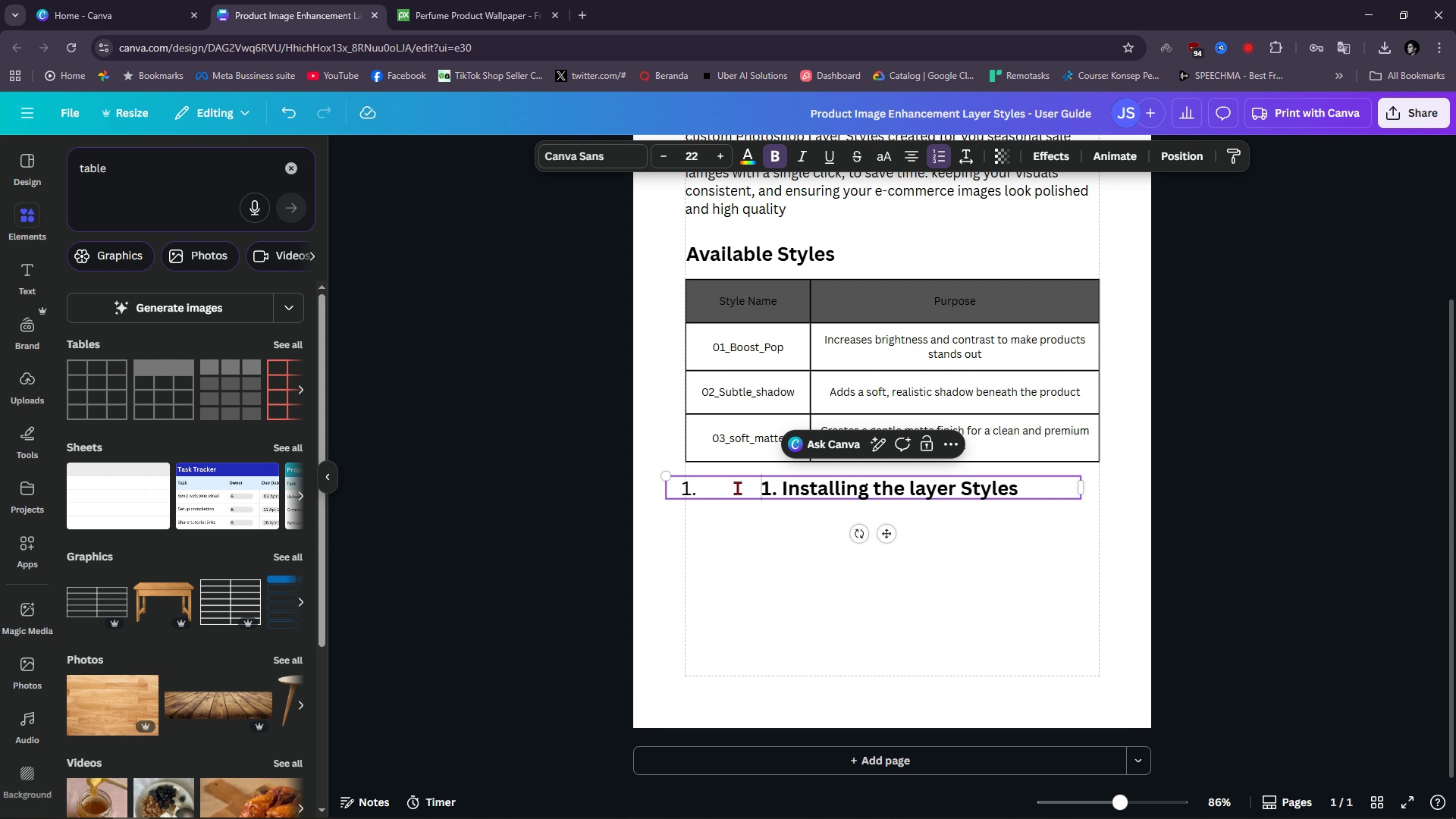 
left_click([737, 488])
 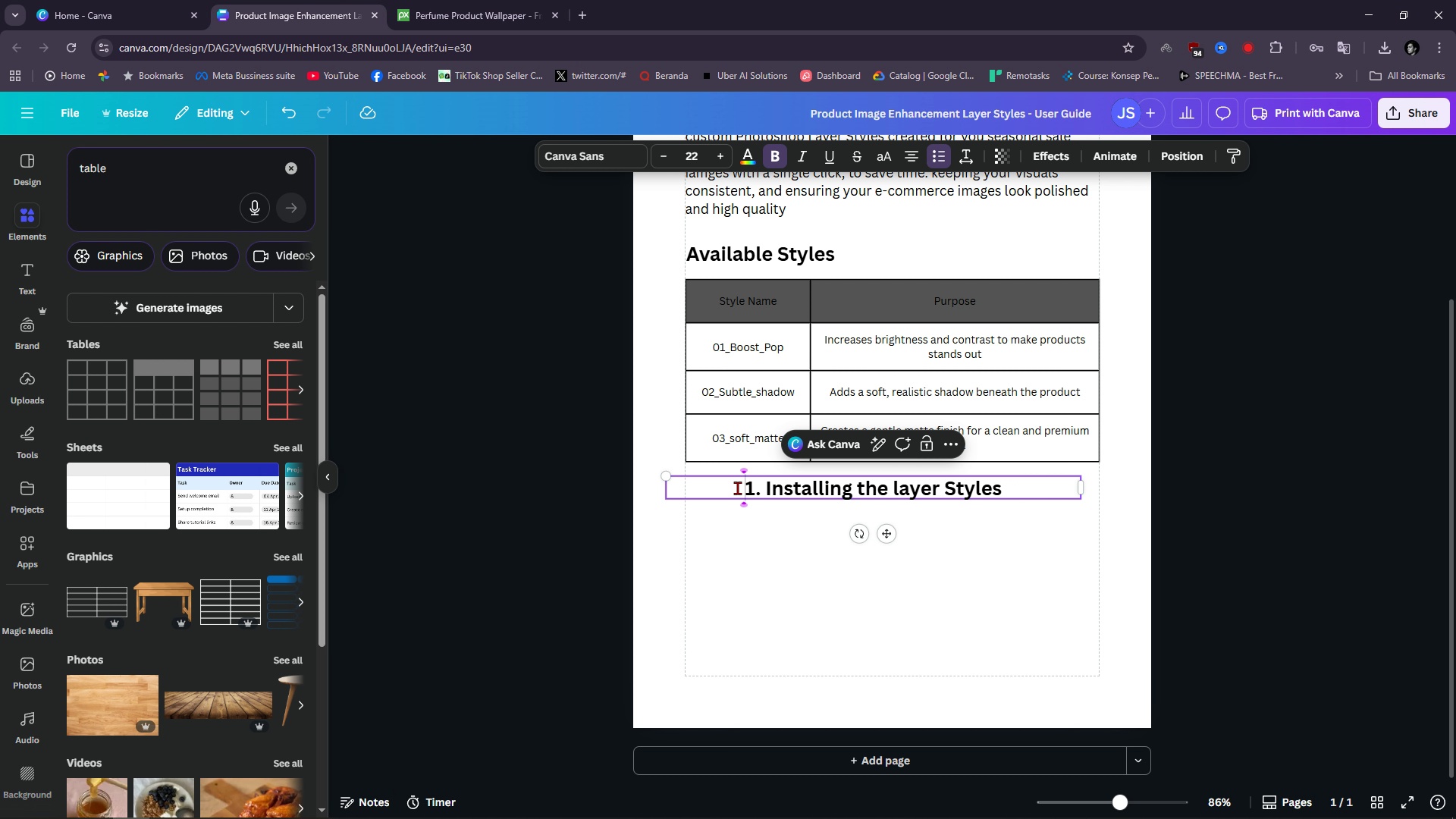 
key(Backspace)
 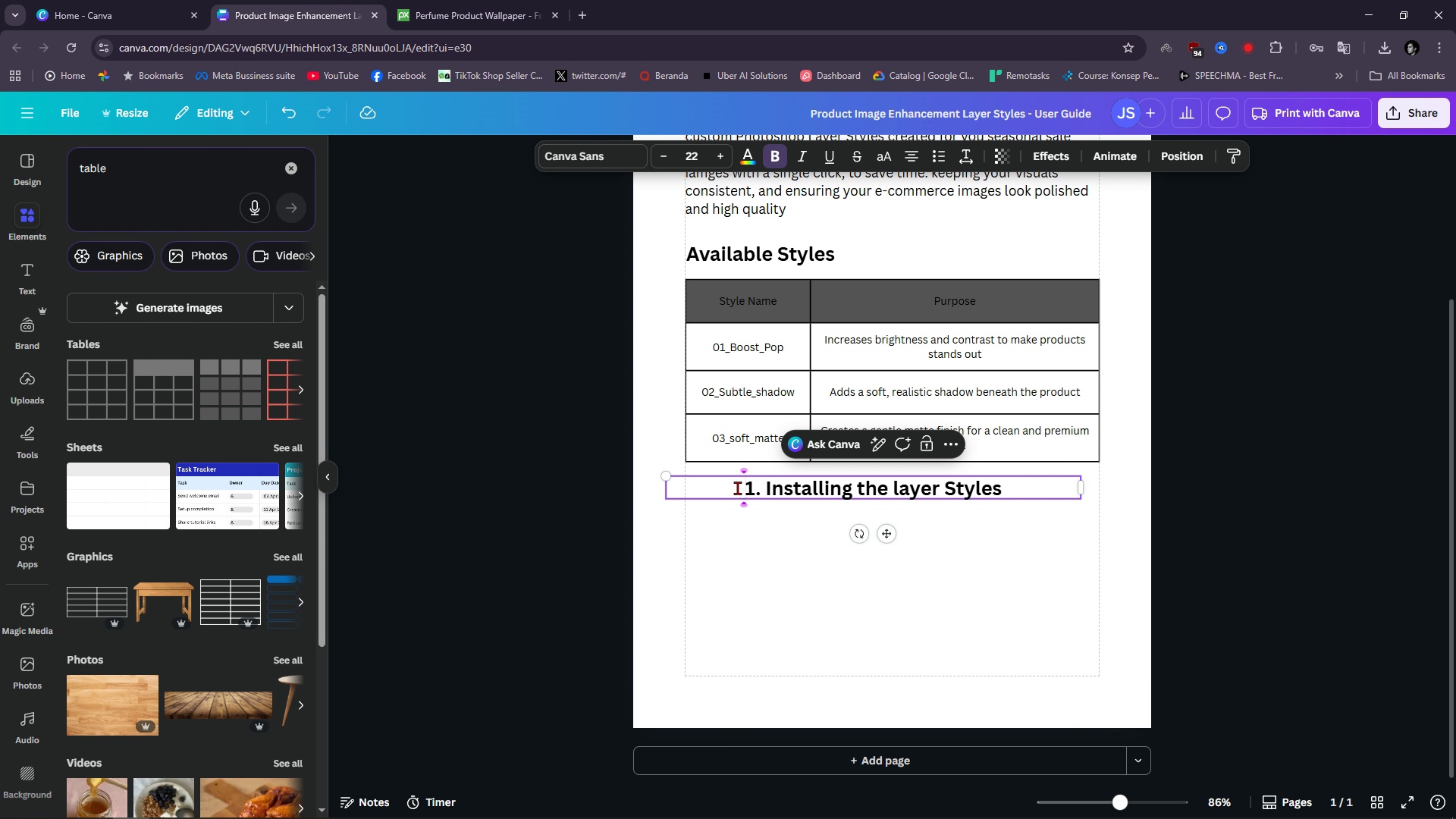 
key(Backspace)
 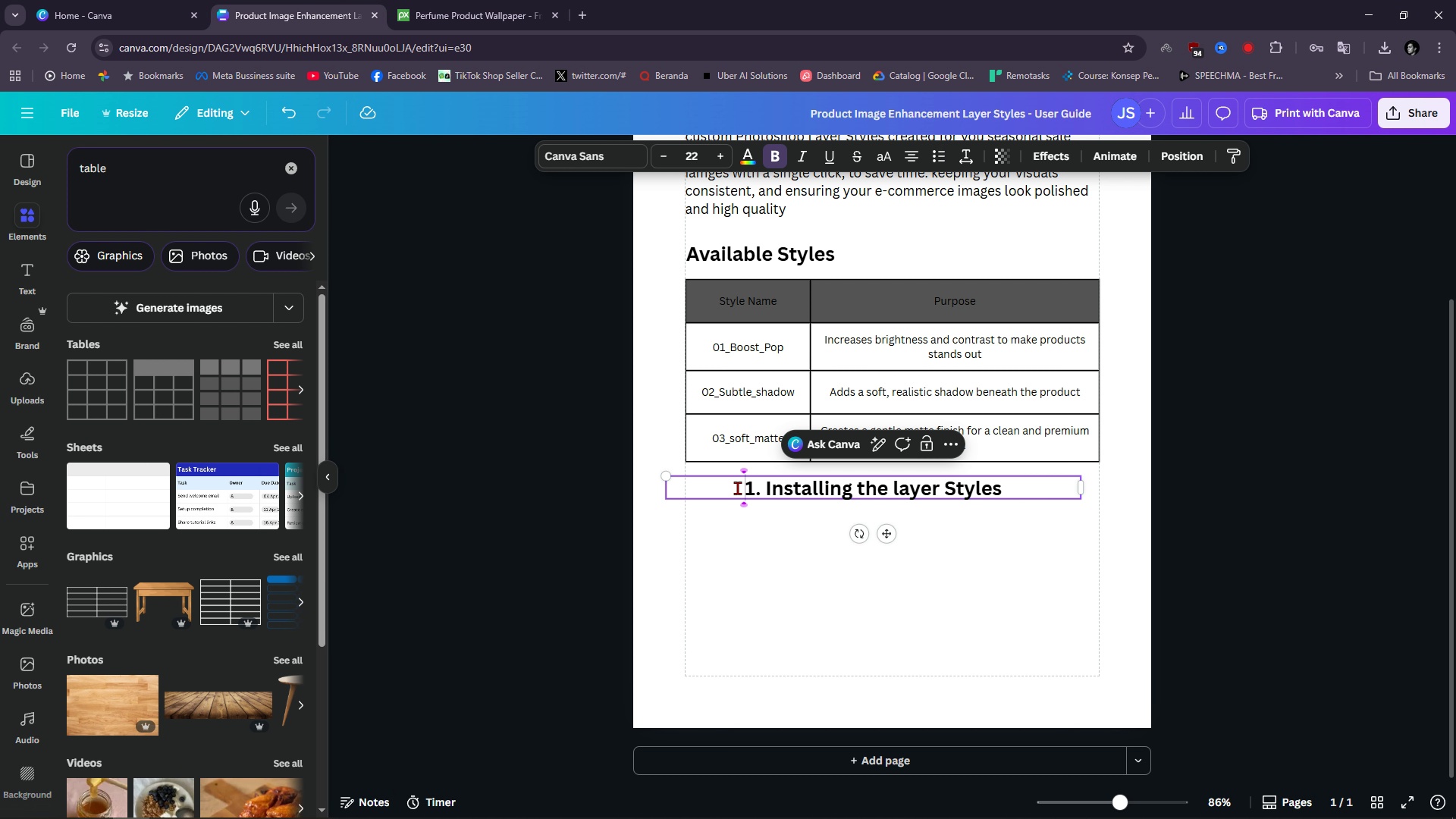 
key(Backspace)
 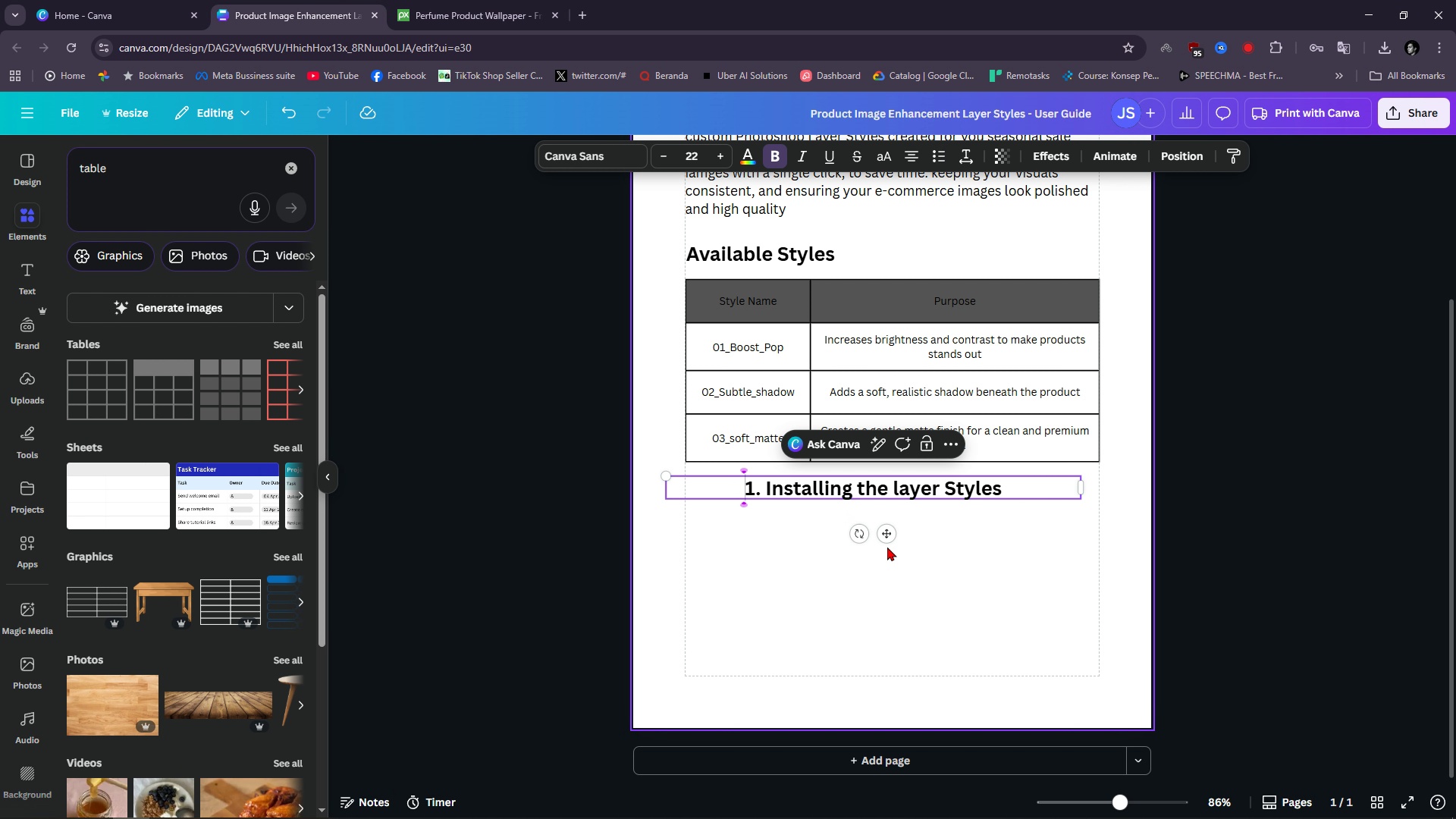 
left_click([929, 608])
 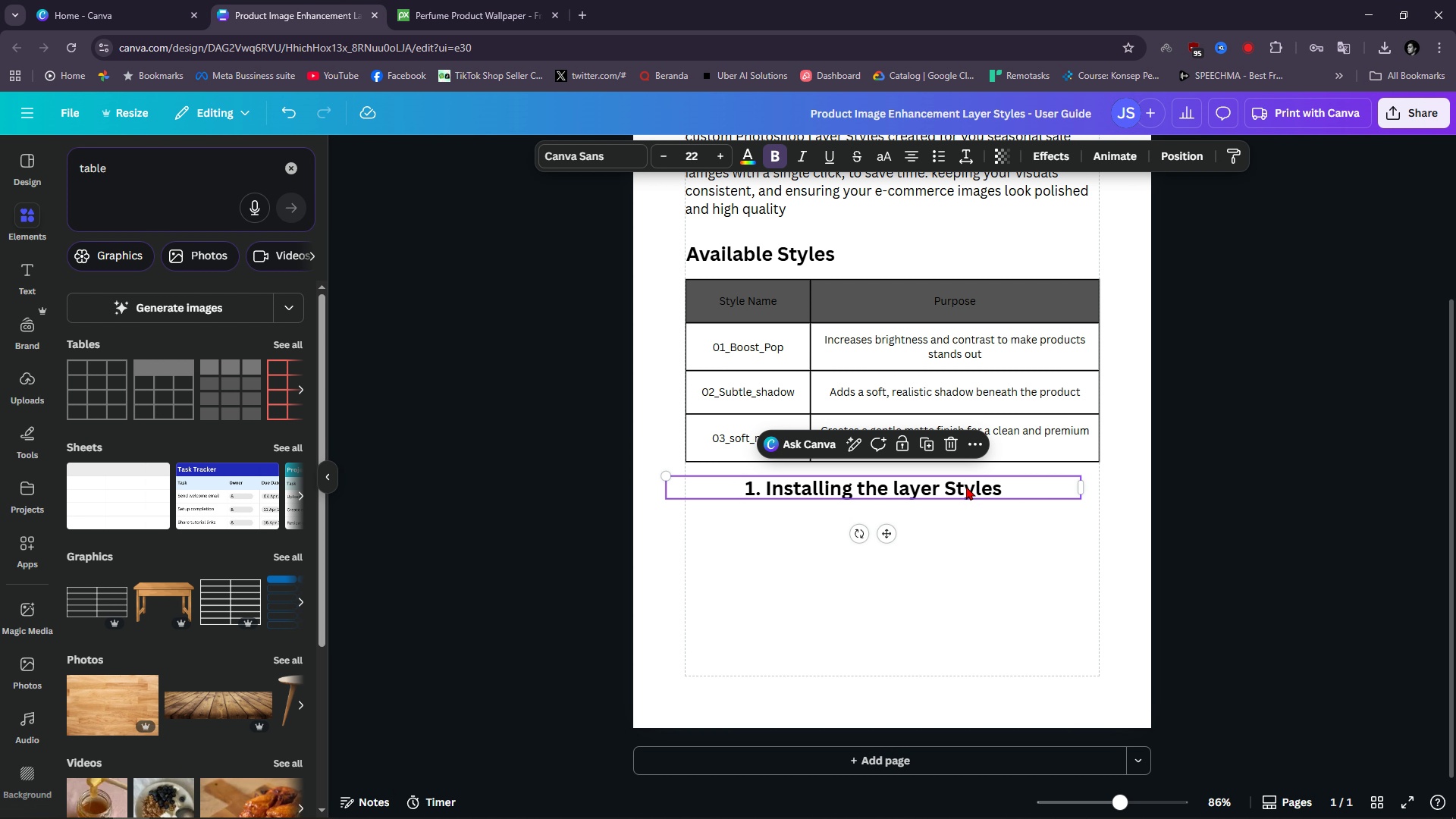 
left_click_drag(start_coordinate=[966, 486], to_coordinate=[913, 490])
 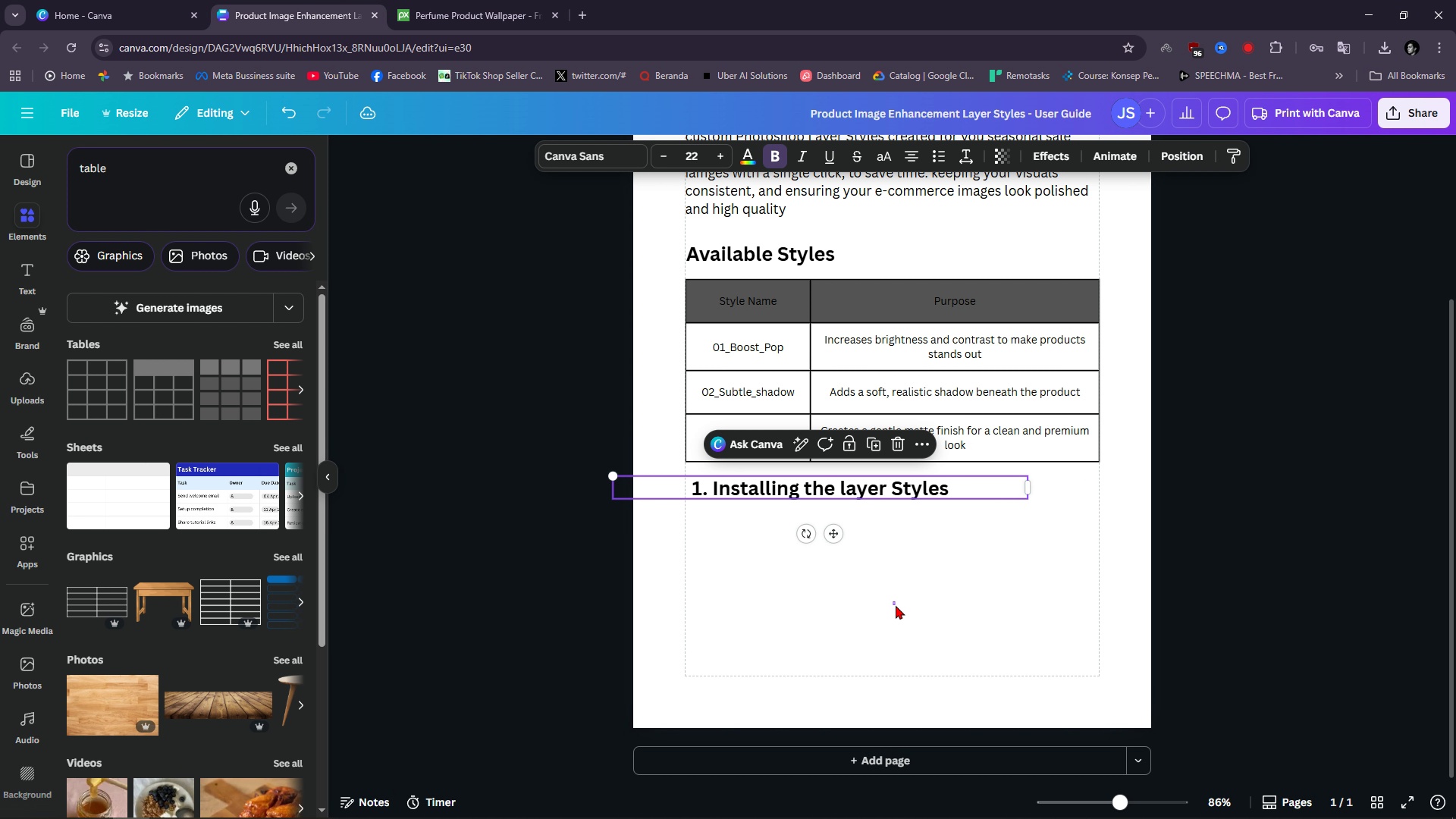 
left_click_drag(start_coordinate=[893, 601], to_coordinate=[896, 605])
 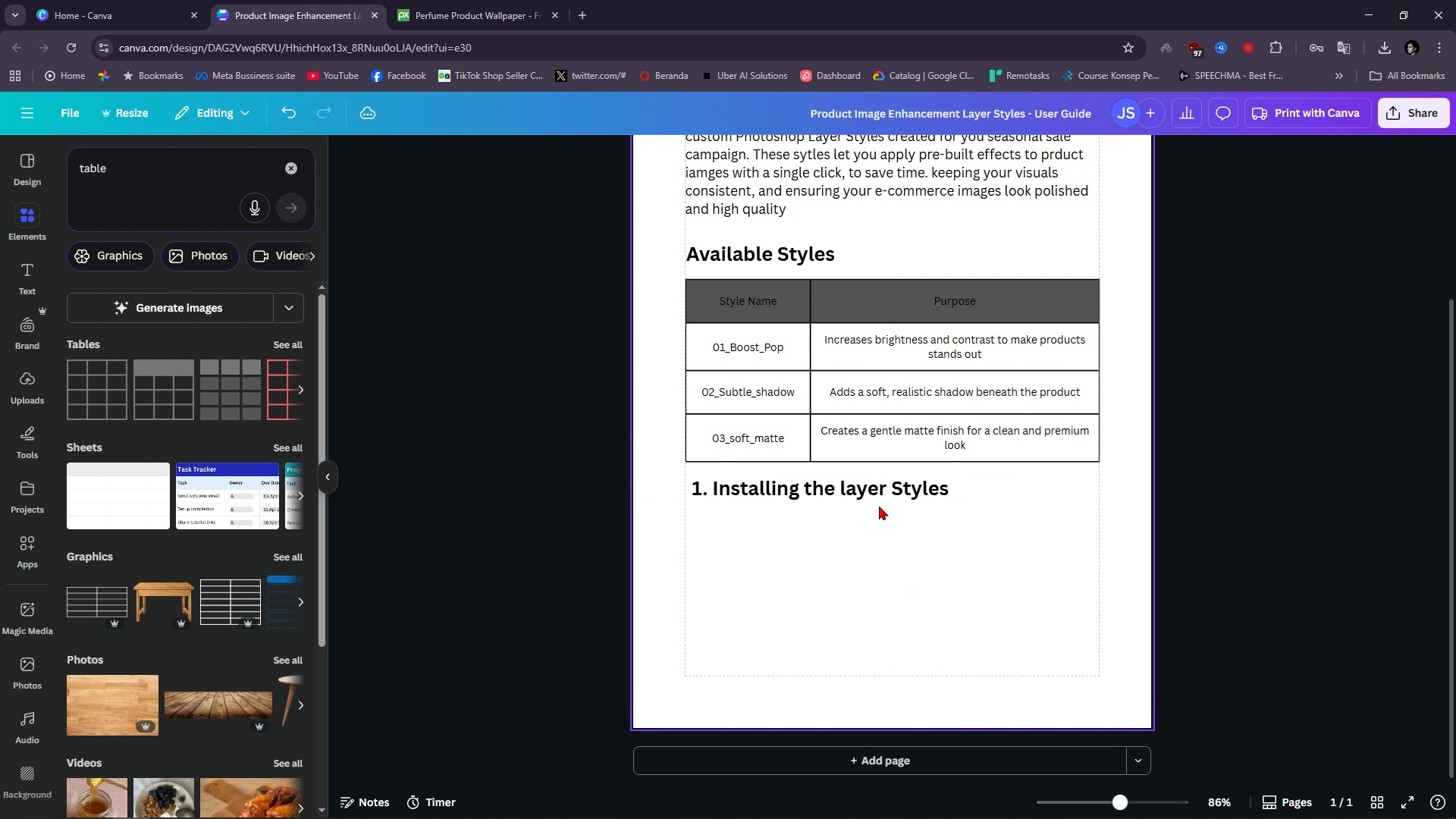 
double_click([872, 494])
 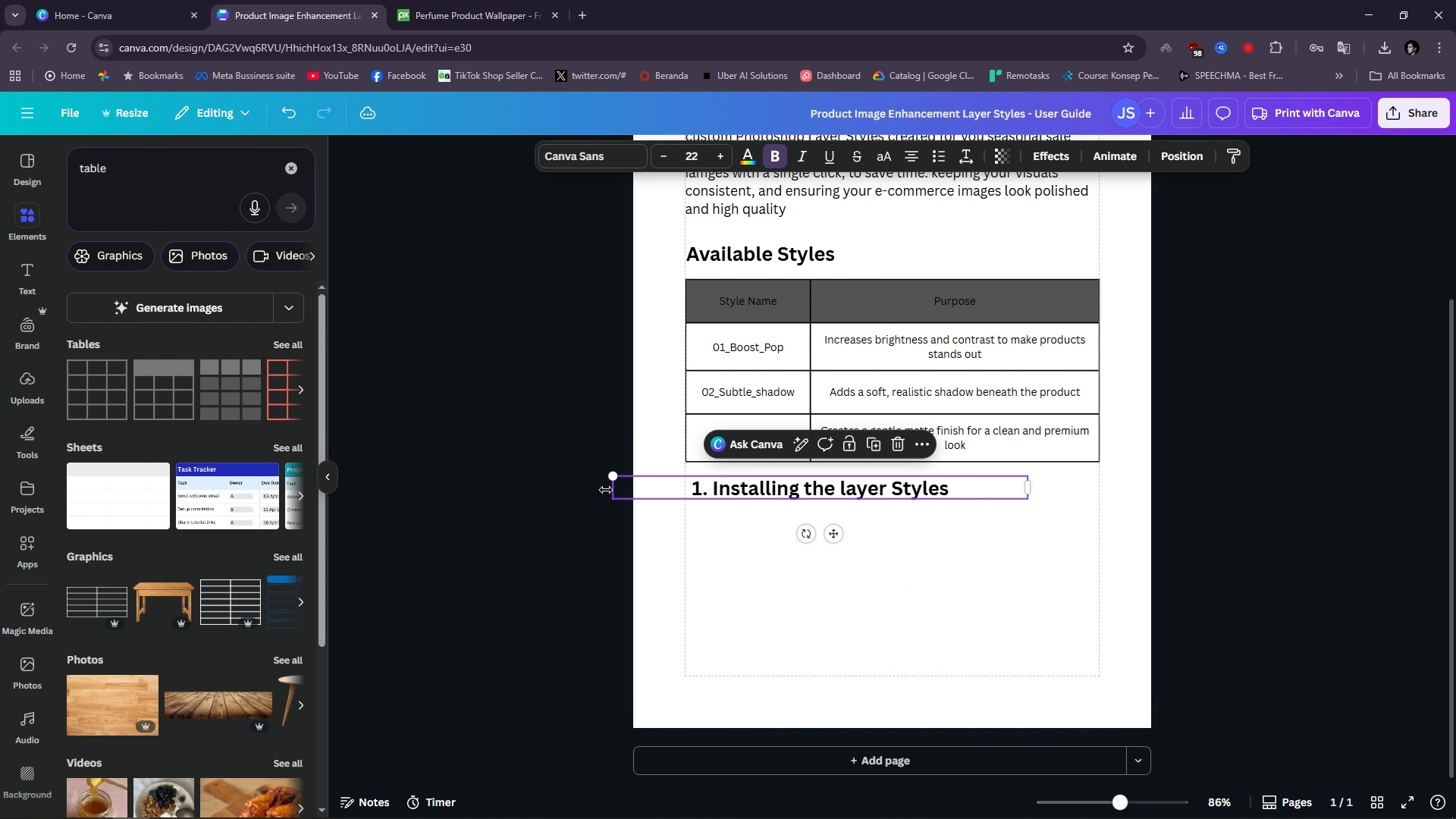 
left_click_drag(start_coordinate=[606, 490], to_coordinate=[752, 508])
 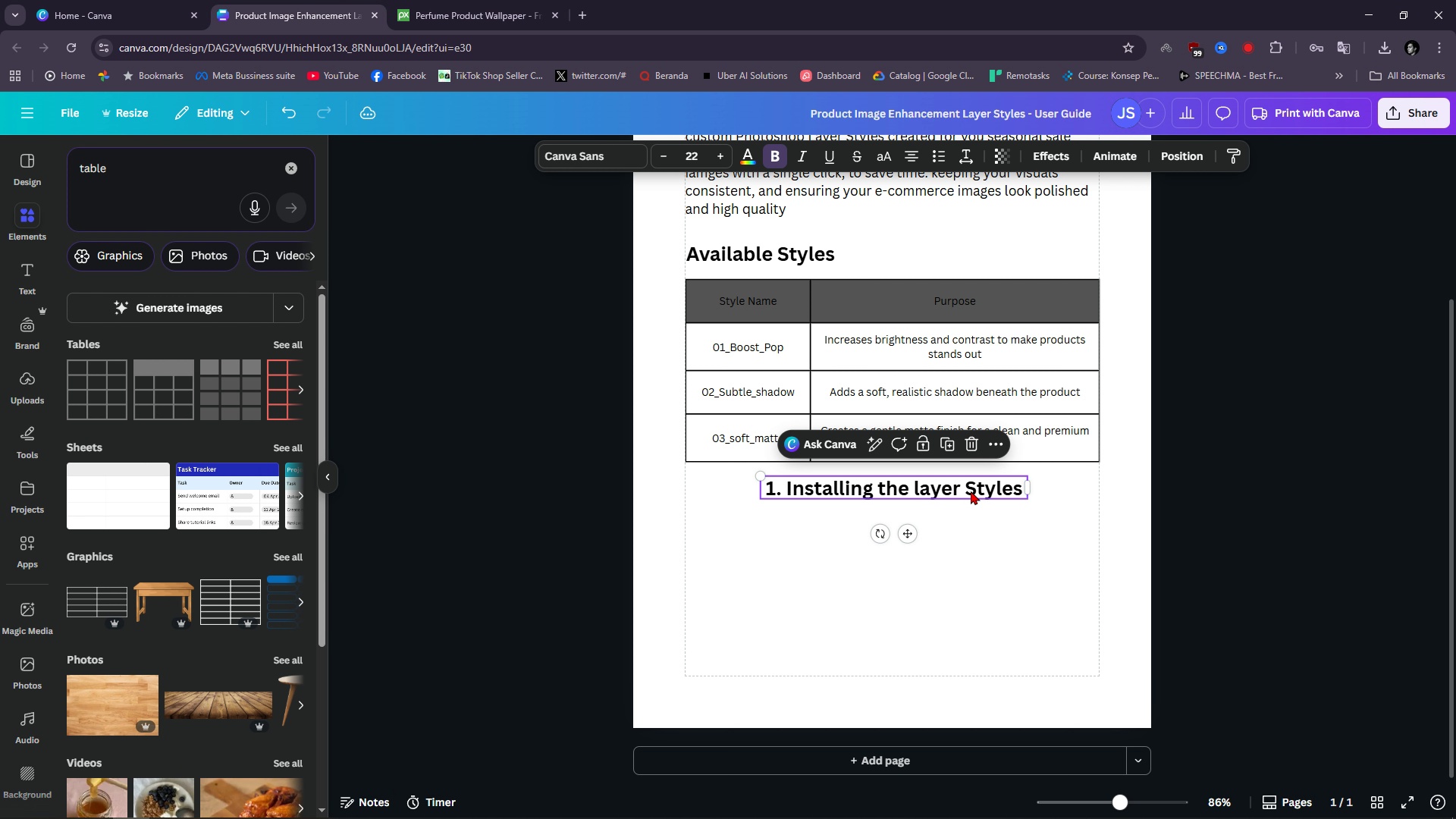 
left_click_drag(start_coordinate=[971, 491], to_coordinate=[894, 491])
 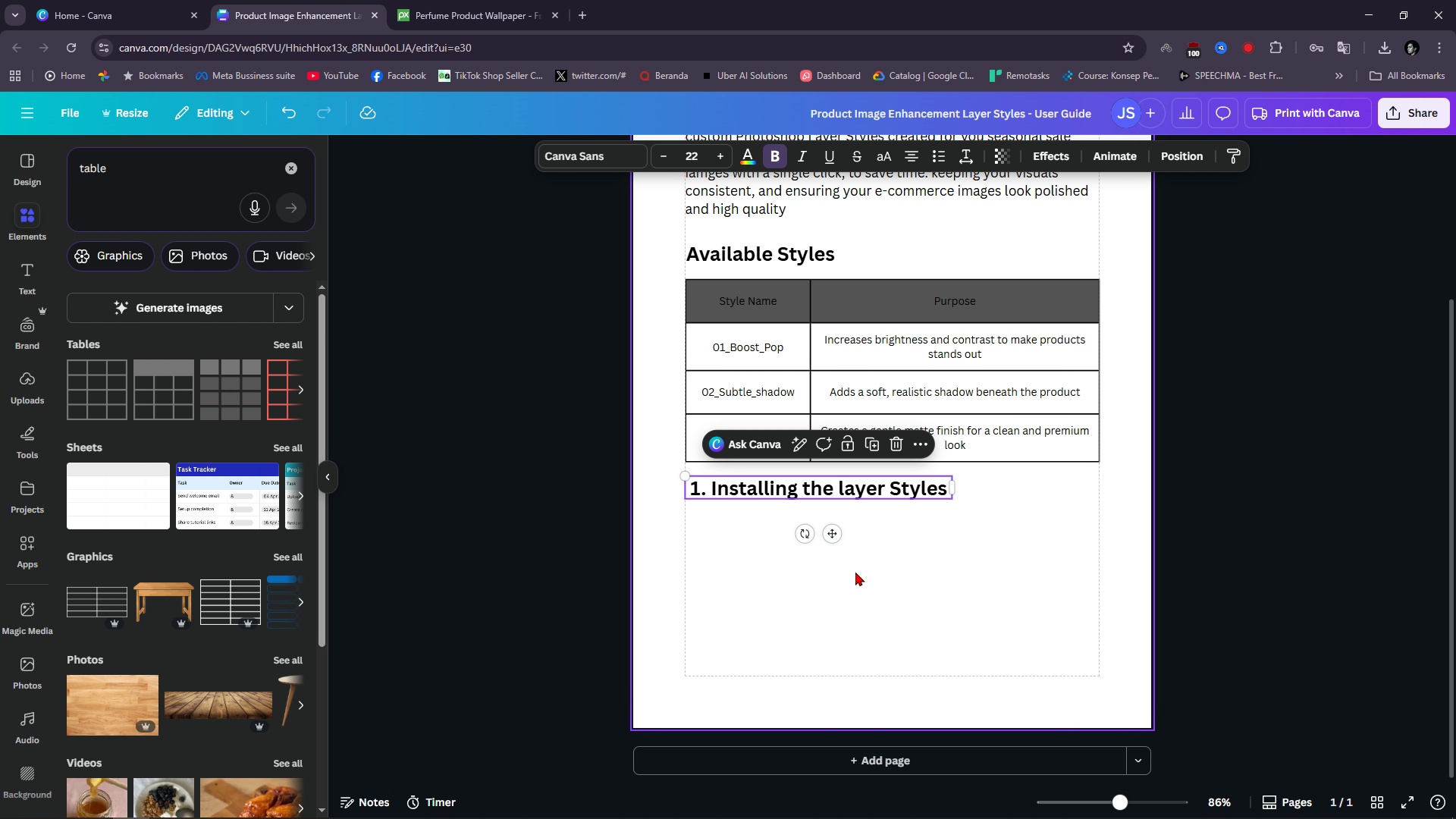 
left_click([855, 572])
 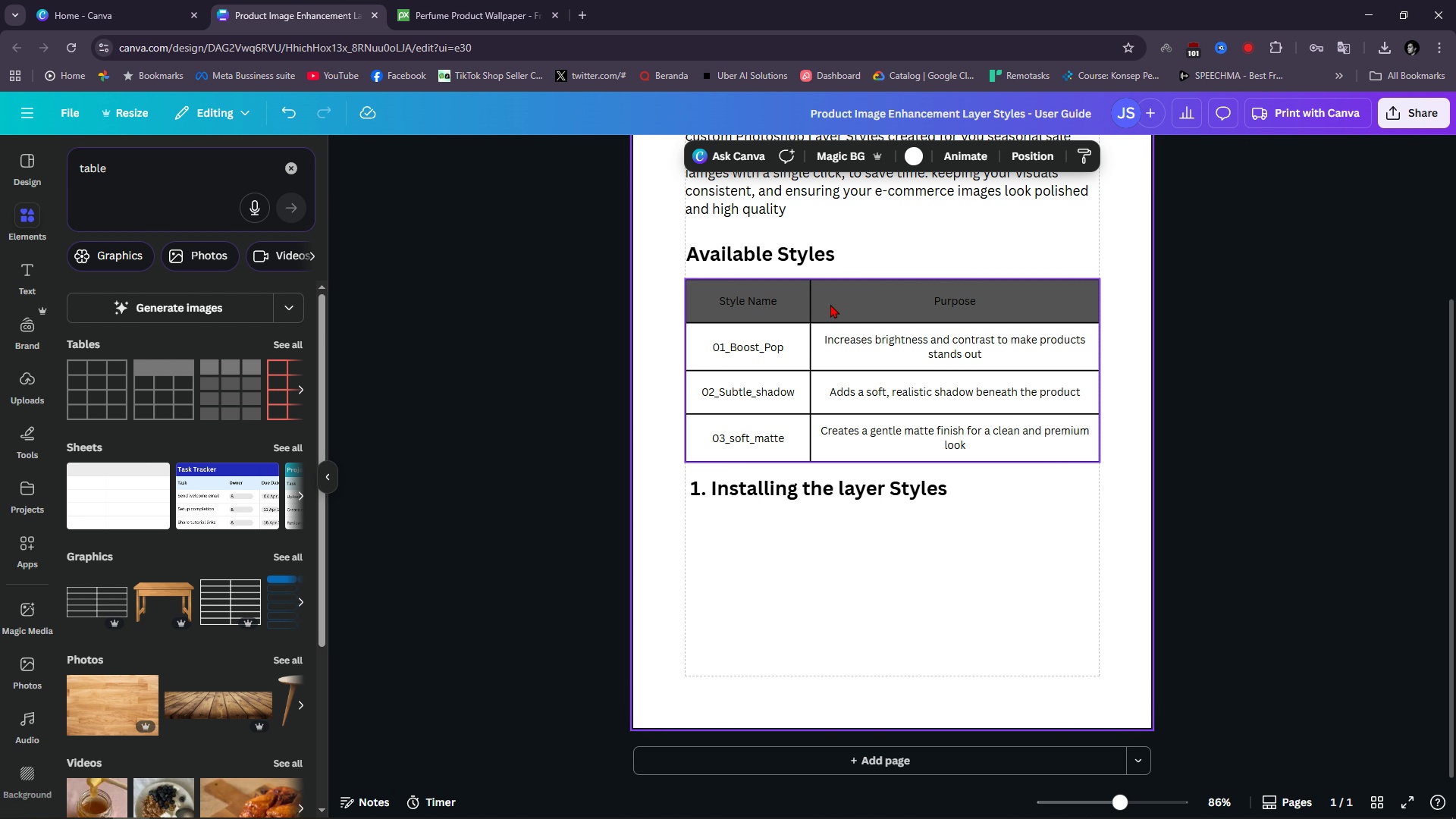 
scroll: coordinate [880, 309], scroll_direction: up, amount: 1.0
 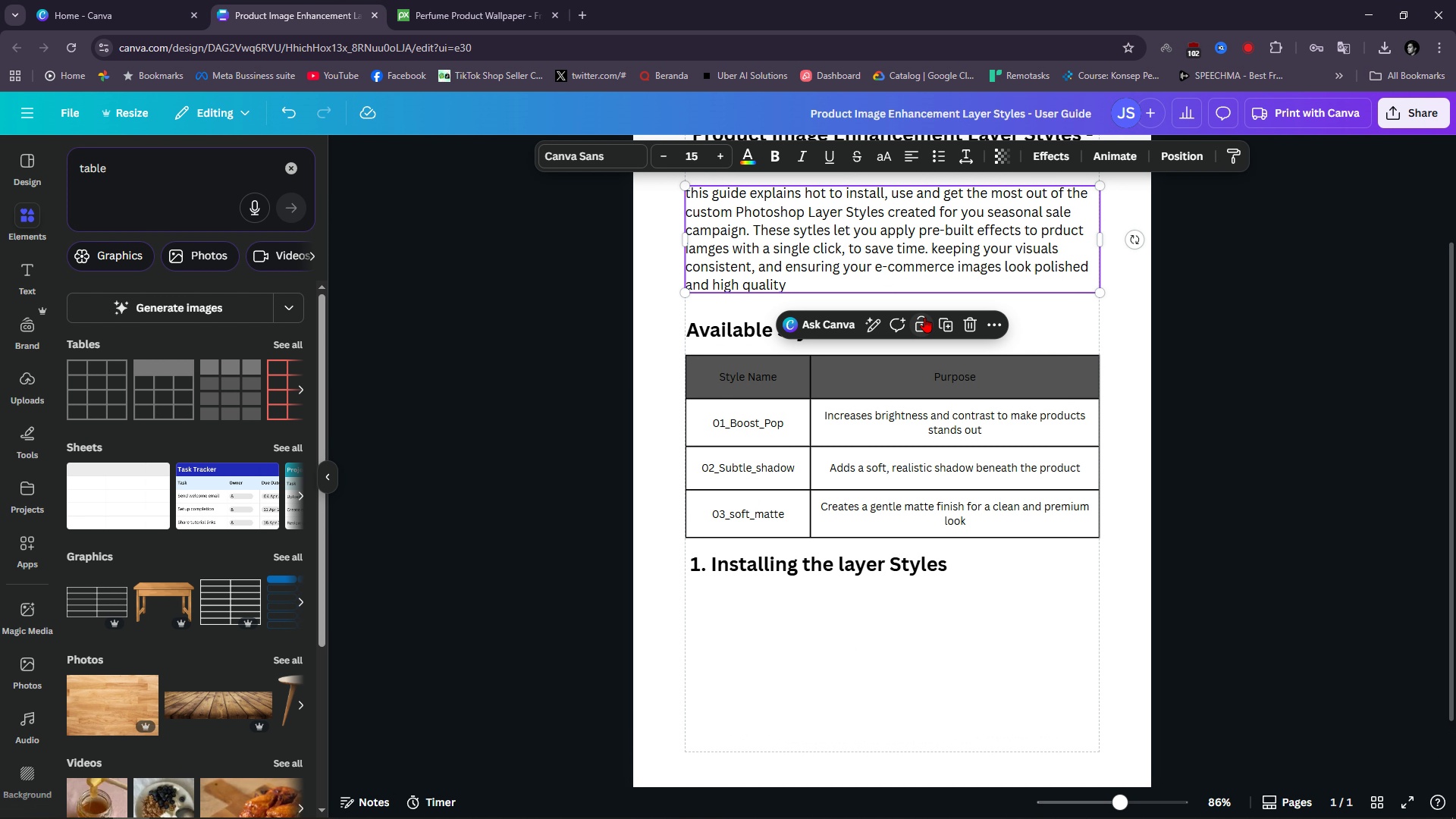 
left_click([943, 323])
 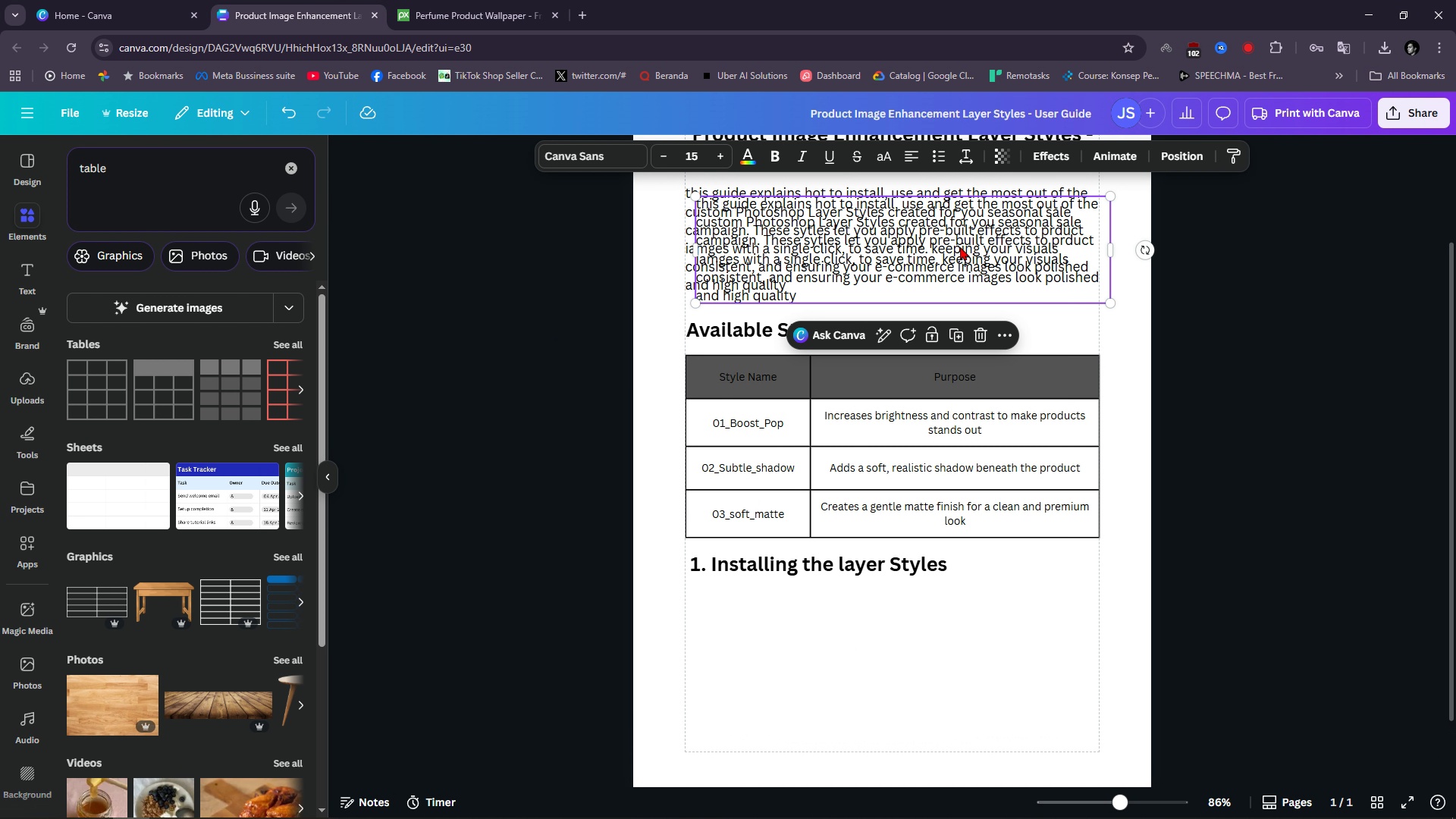 
left_click_drag(start_coordinate=[960, 243], to_coordinate=[953, 628])
 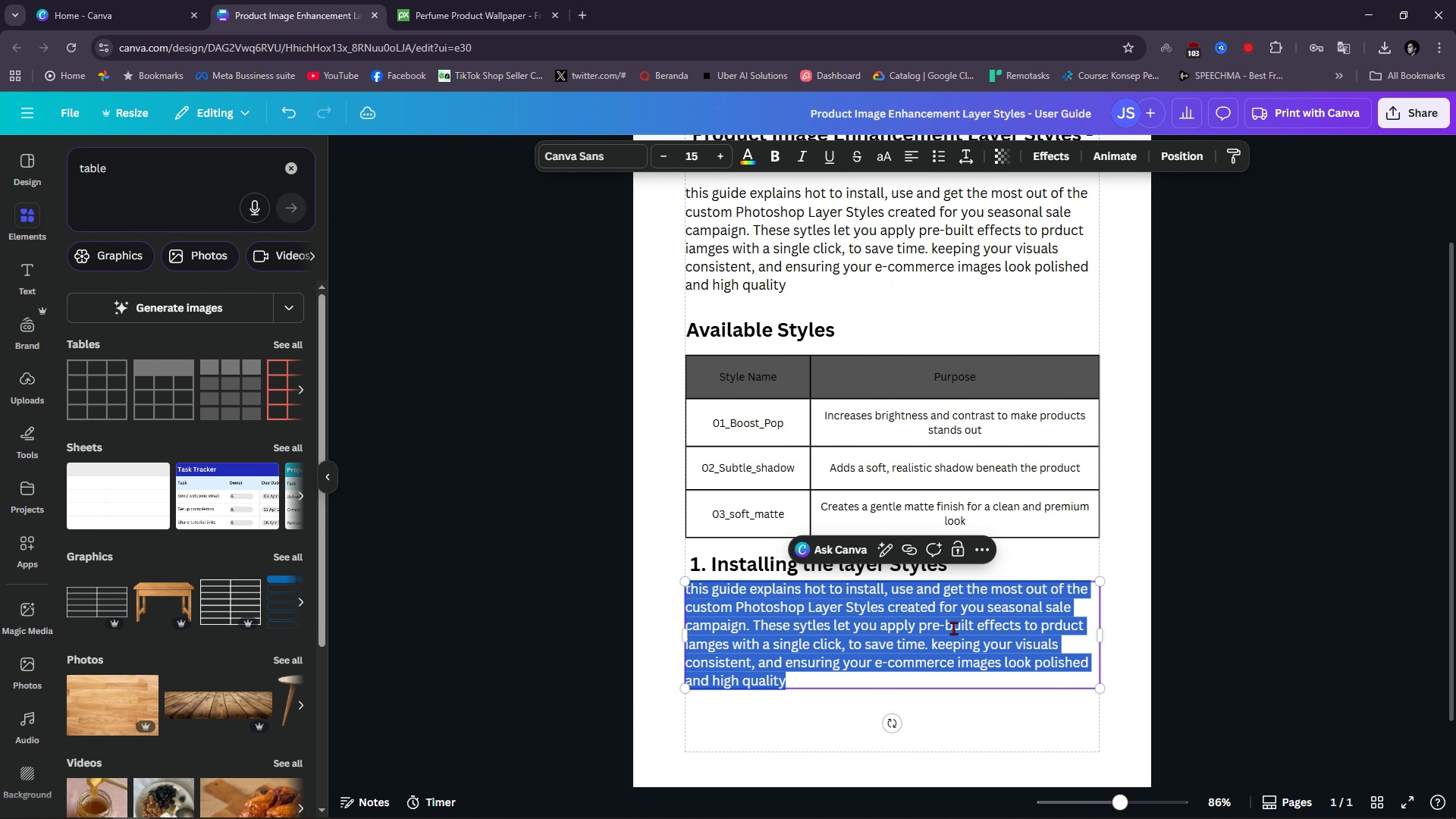 
double_click([953, 628])
 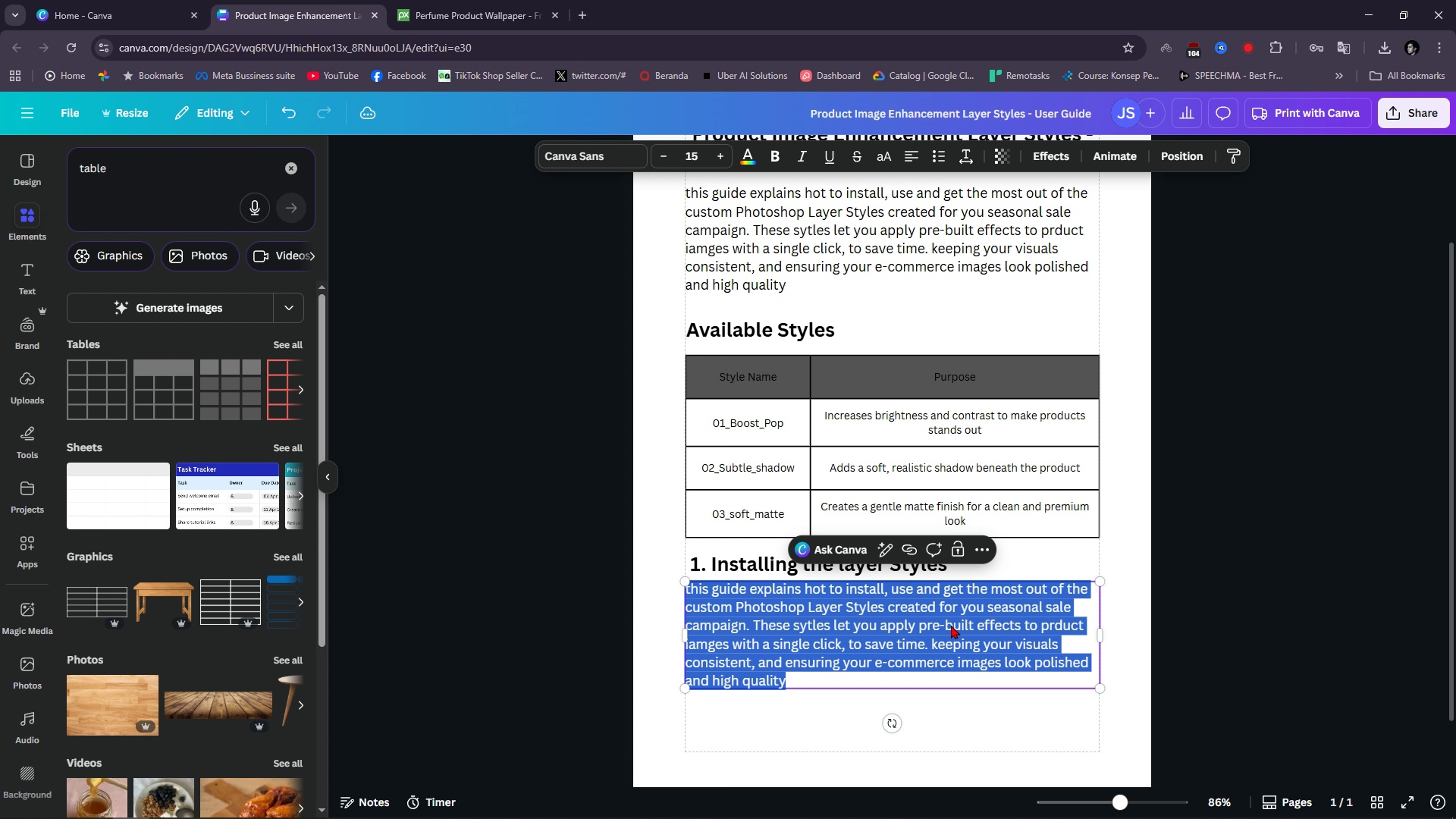 
type(method 1, Double-click")
key(Backspace)
type(:)
 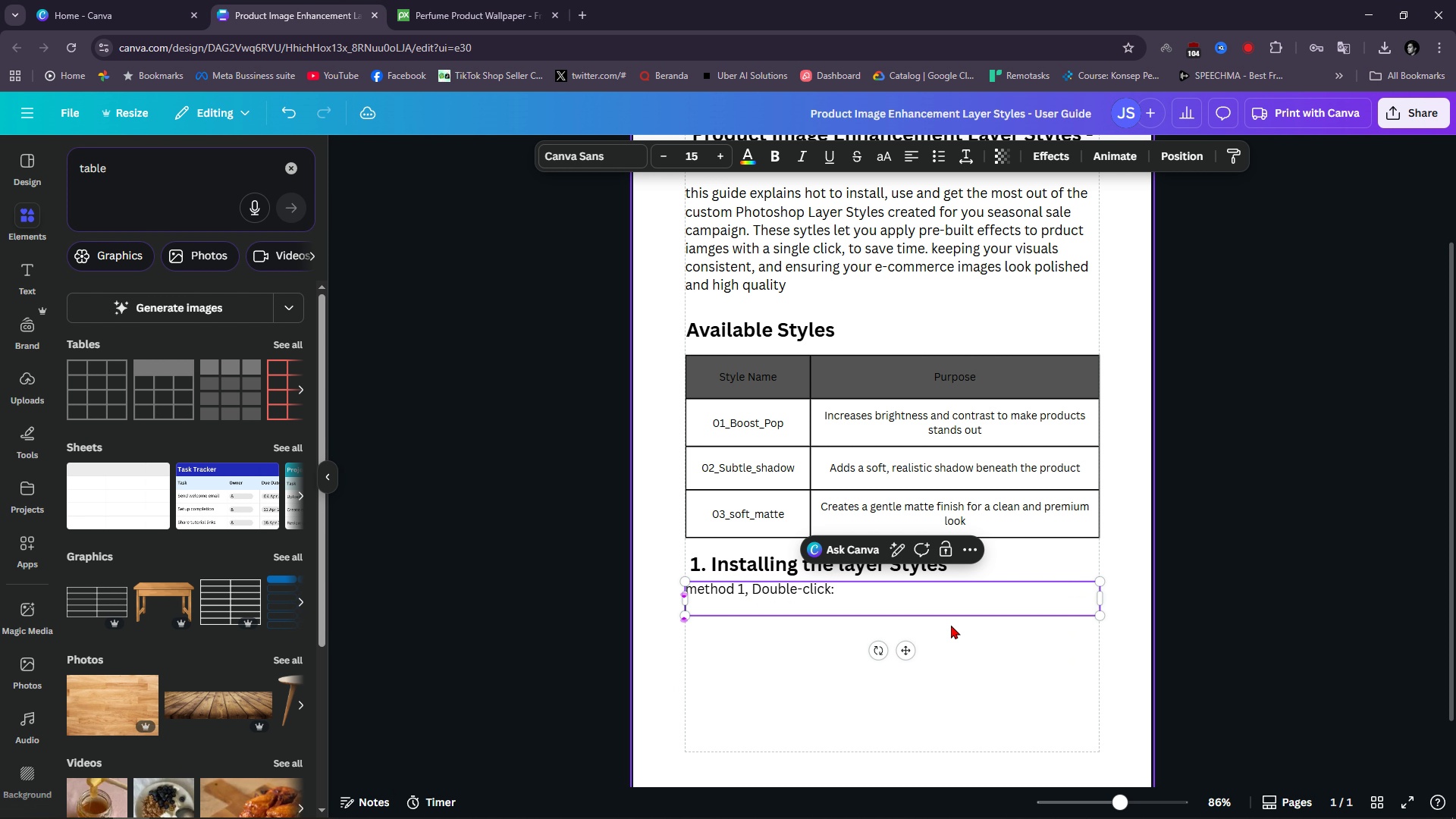 
 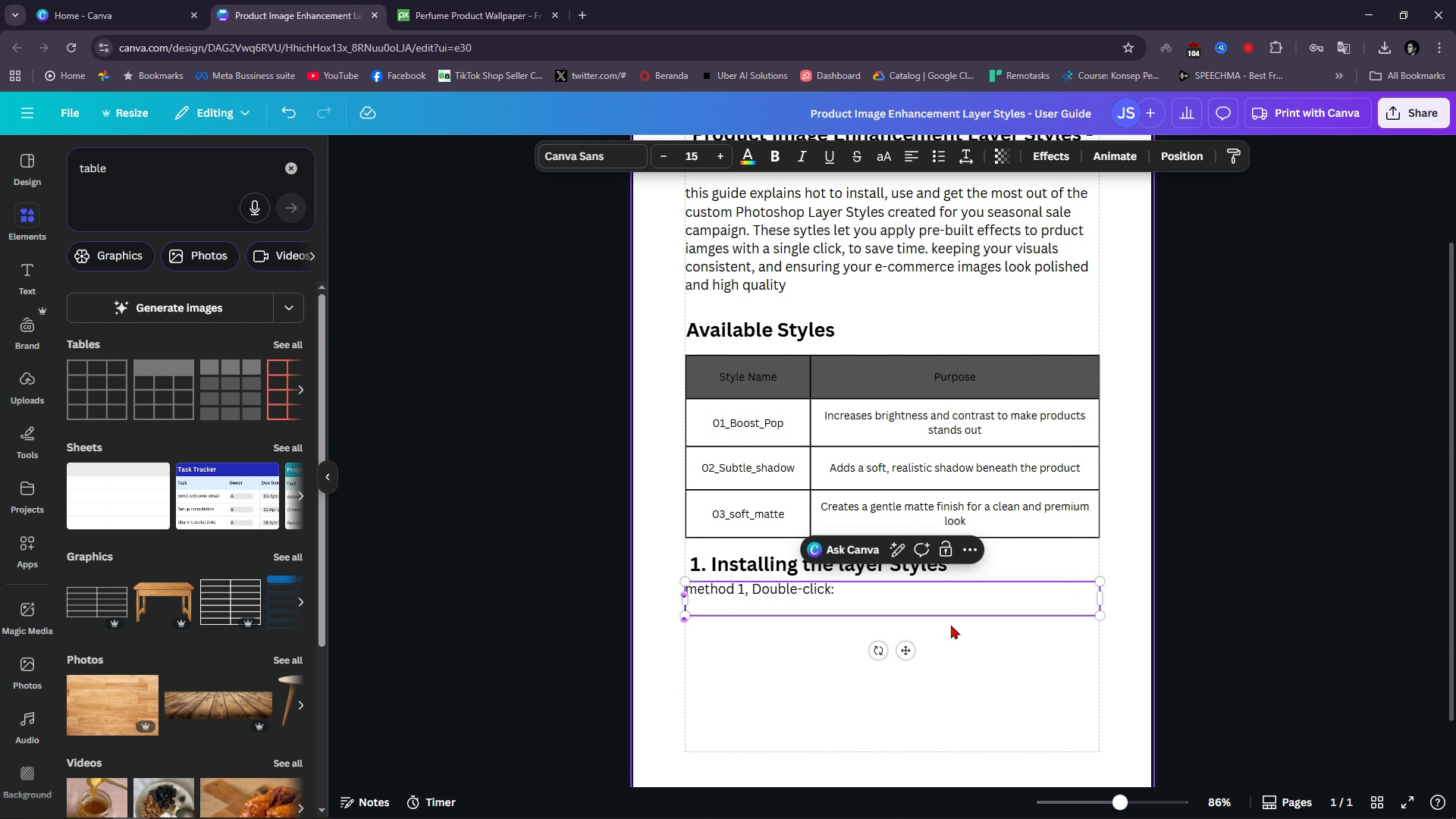 
key(Enter)
 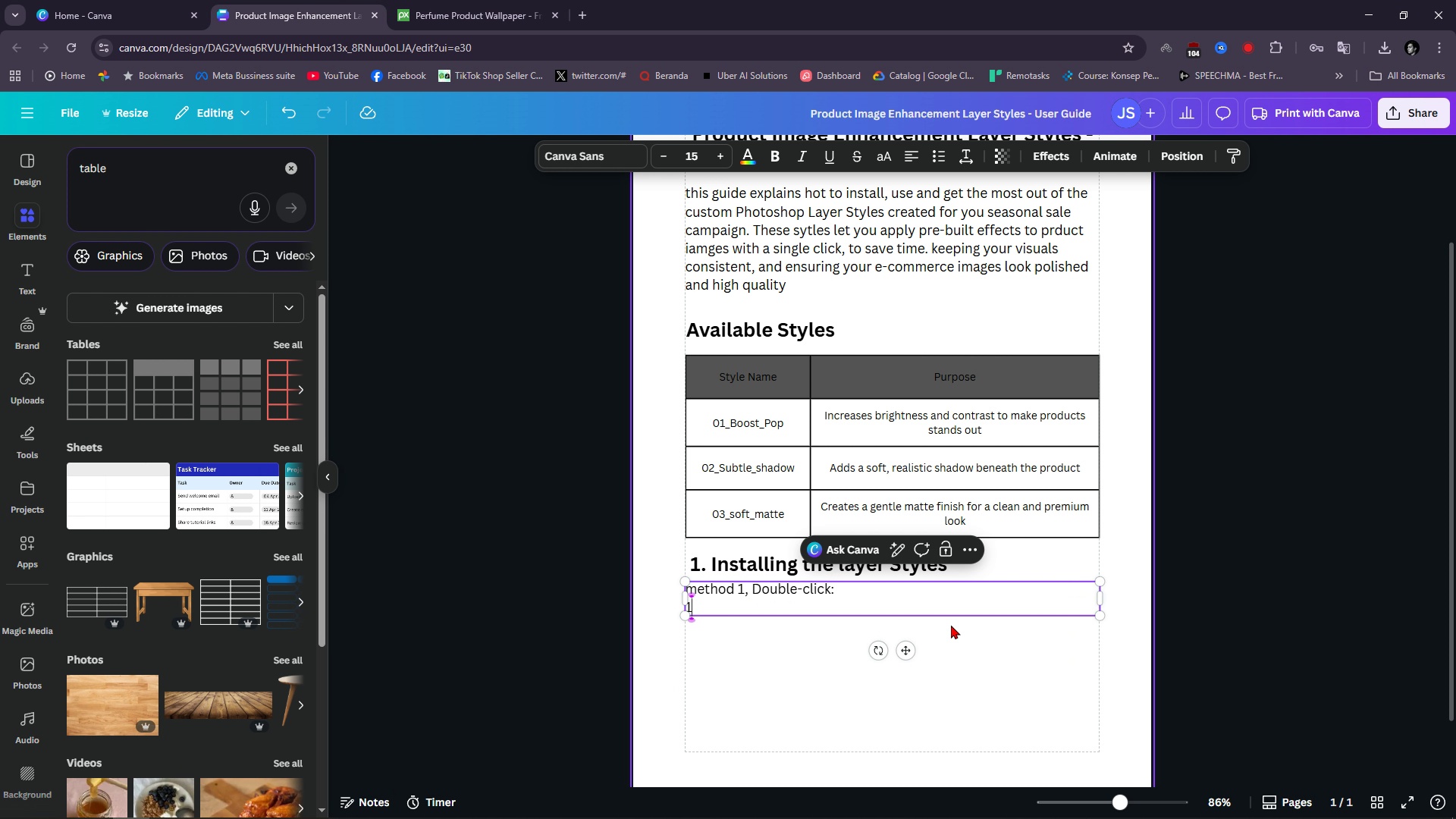 
type(1/)
key(Backspace)
type(. Locate the '.asl' file ())
 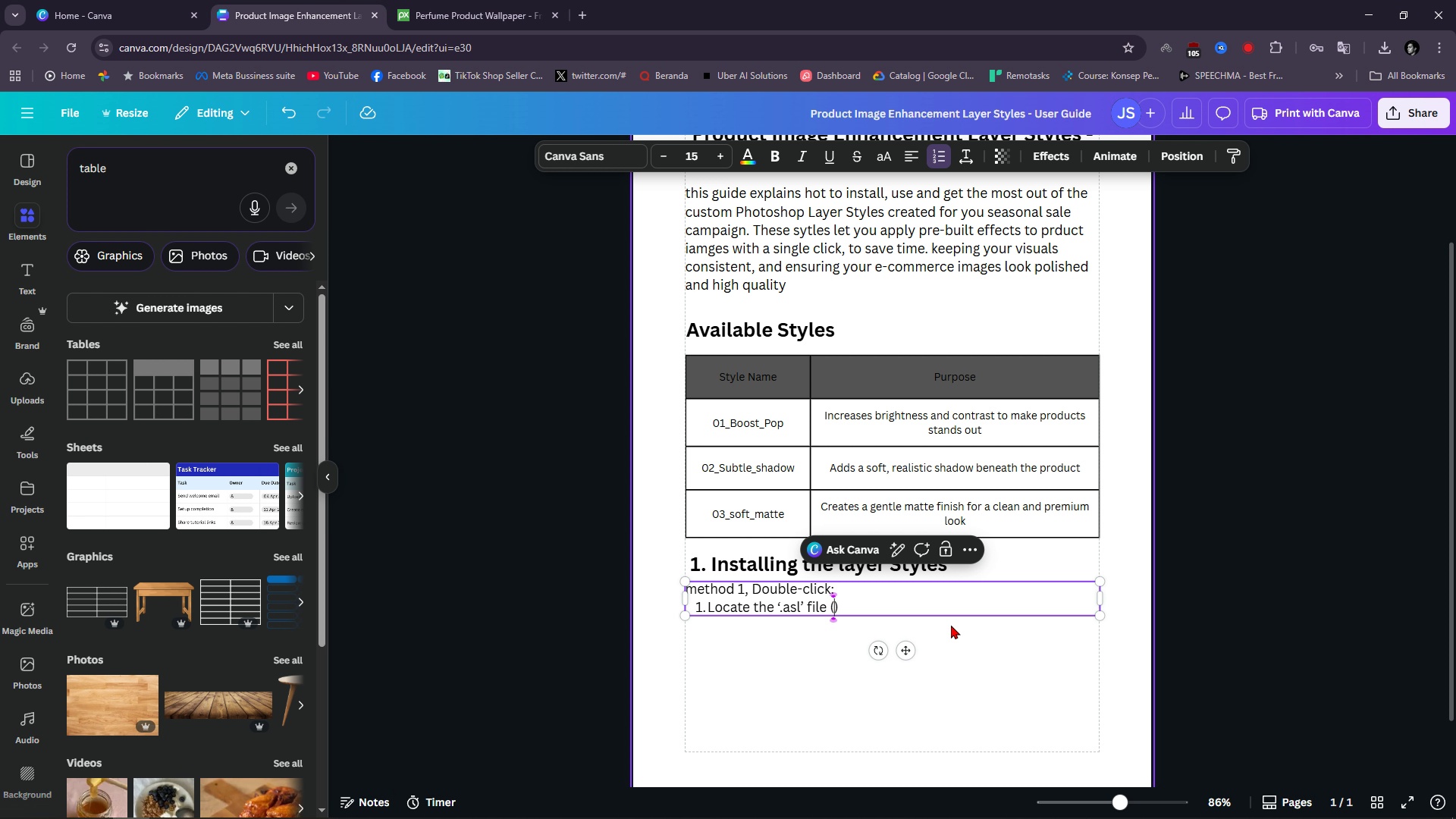 
 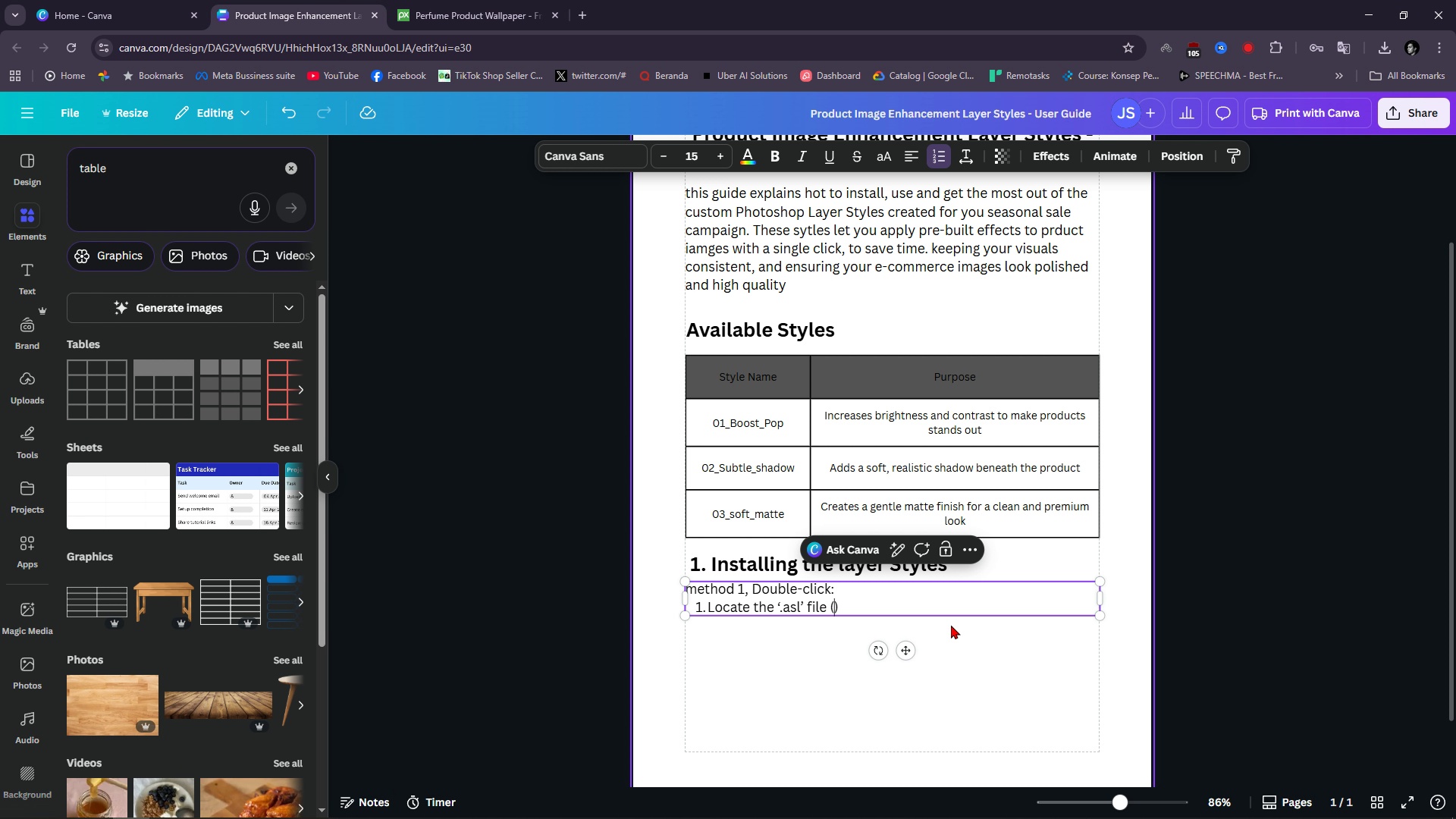 
key(ArrowLeft)
 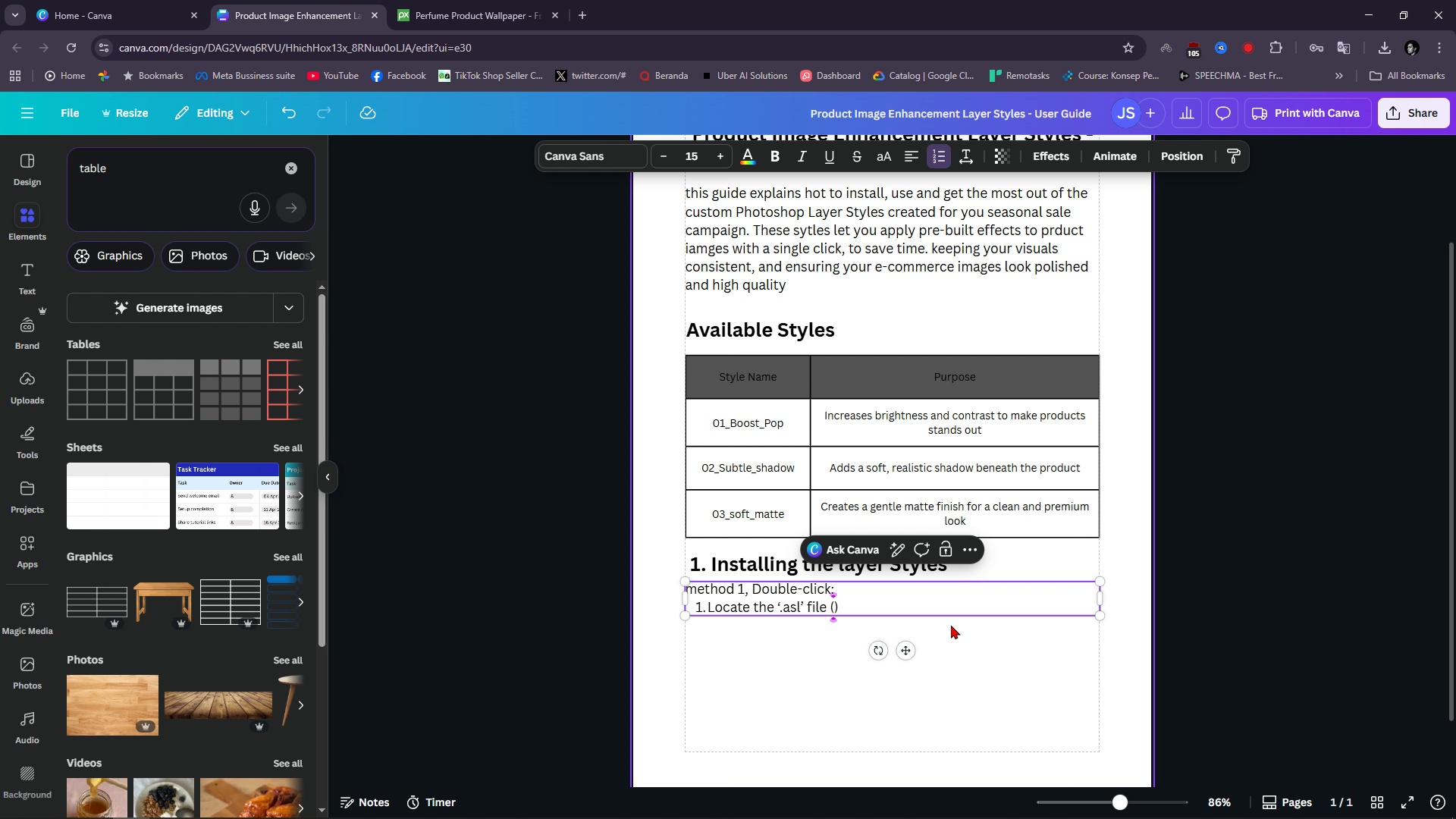 
type(SeasonalSale_product_styles.asl')
 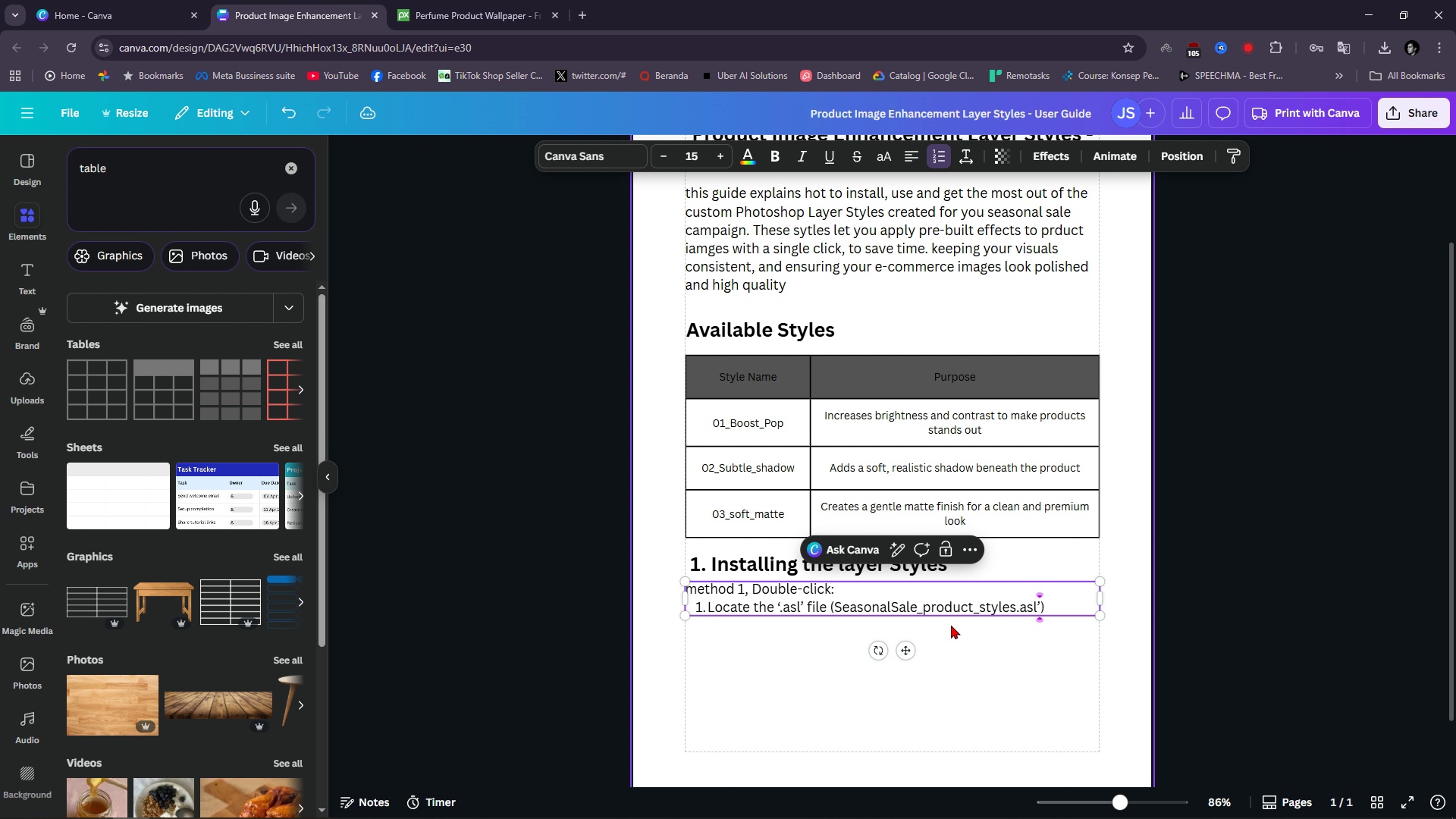 
key(Control+ArrowLeft)
 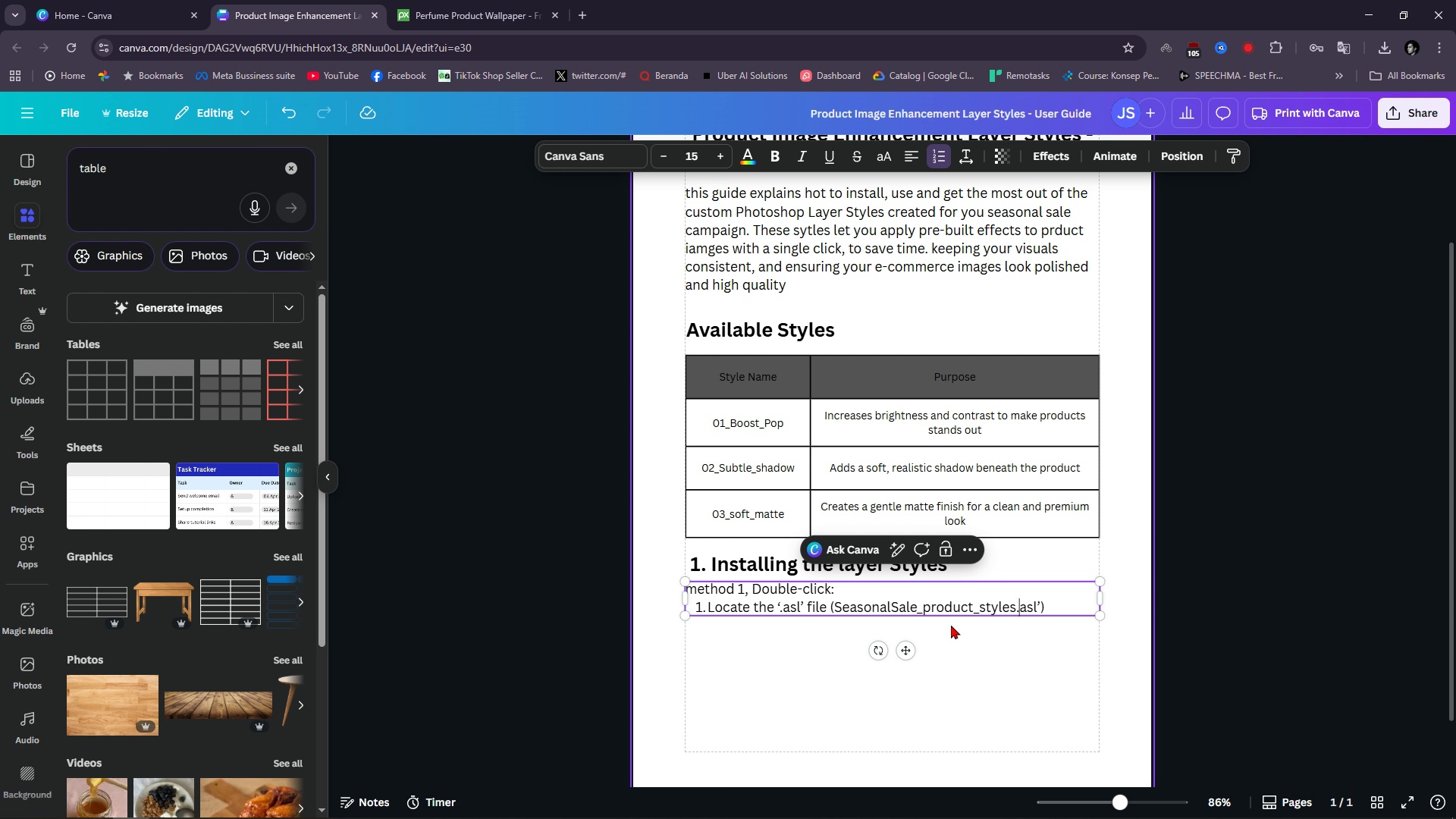 
key(Control+ArrowLeft)
 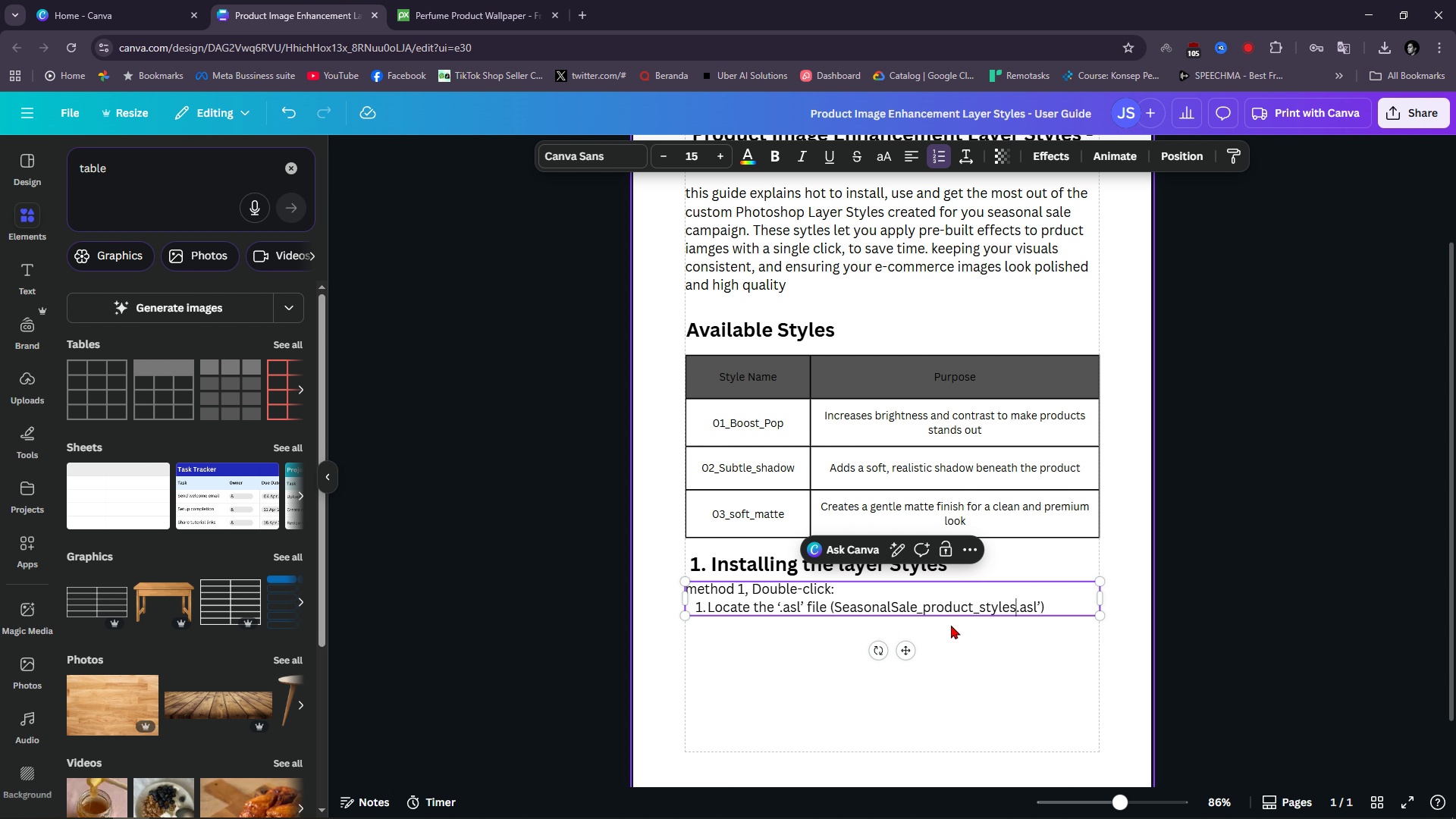 
key(Control+ArrowLeft)
 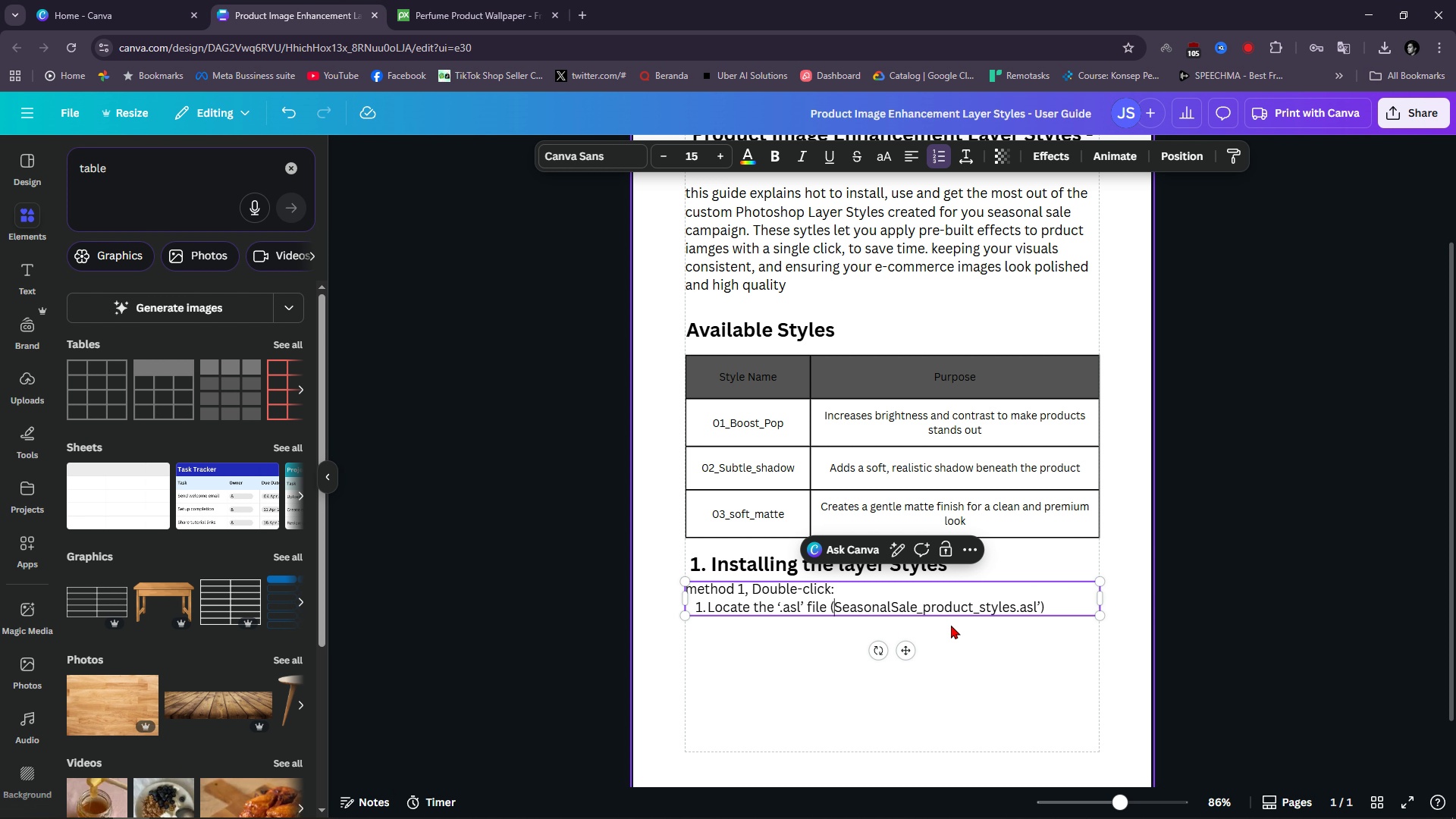 
key(Control+ArrowLeft)
 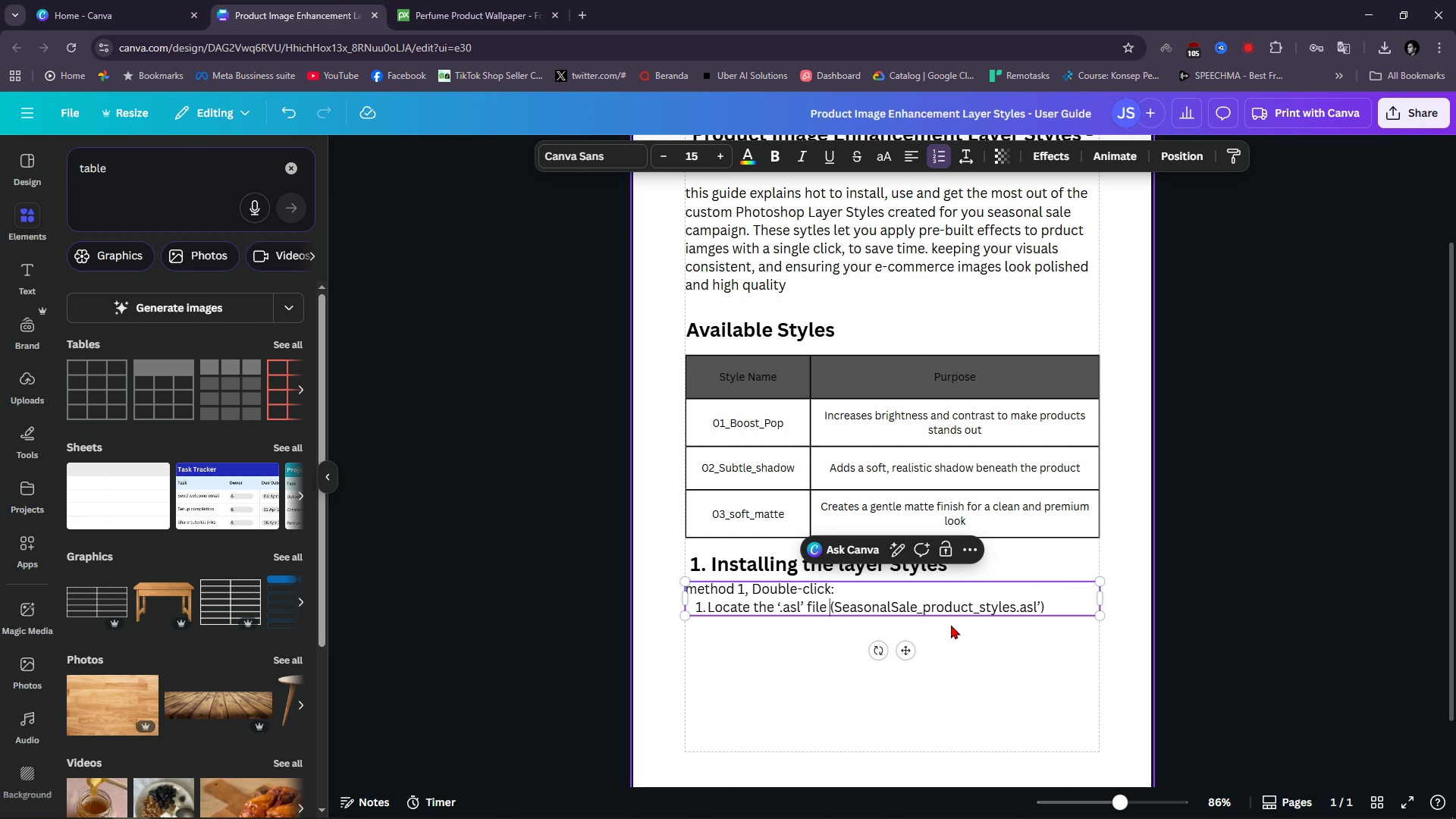 
key(Control+ArrowLeft)
 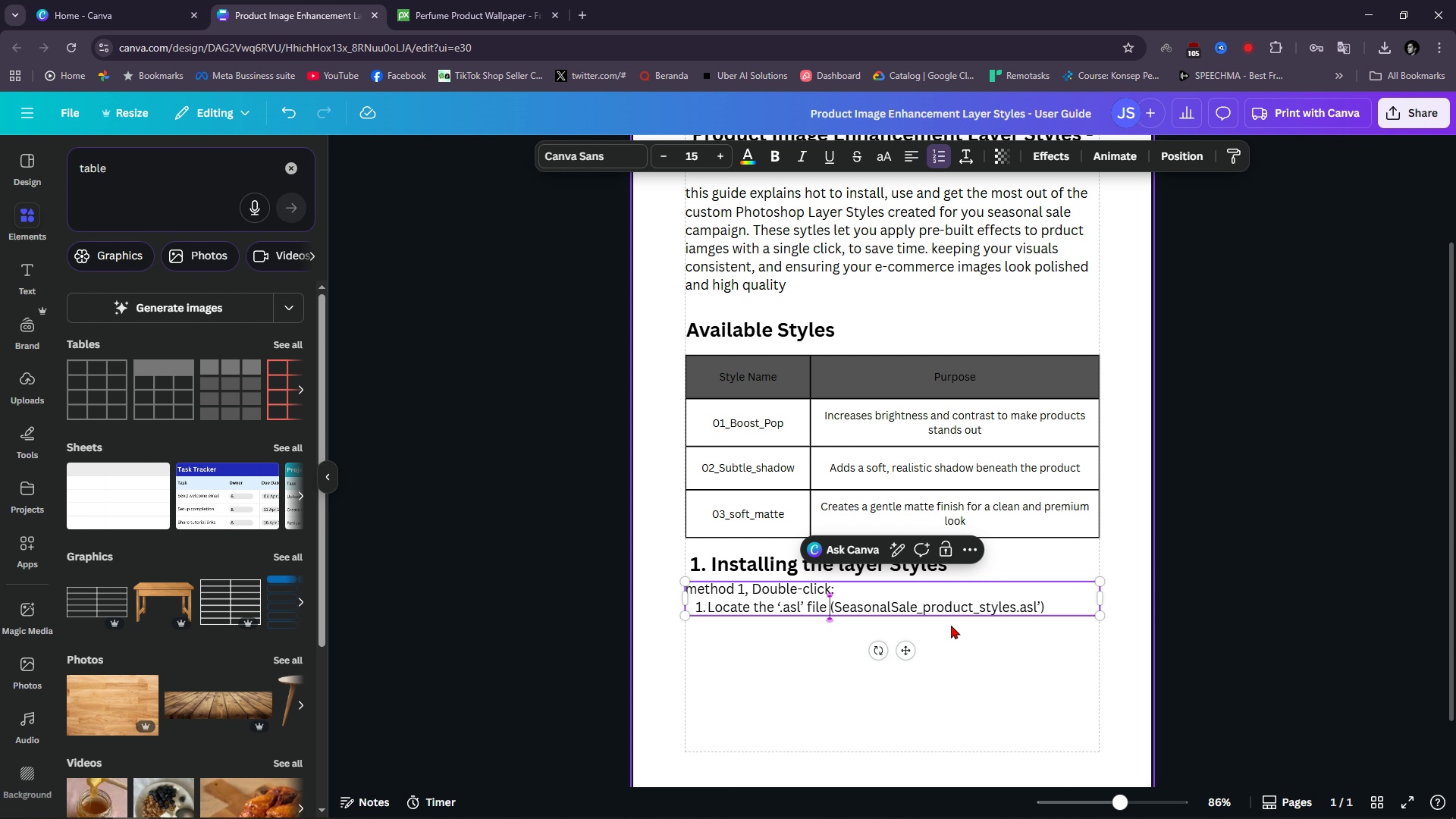 
key(Control+ArrowRight)
 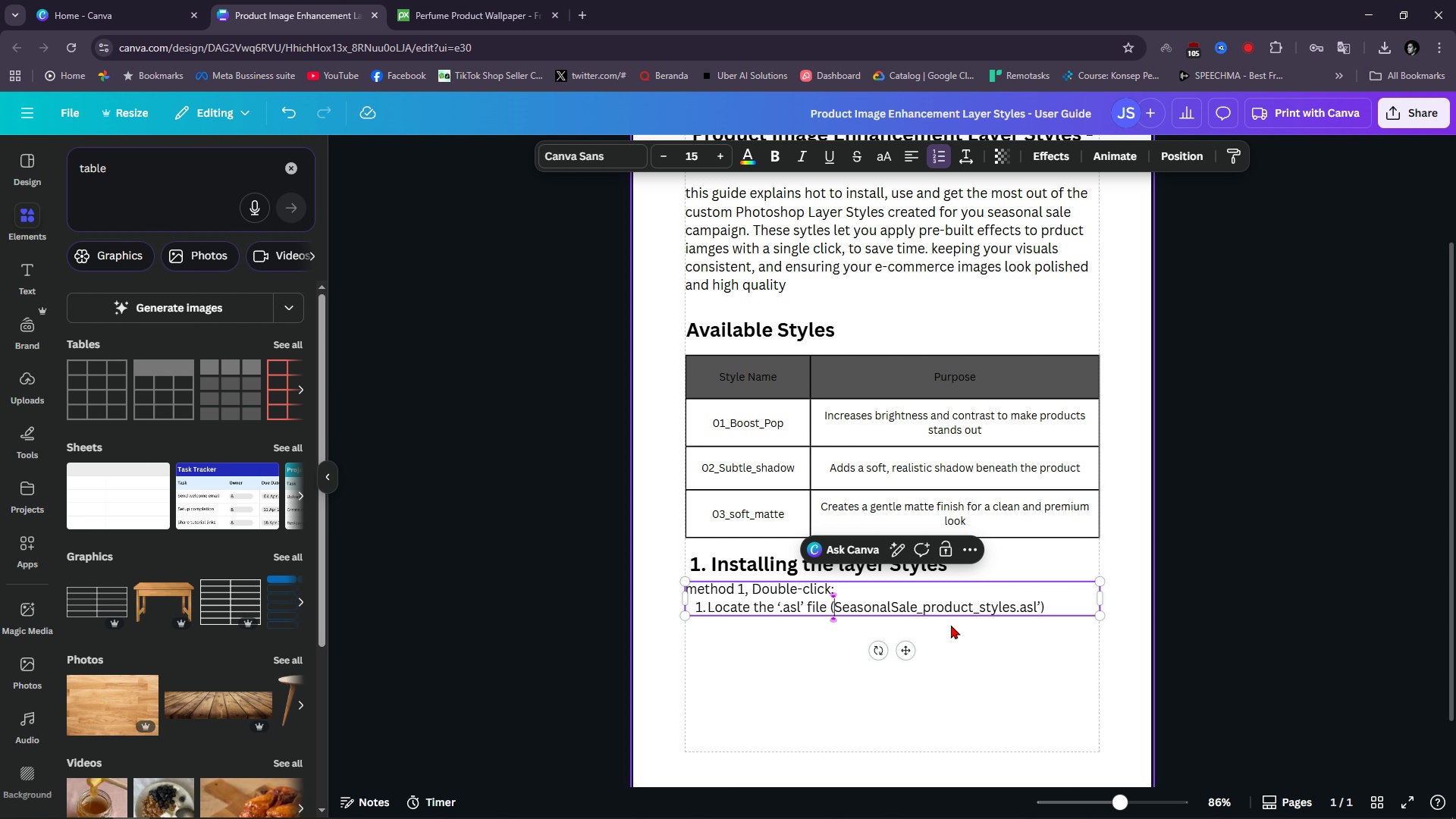 
key(Quote)
 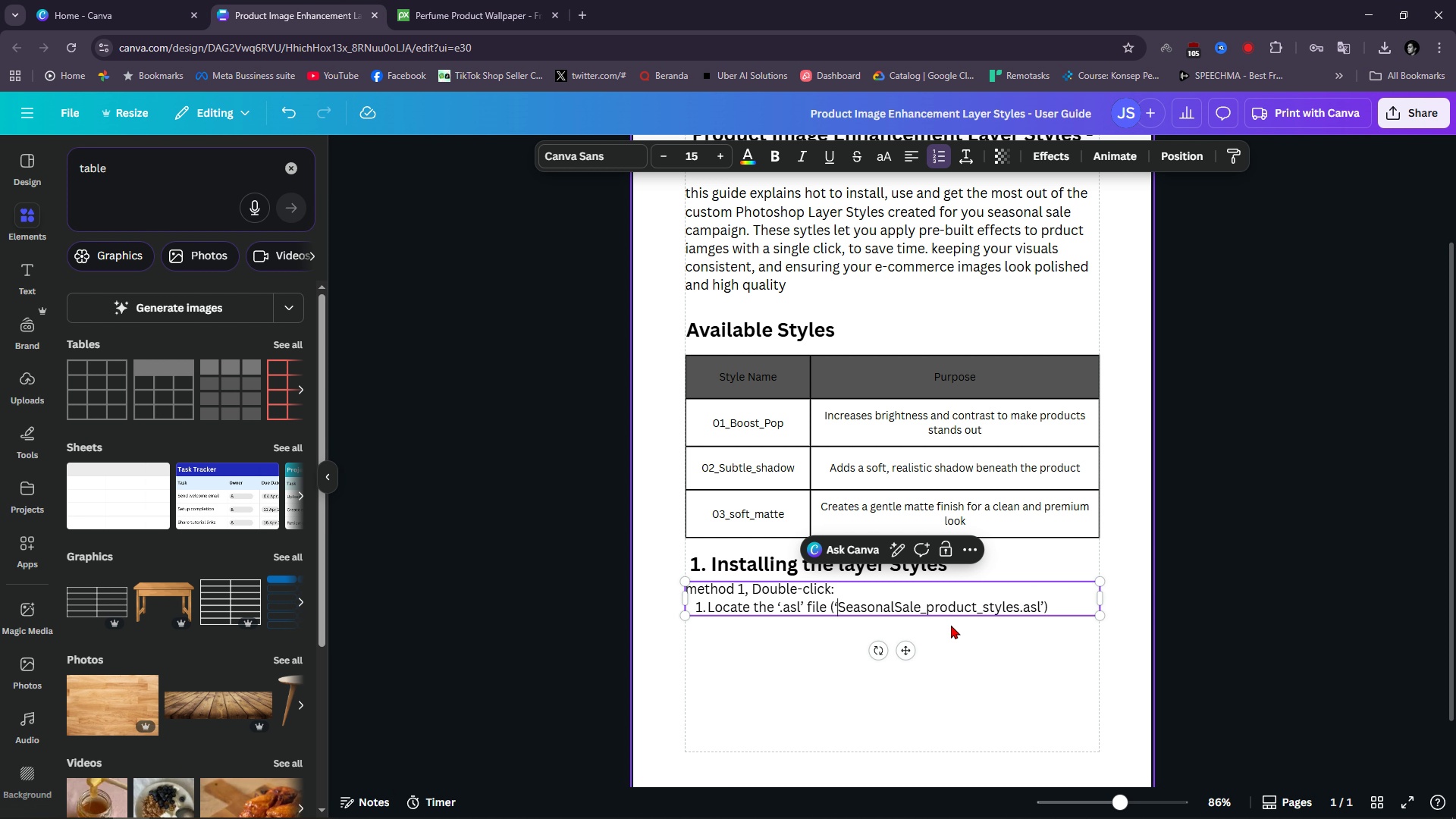 
hold_key(key=ArrowRight, duration=0.41)
 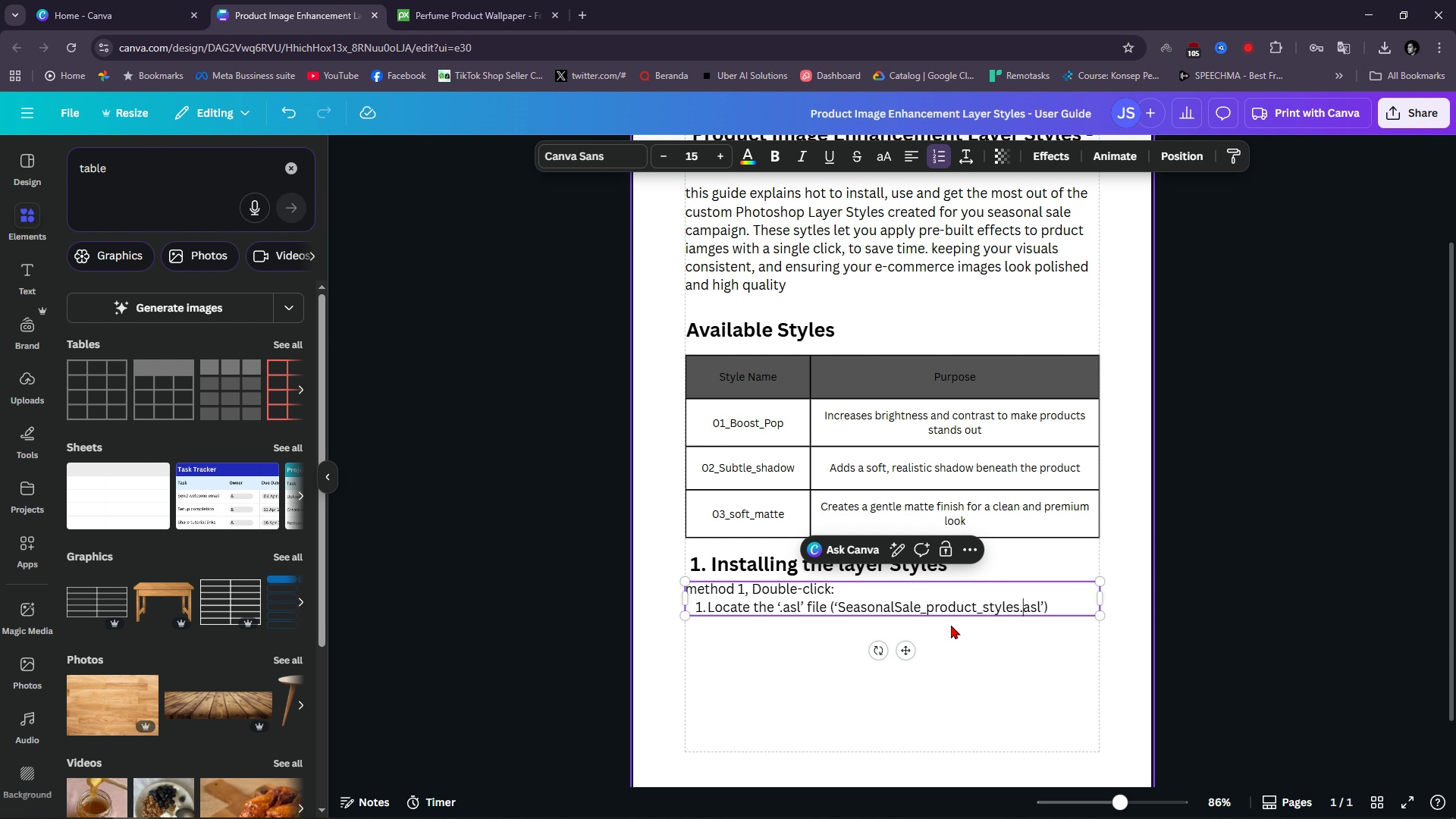 
key(Control+ArrowRight)
 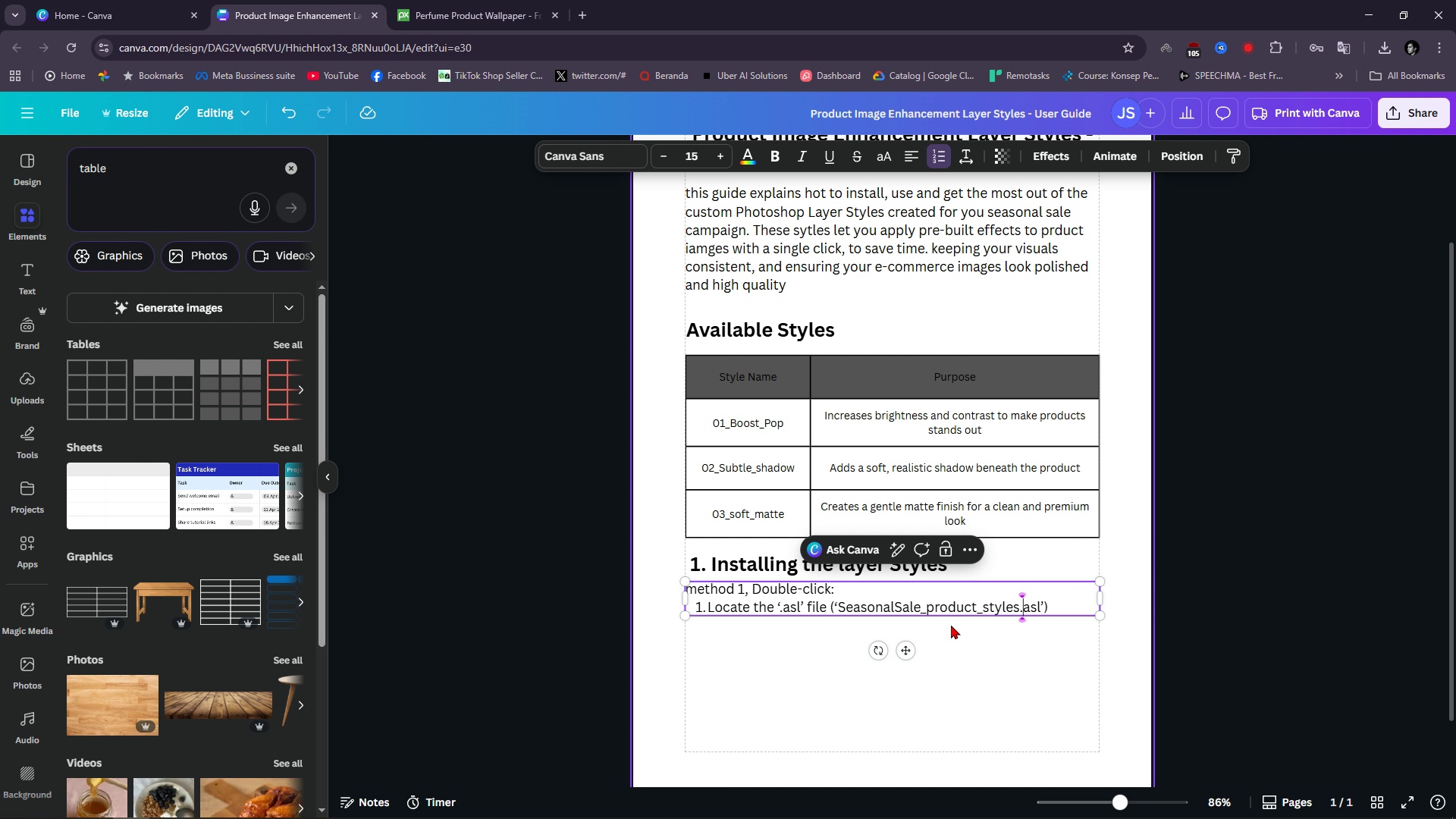 
key(Control+ArrowRight)
 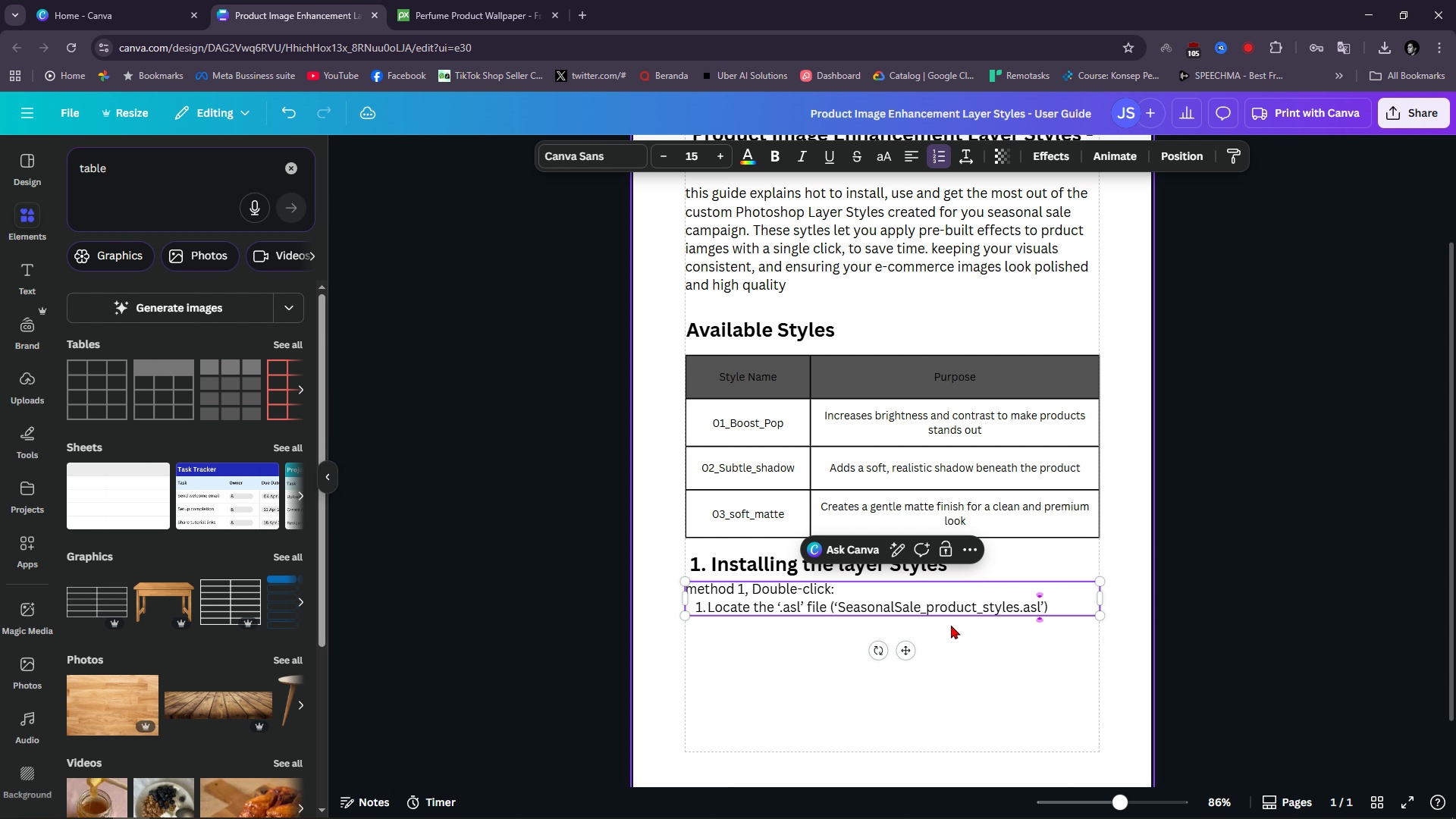 
key(ArrowRight)
 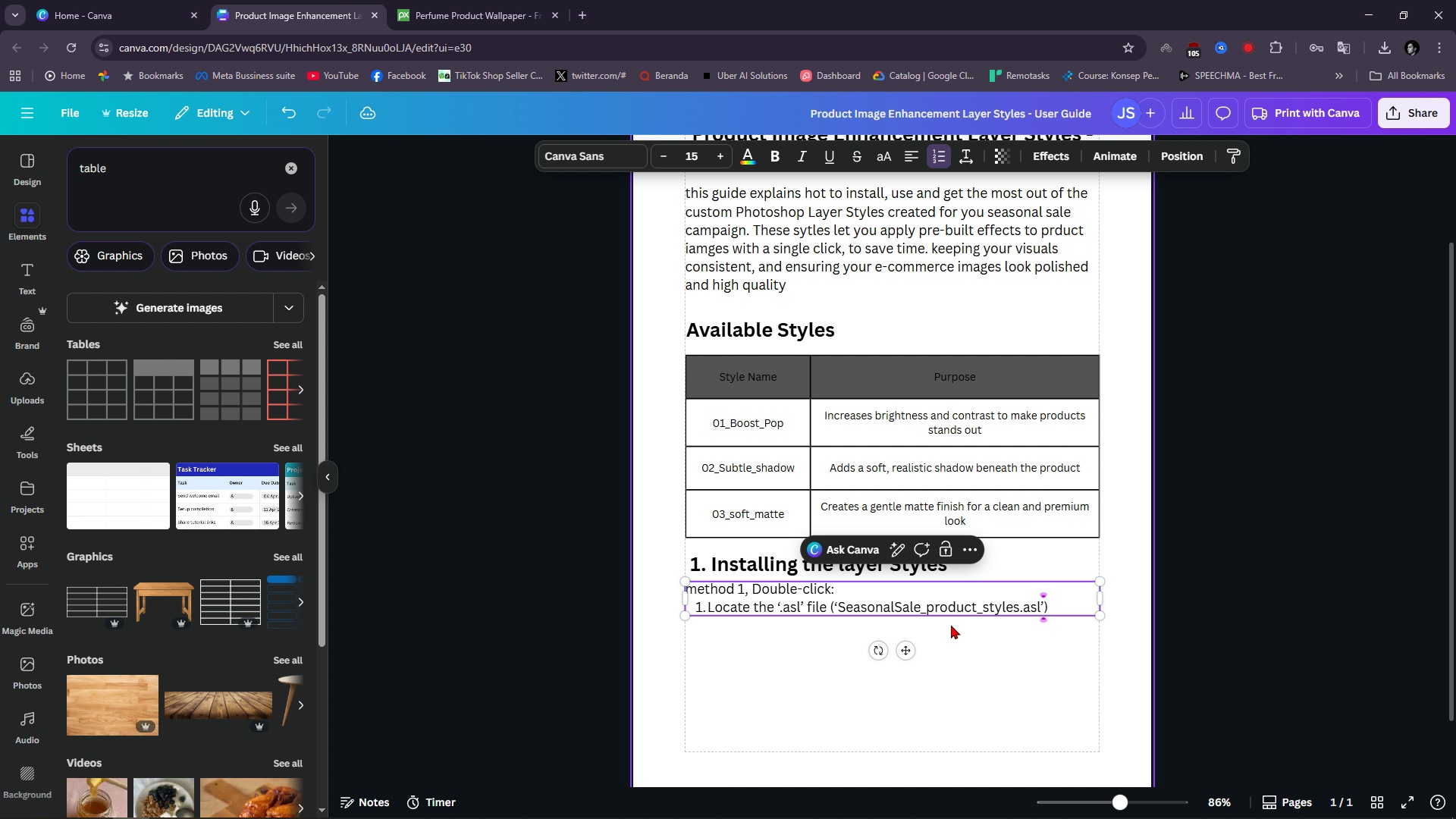 
key(ArrowRight)
 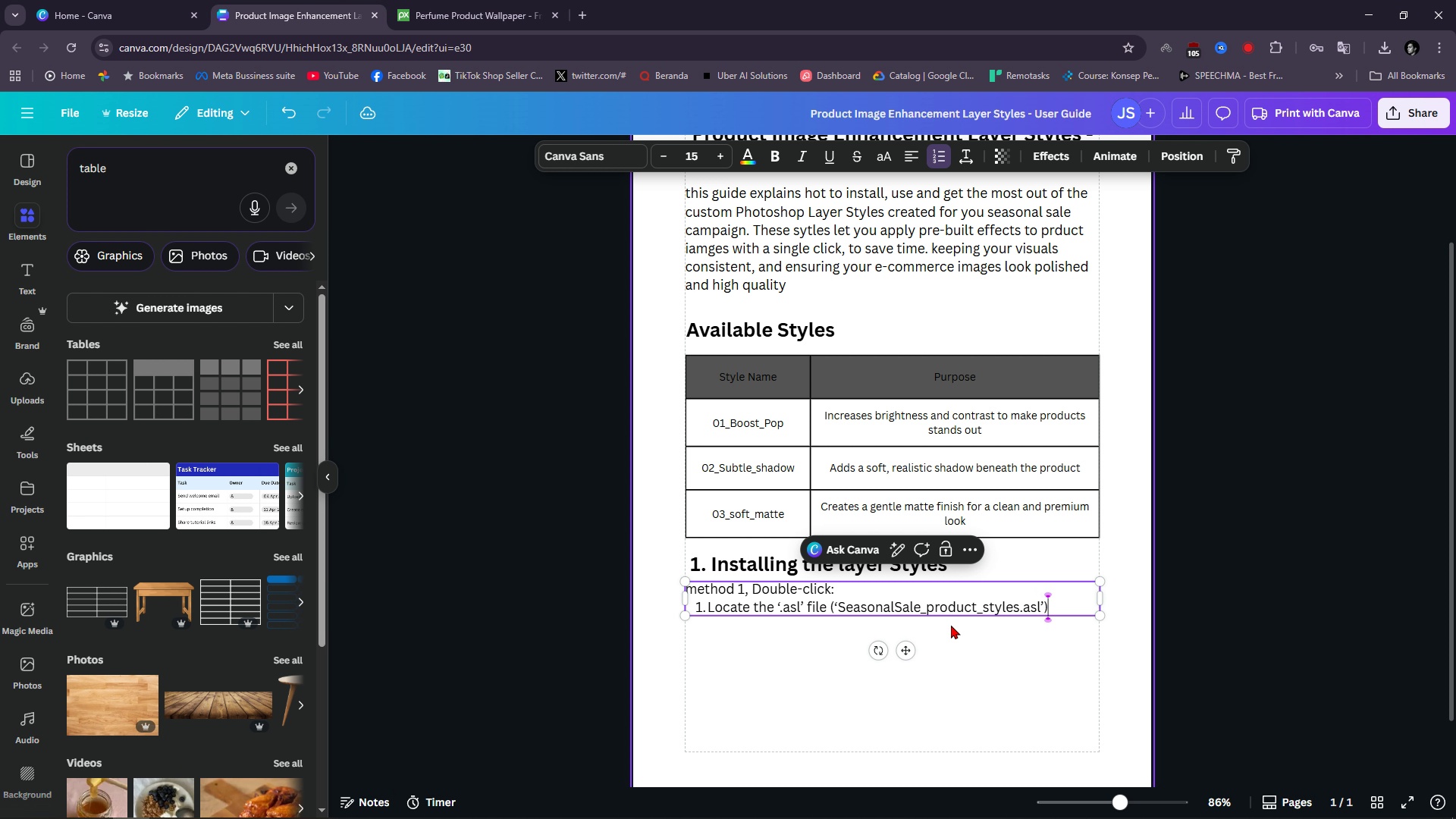 
key(Enter)
 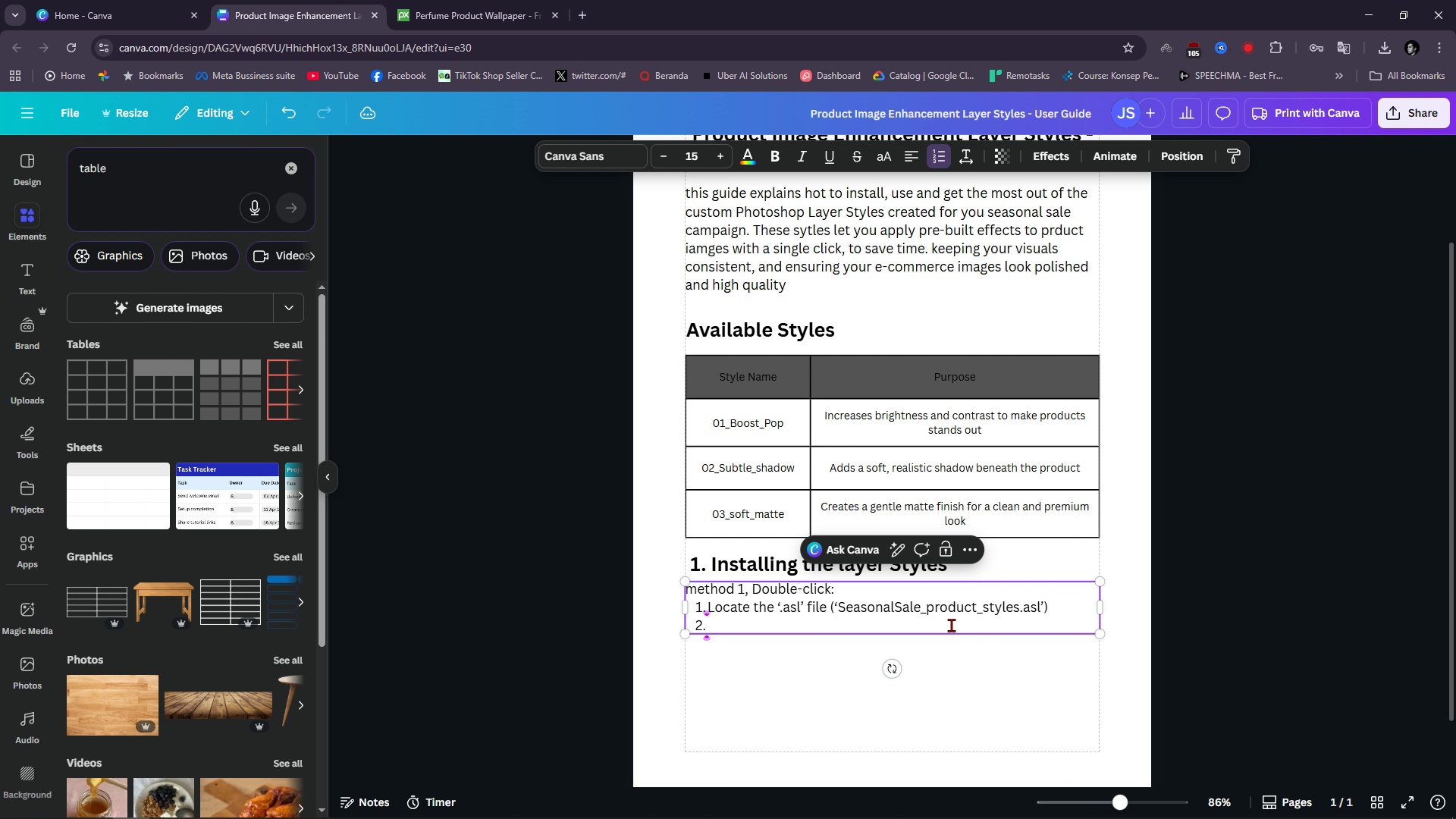 
type(DOuble )
key(Backspace)
key(Backspace)
key(Backspace)
key(Backspace)
key(Backspace)
key(Backspace)
type(iu)
key(Backspace)
key(Backspace)
type(ouble click it to automatically simpor)
 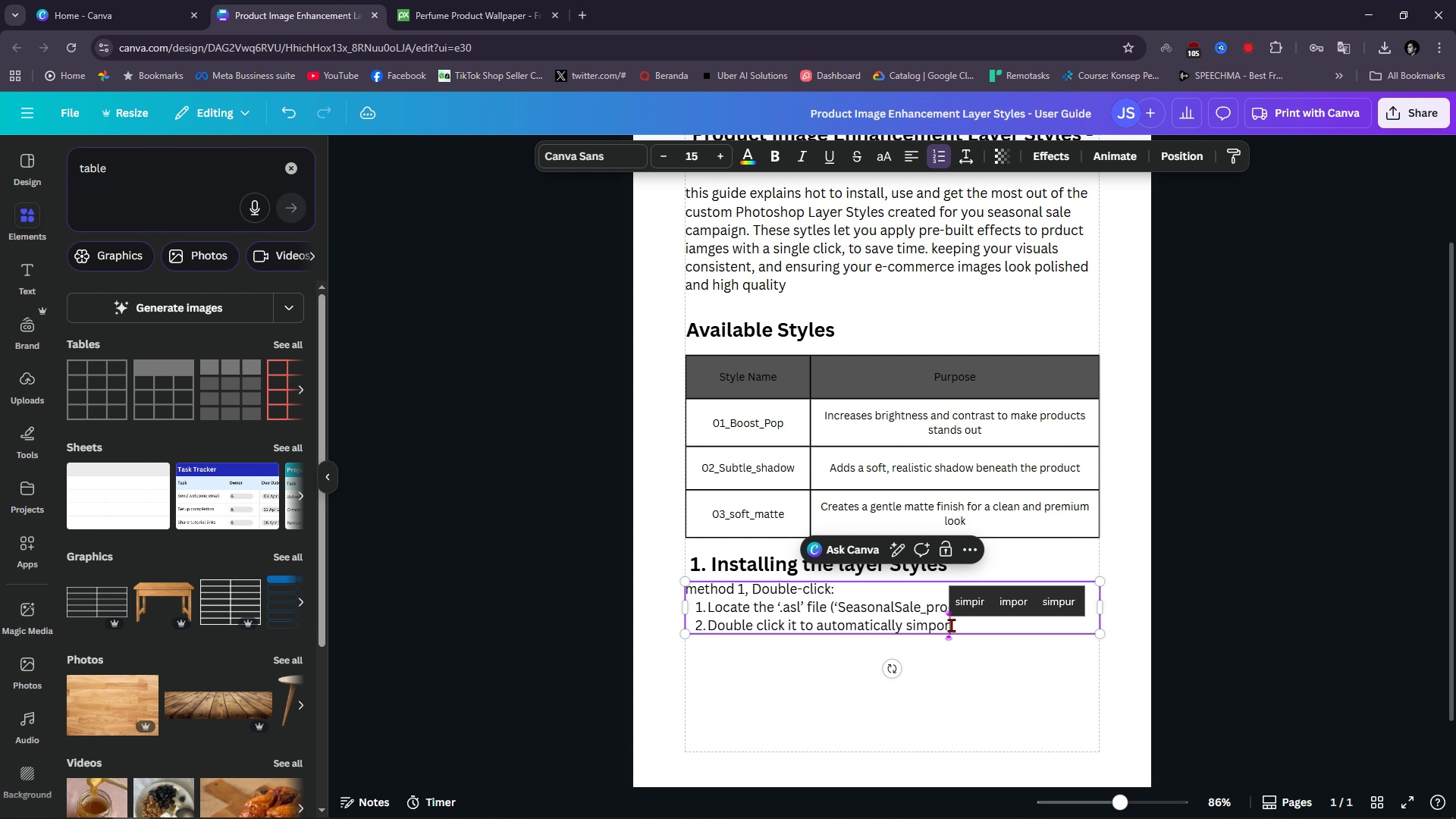 
key(Control+ControlLeft)
 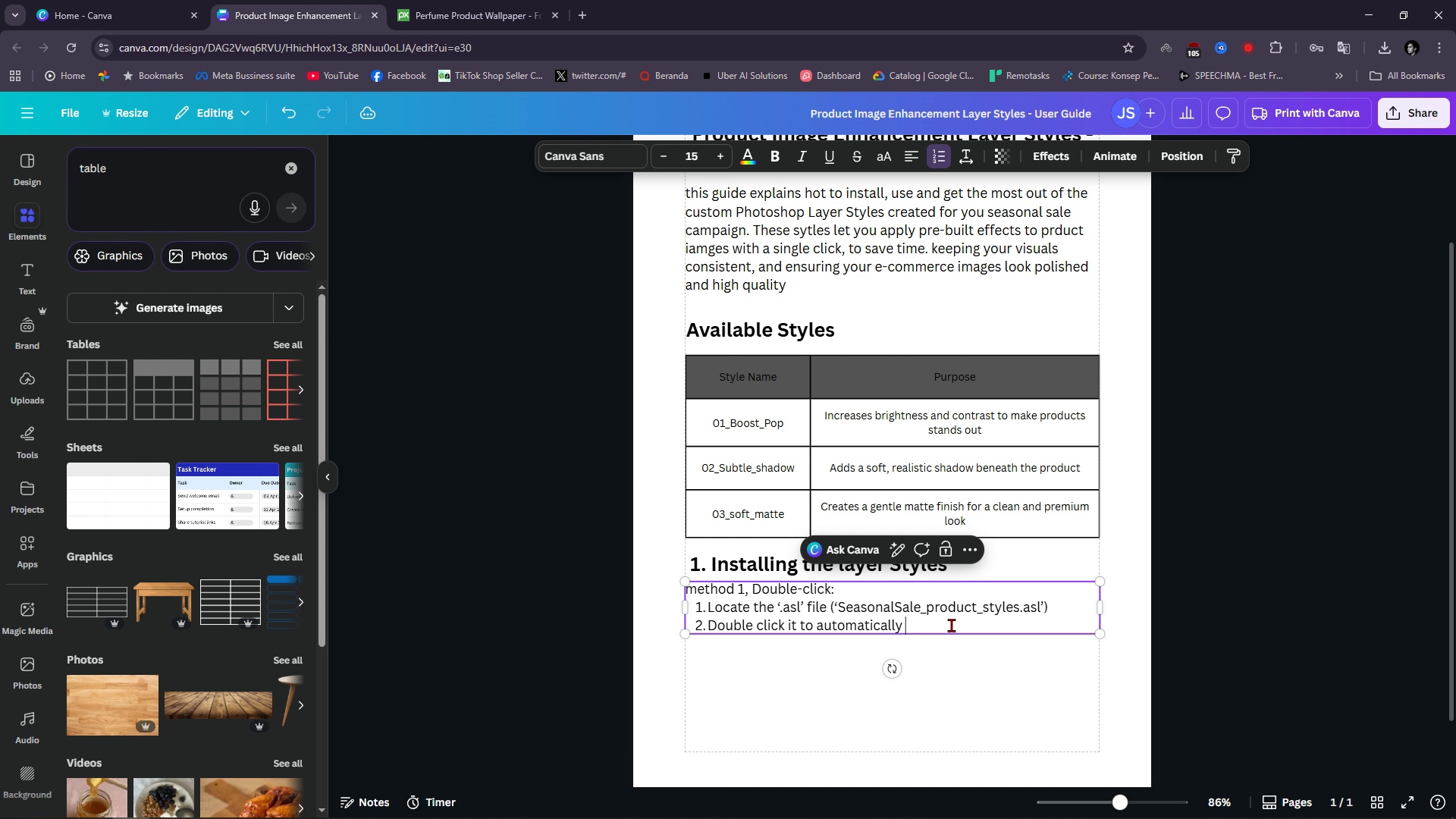 
key(Control+Backspace)
 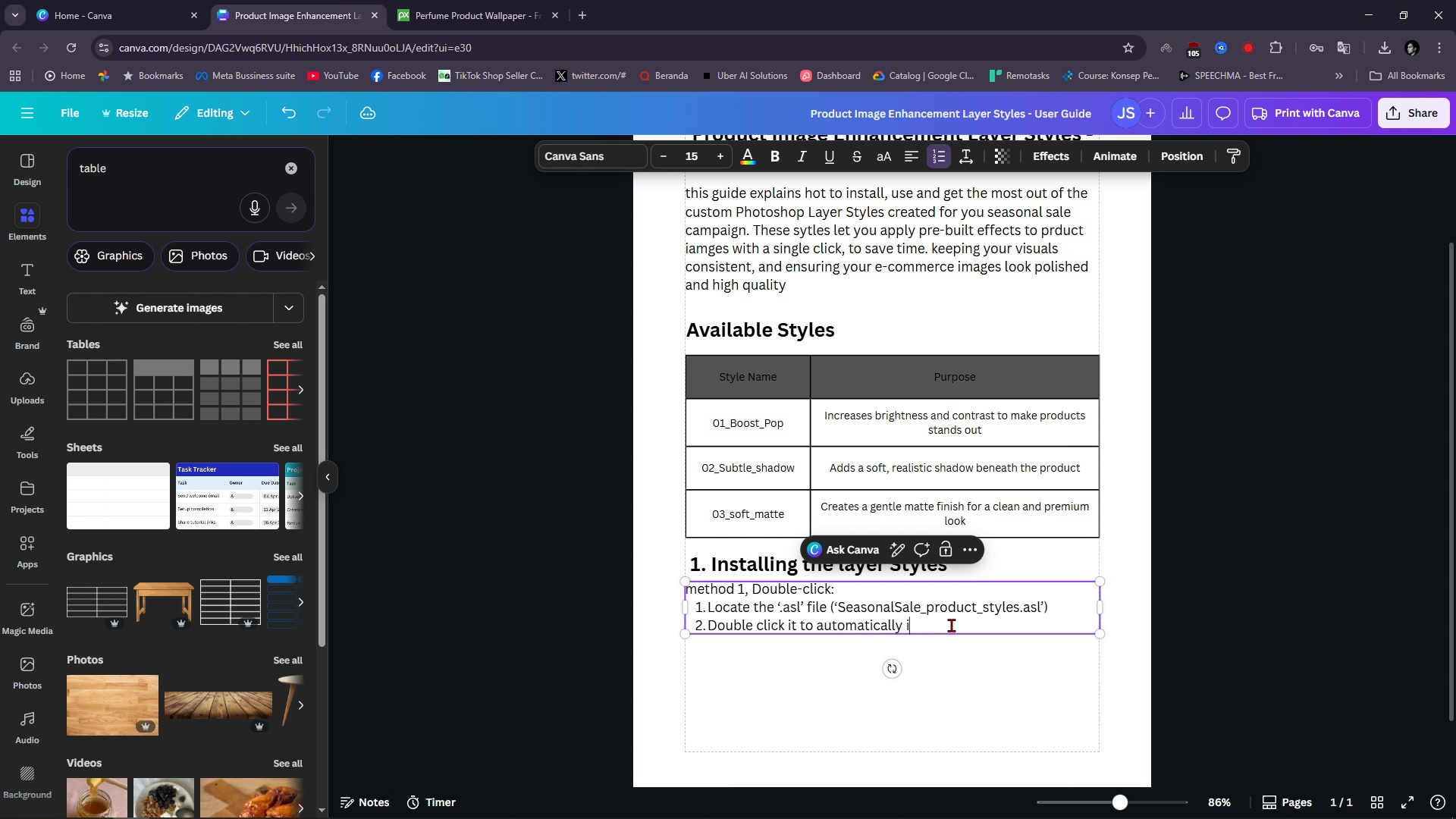 
type(import into p)
key(Backspace)
type(Photoshop)
 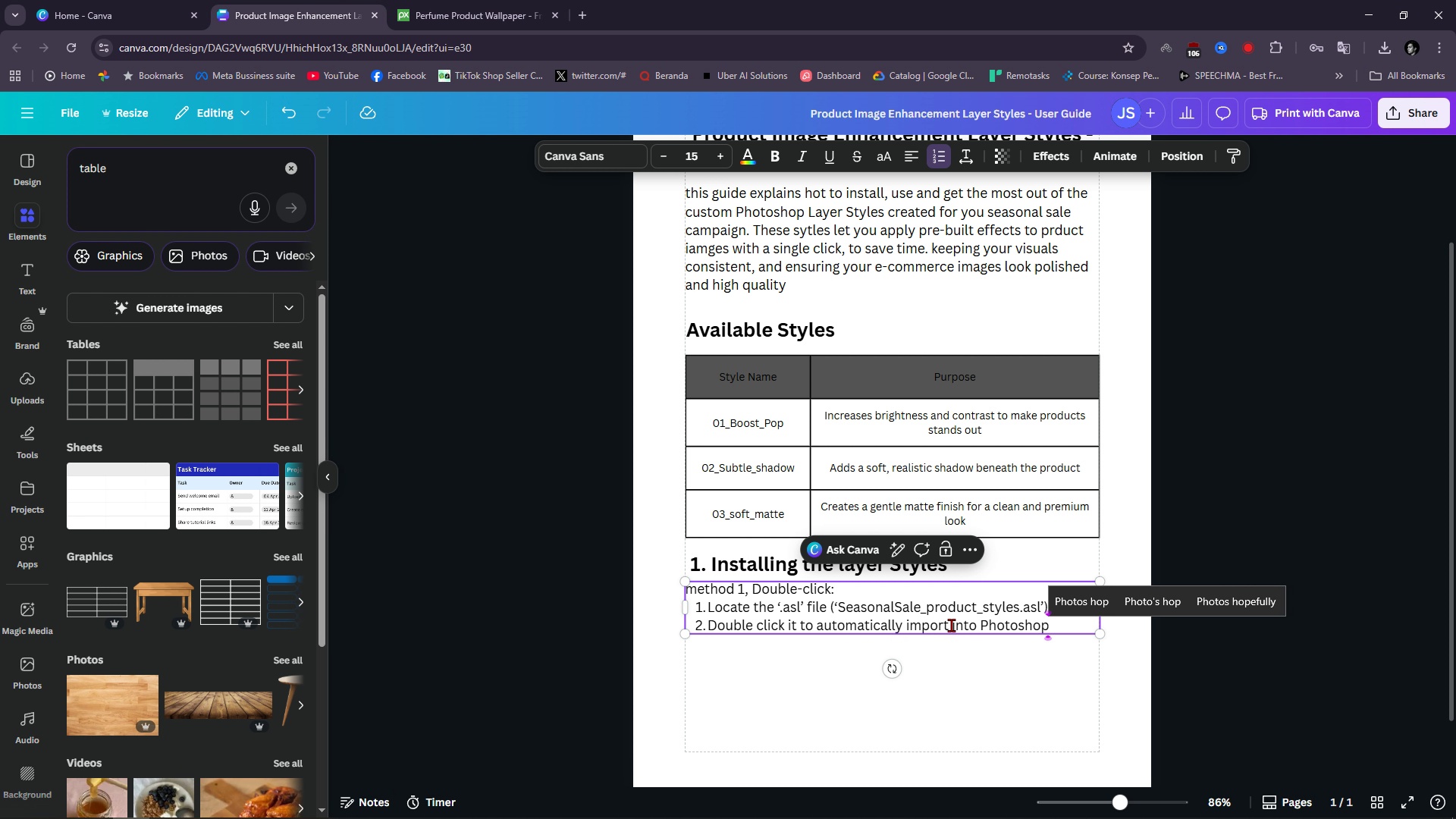 
left_click([959, 696])
 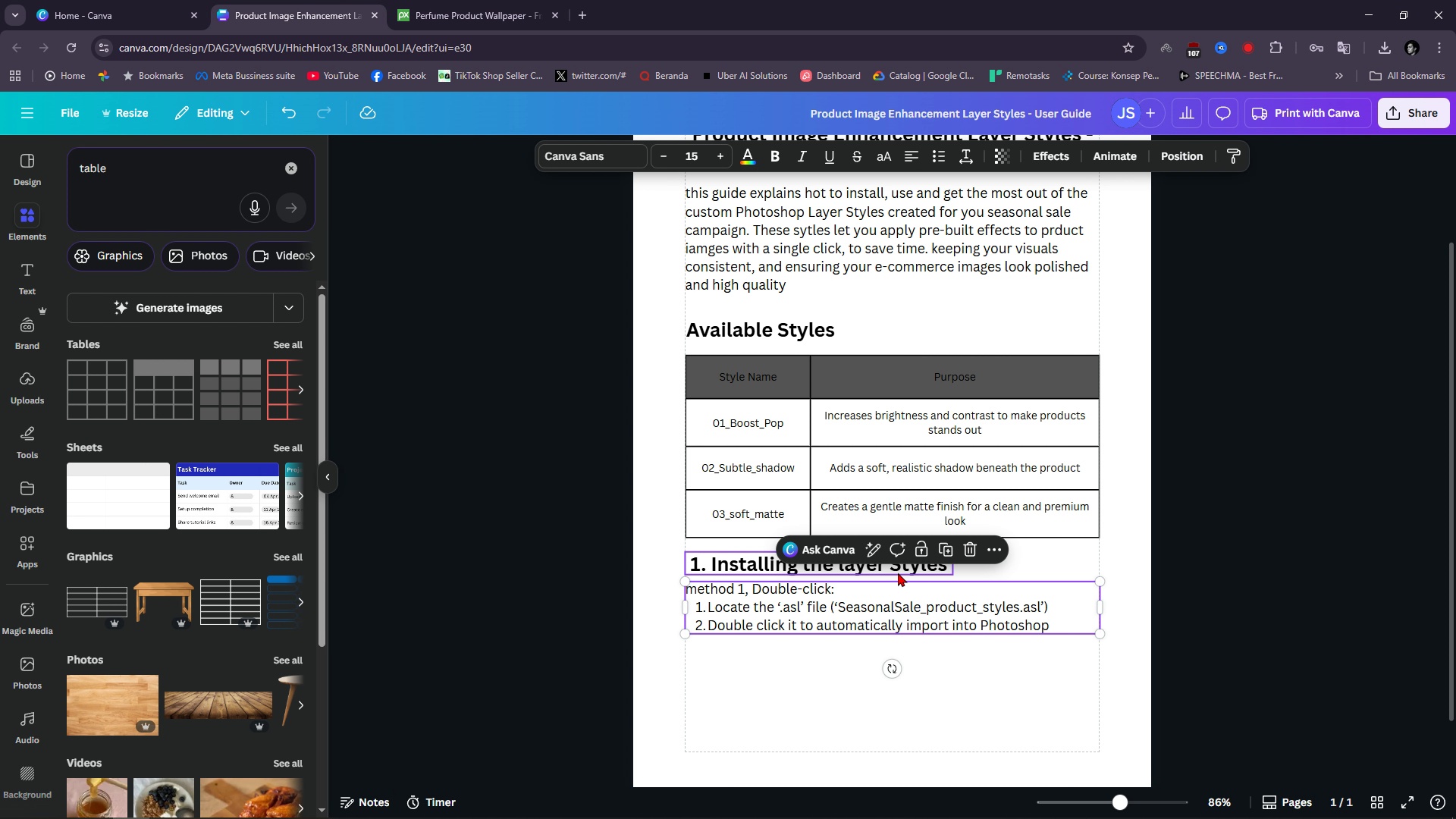 
left_click([943, 548])
 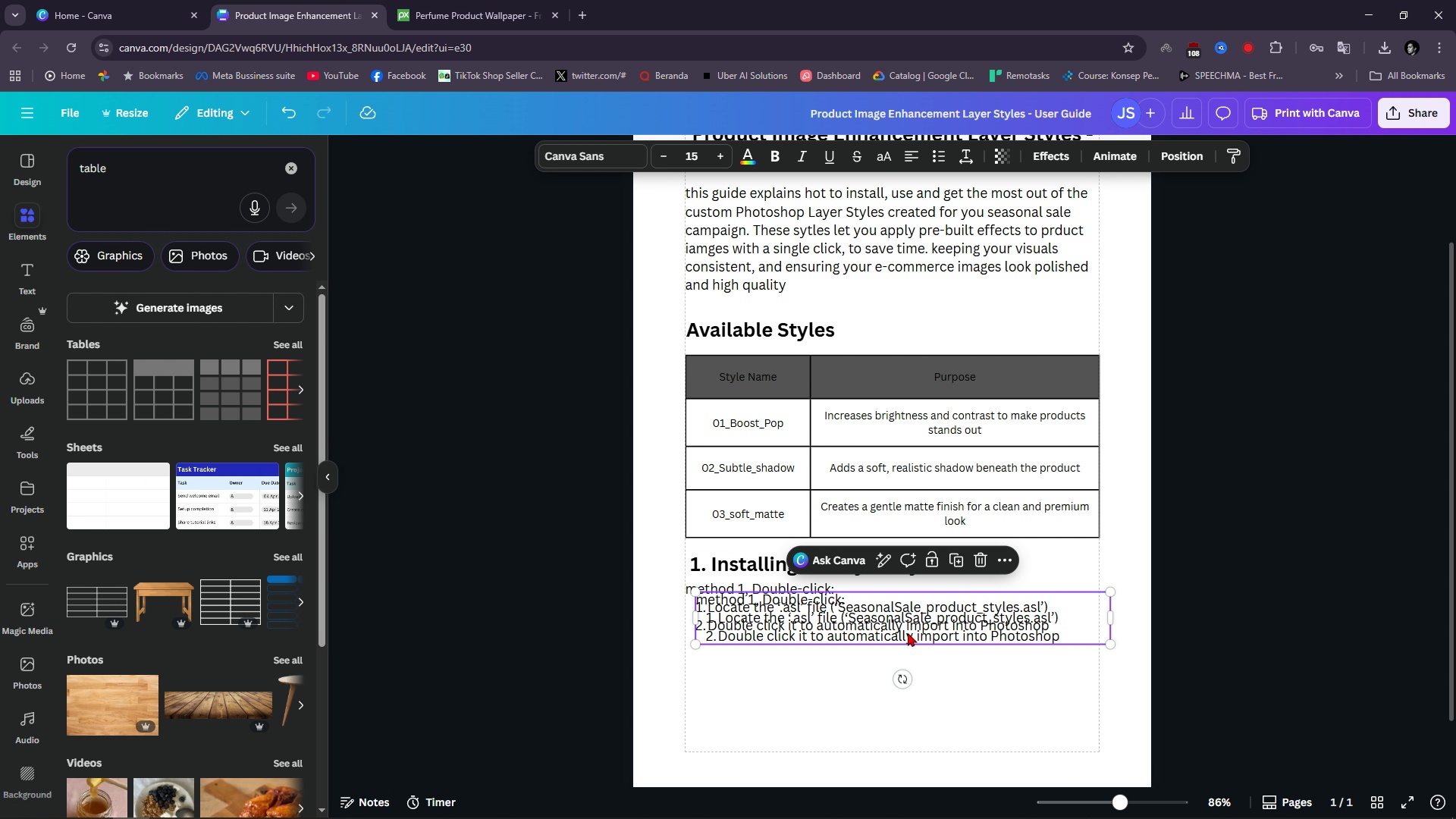 
left_click_drag(start_coordinate=[908, 623], to_coordinate=[897, 679])
 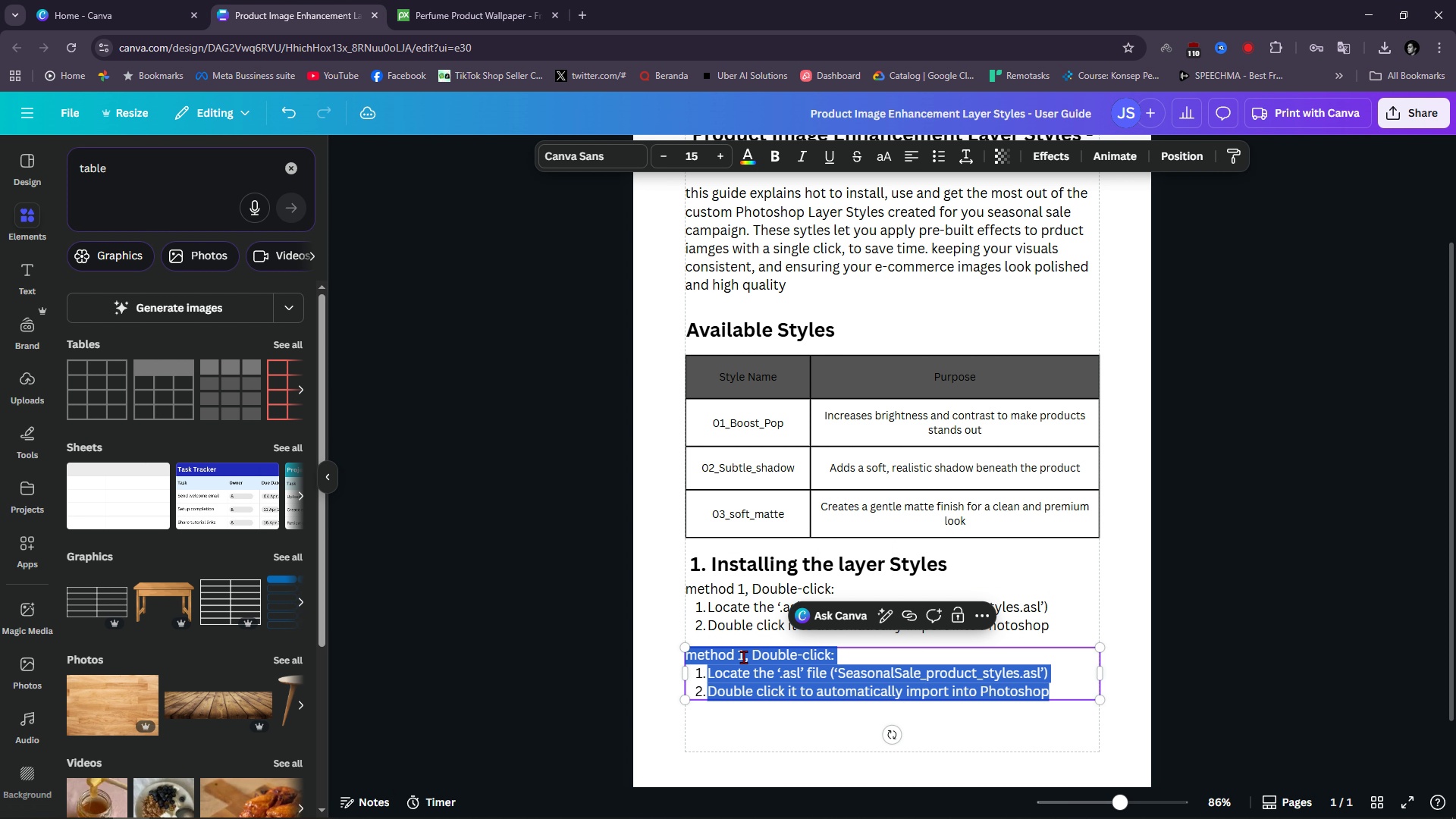 
double_click([743, 657])
 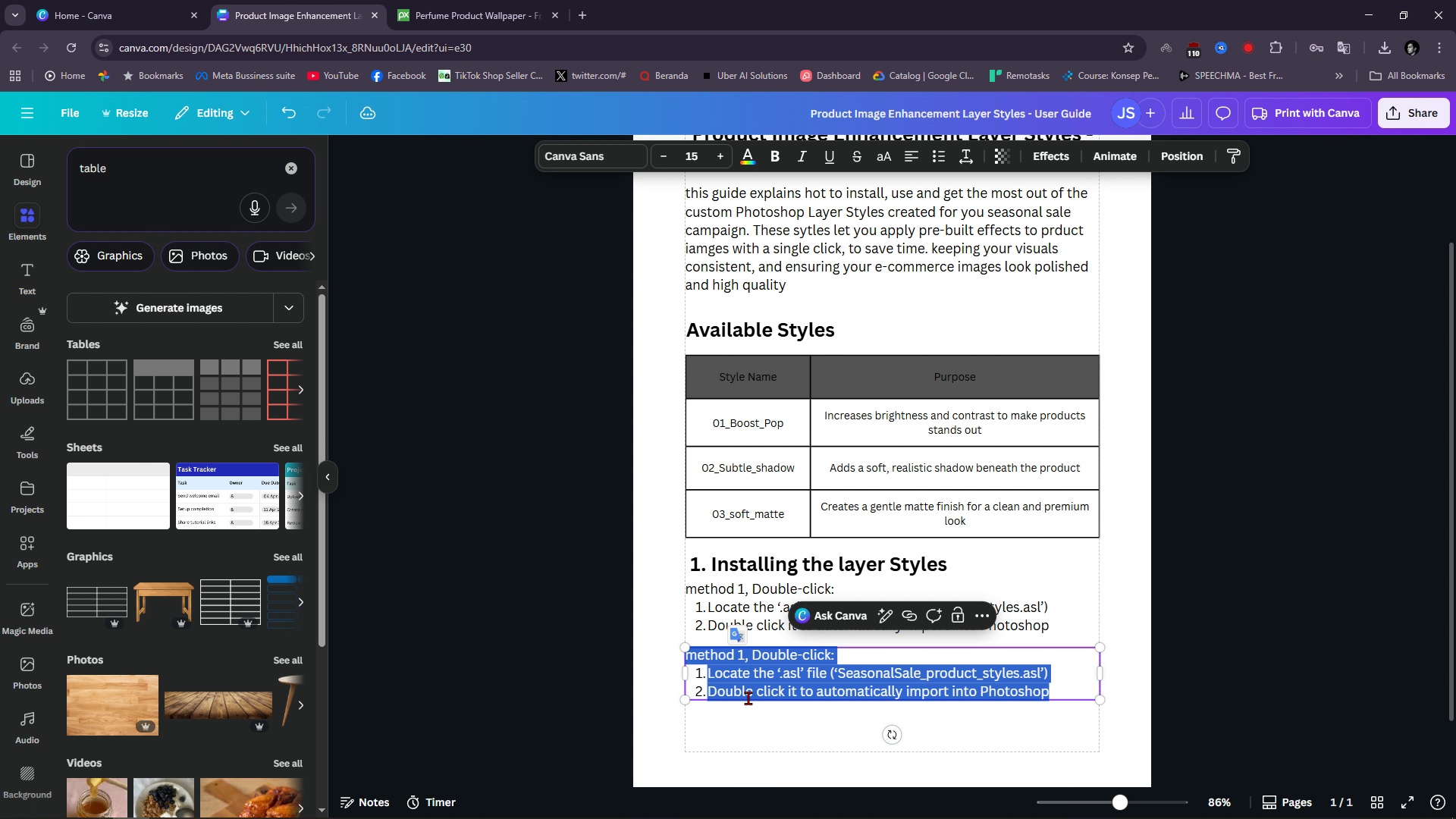 
key(ArrowUp)
 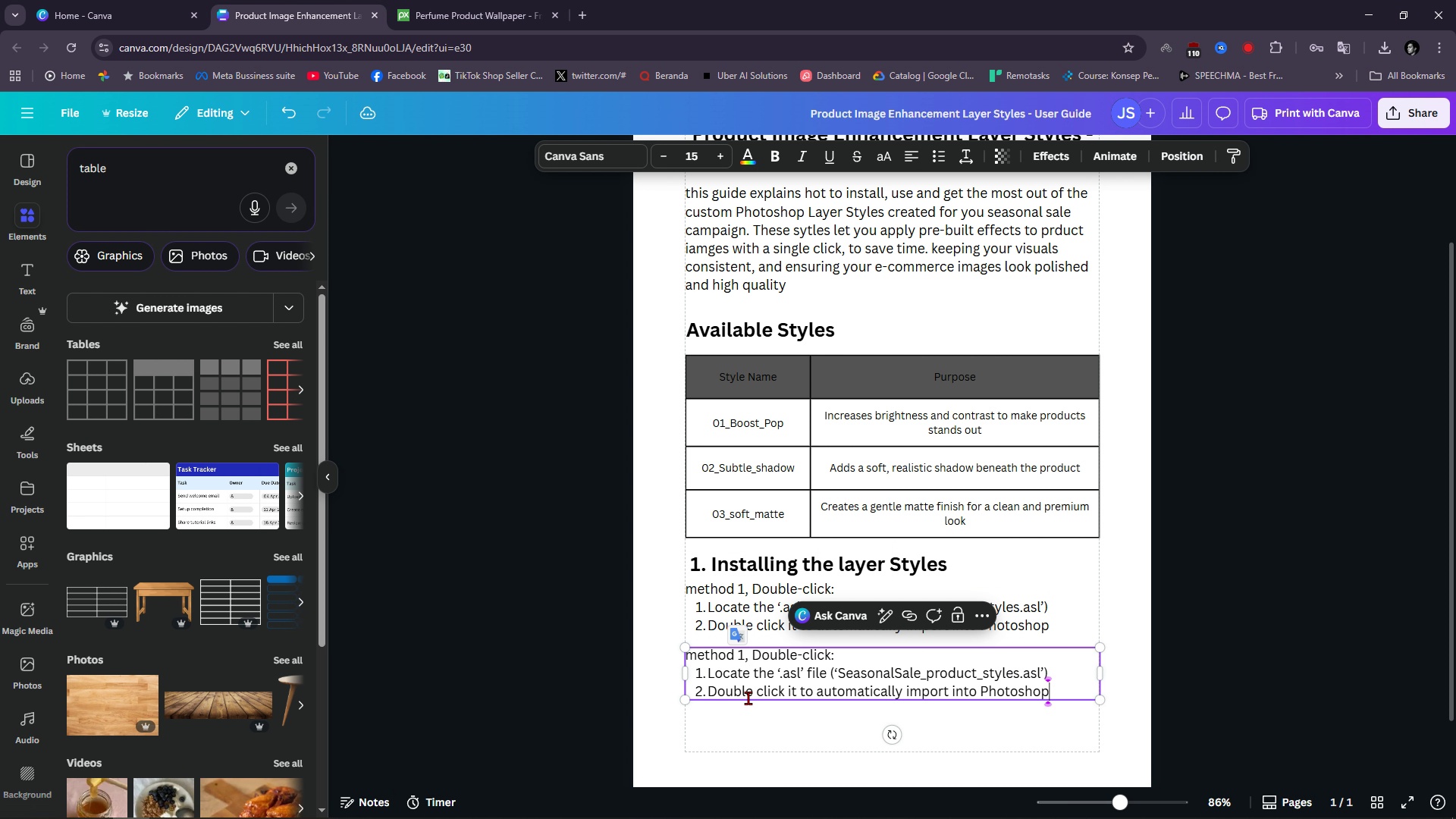 
key(ArrowRight)
 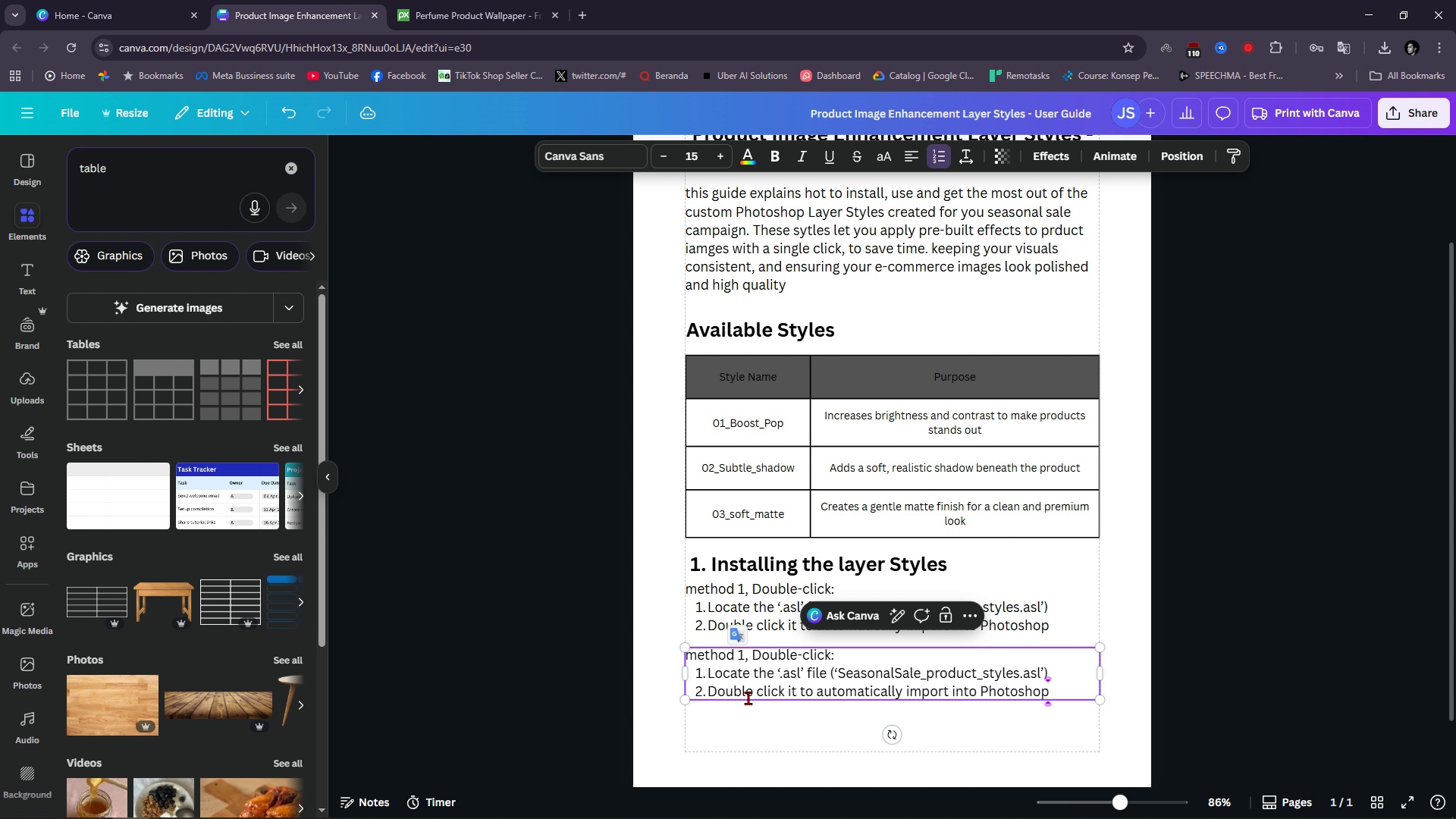 
key(ArrowUp)
 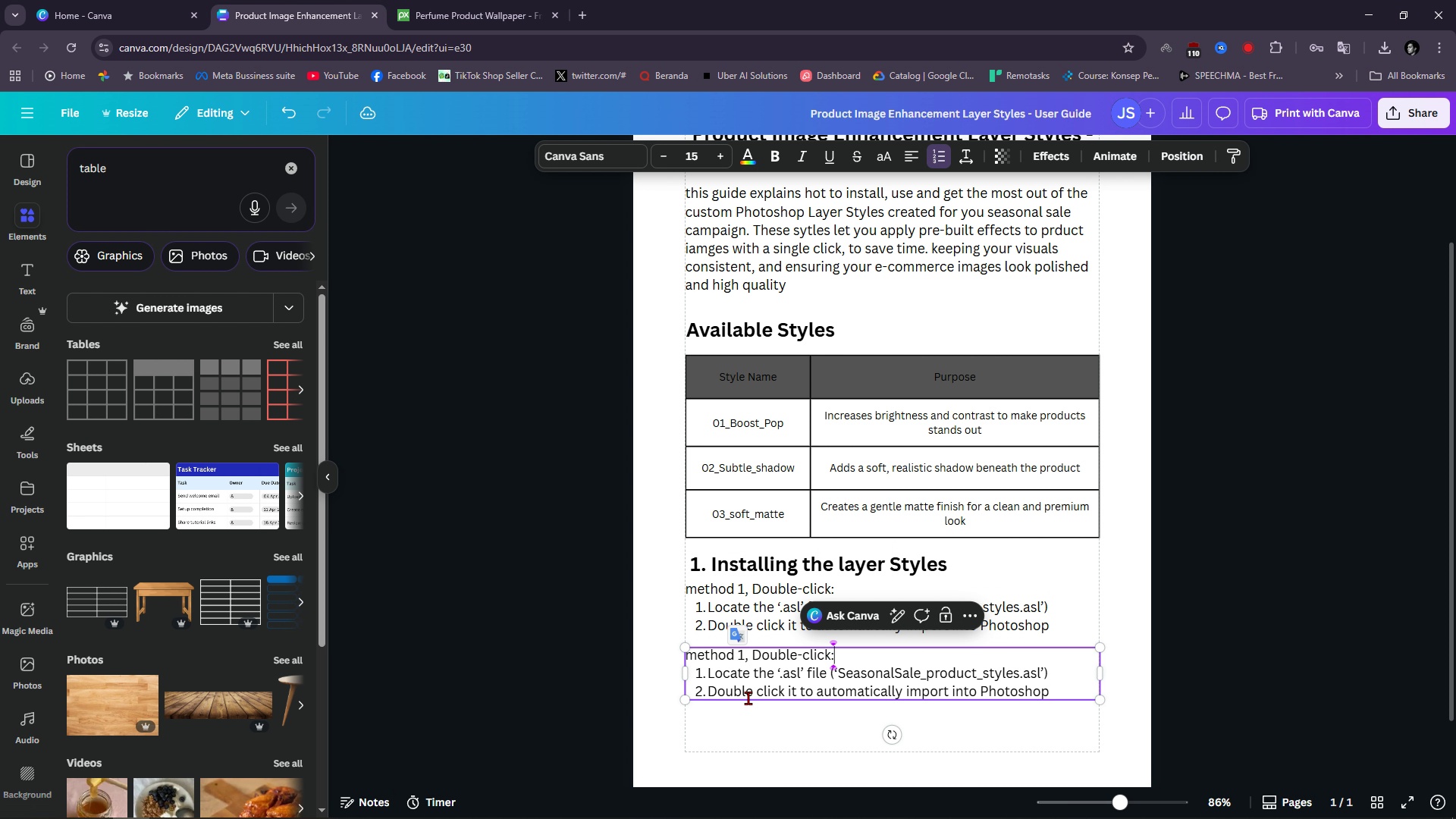 
key(ArrowUp)
 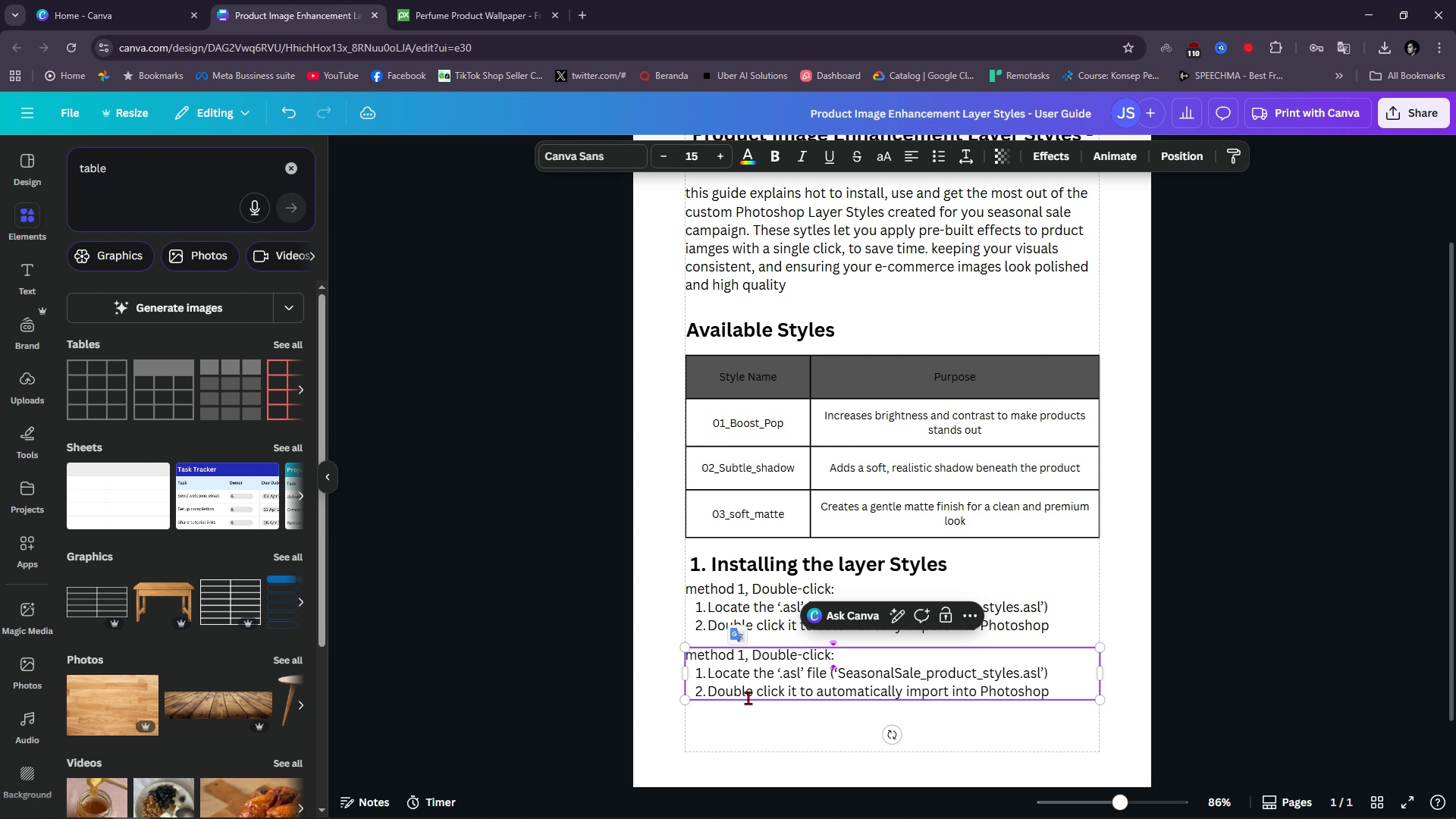 
key(Control+ArrowLeft)
 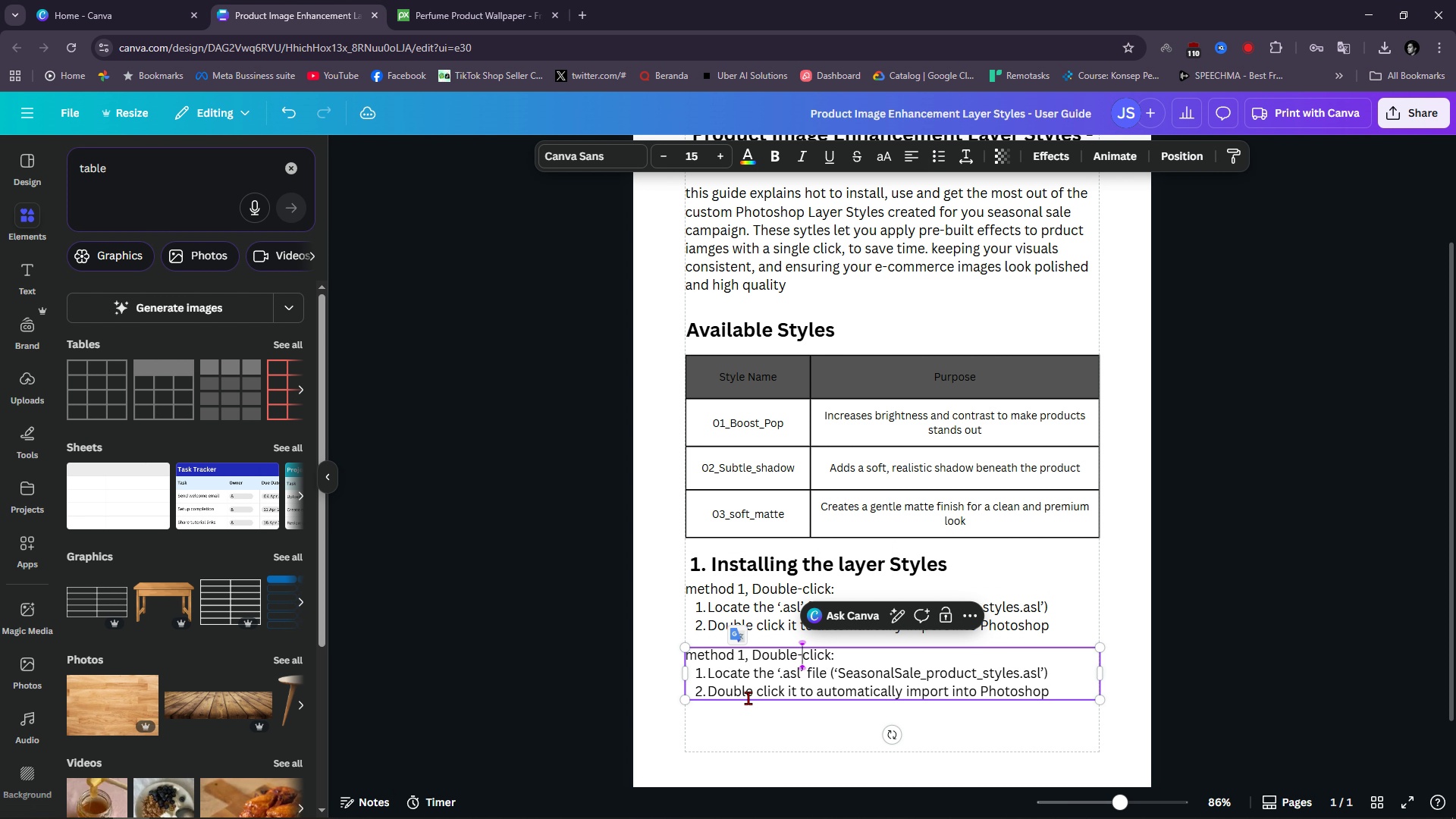 
key(Control+ArrowLeft)
 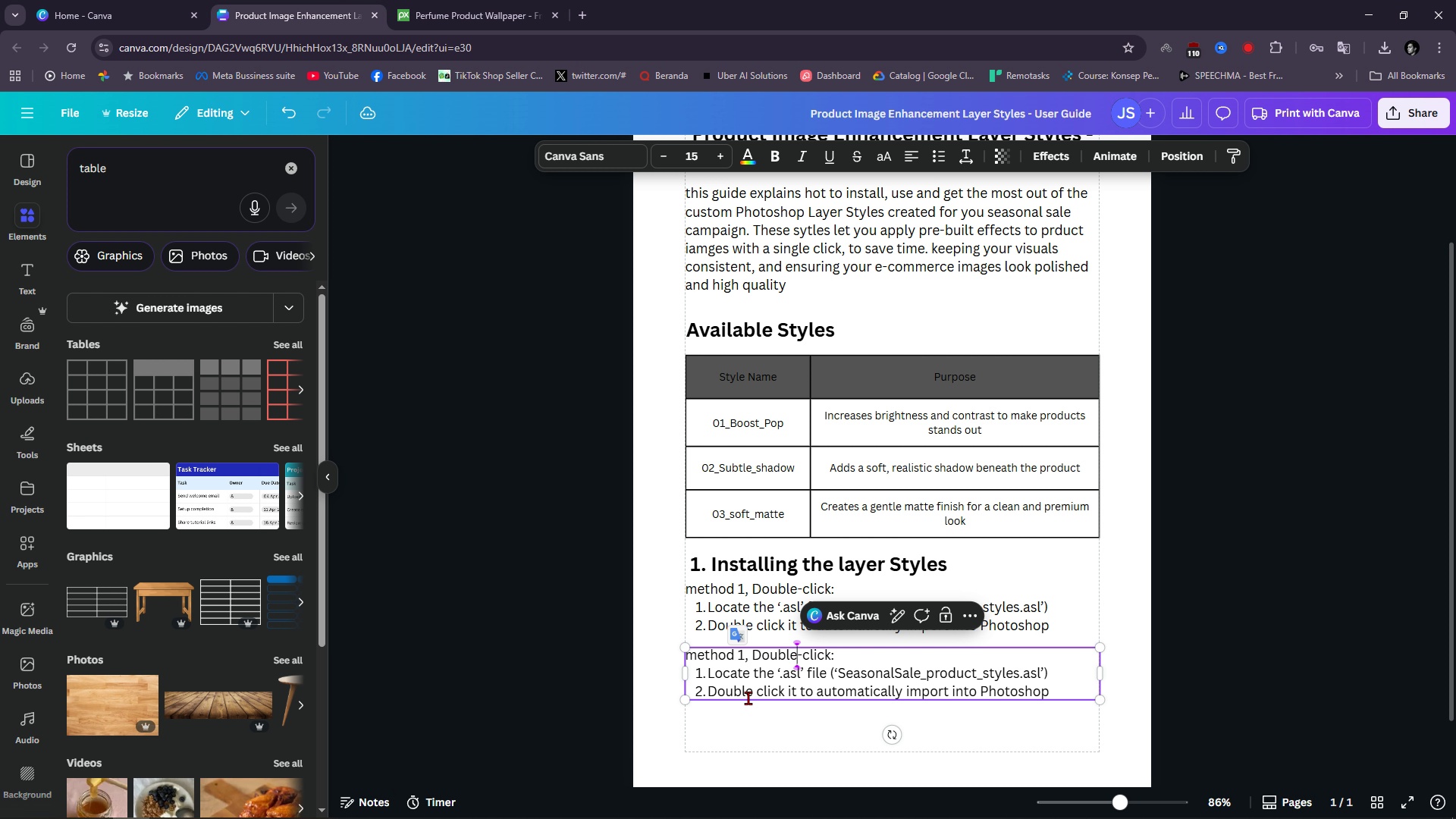 
key(Control+ArrowLeft)
 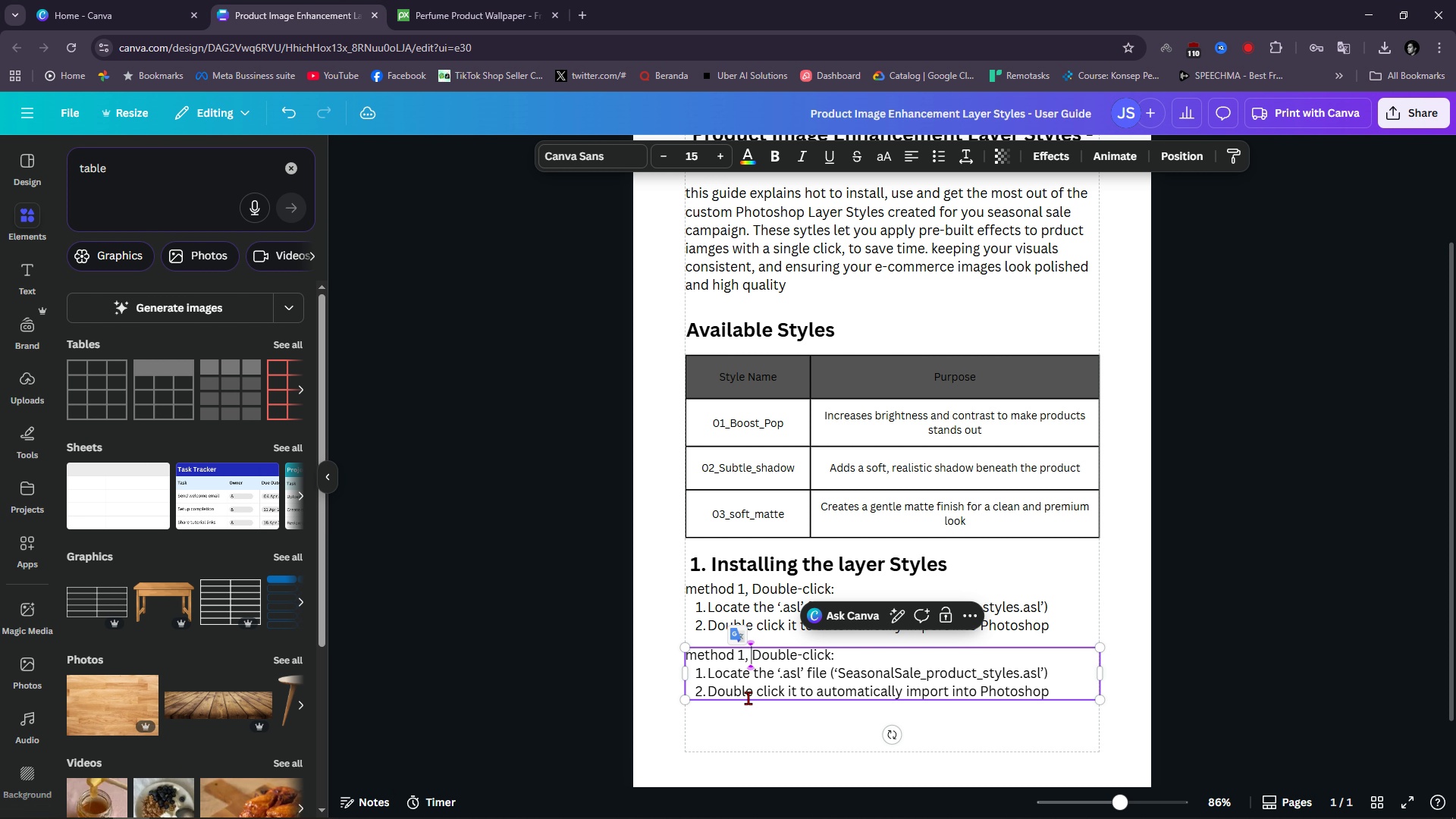 
key(Control+ArrowLeft)
 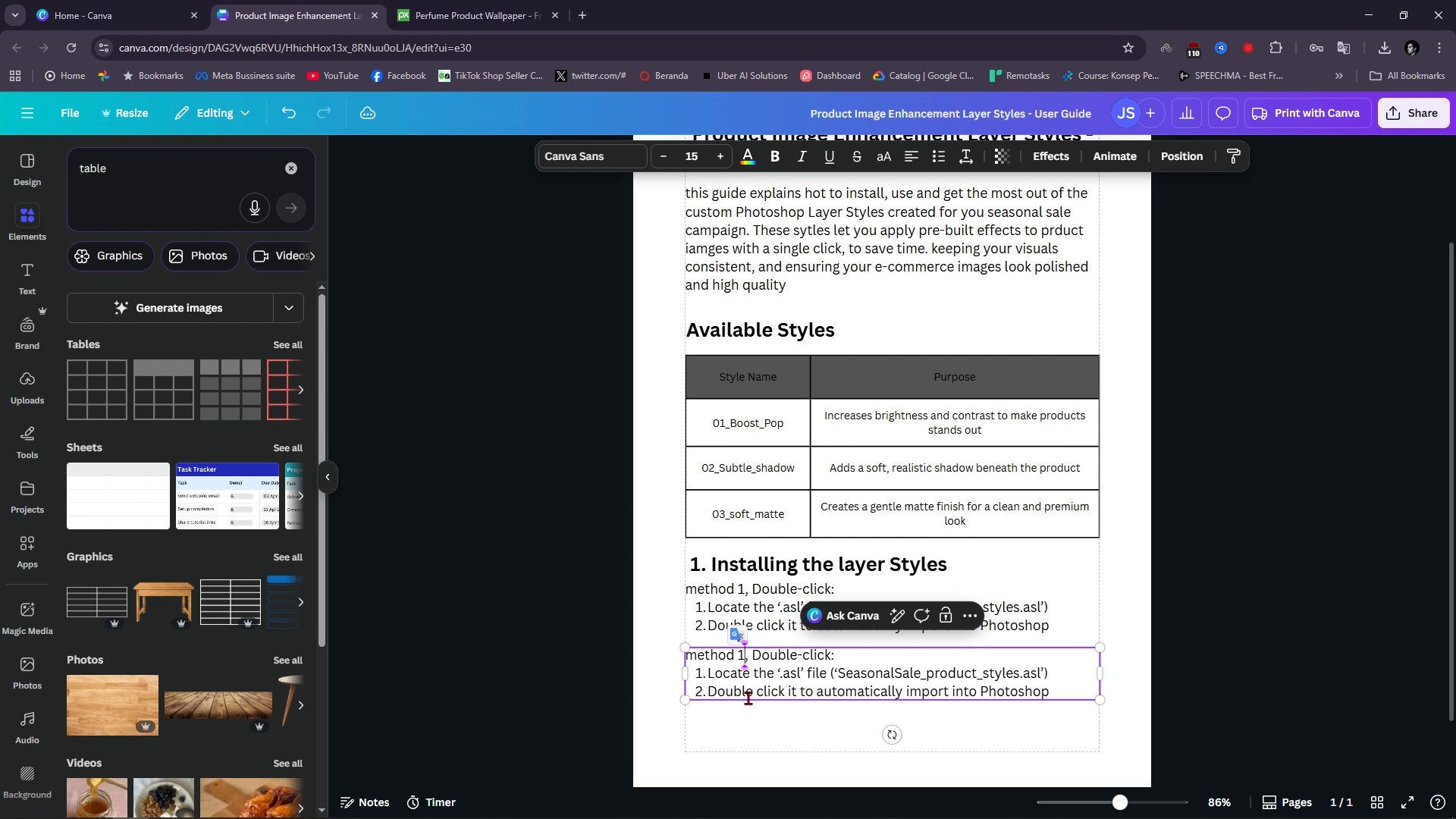 
key(Control+ArrowLeft)
 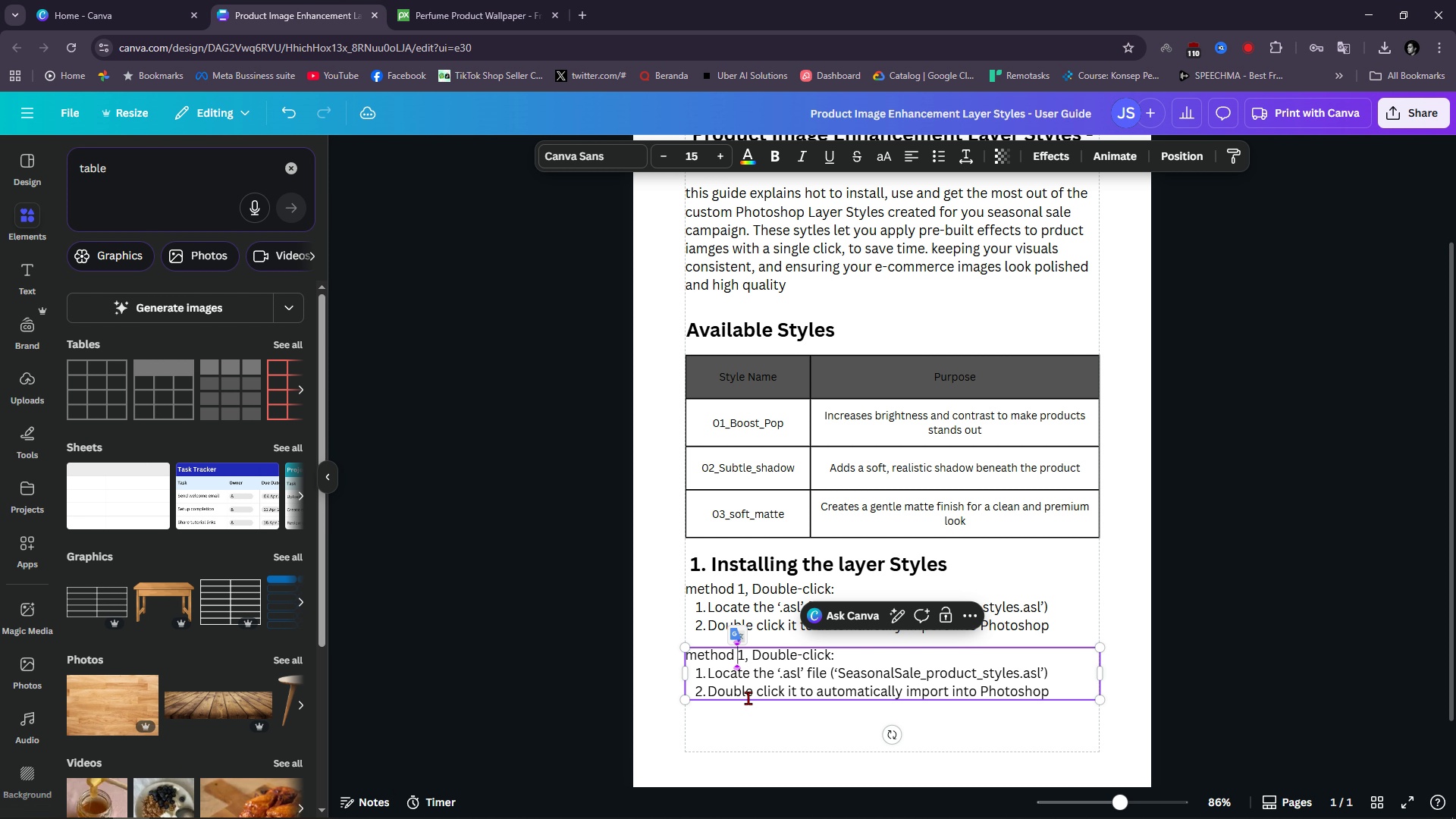 
key(ArrowLeft)
 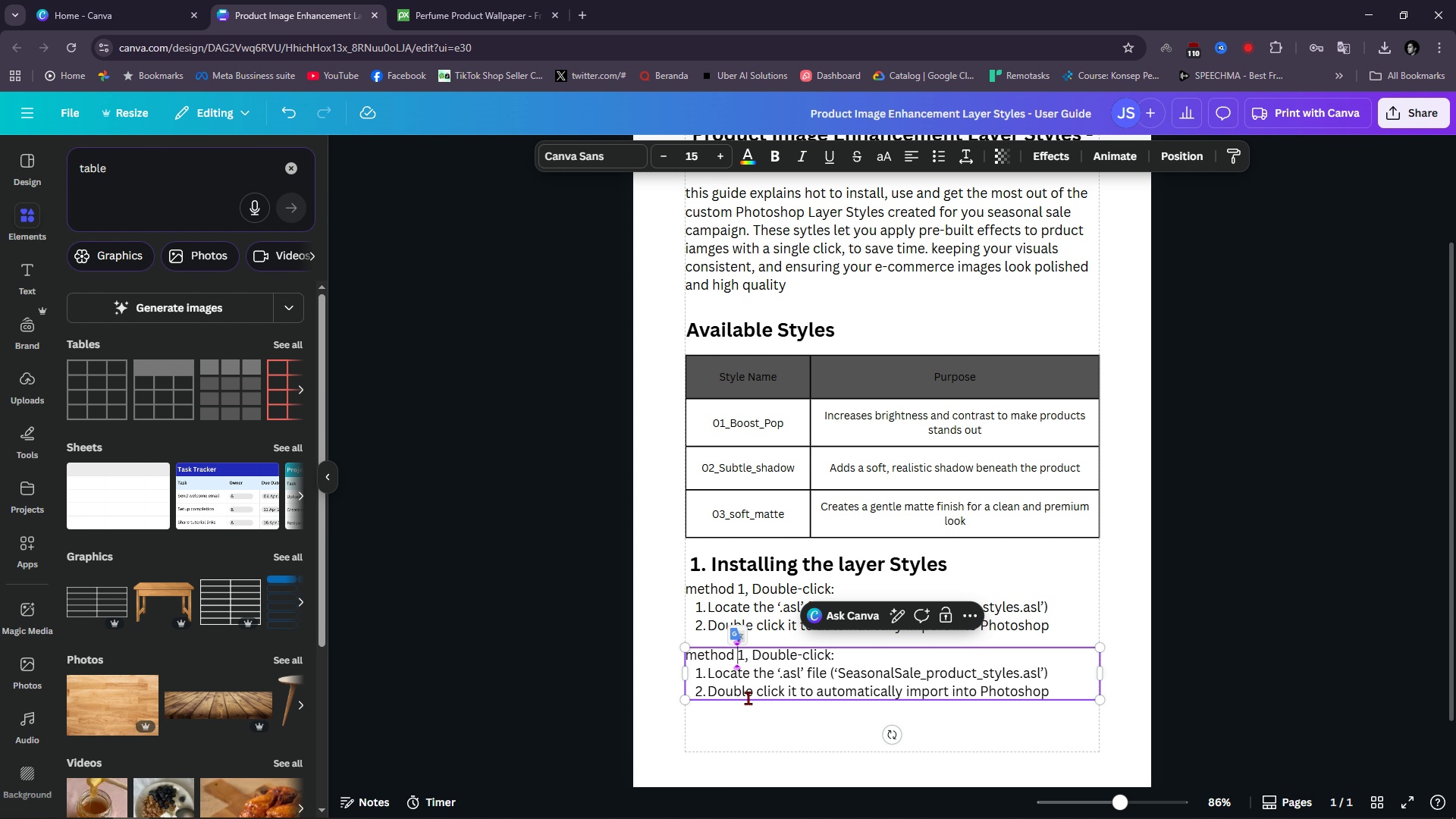 
key(ArrowRight)
 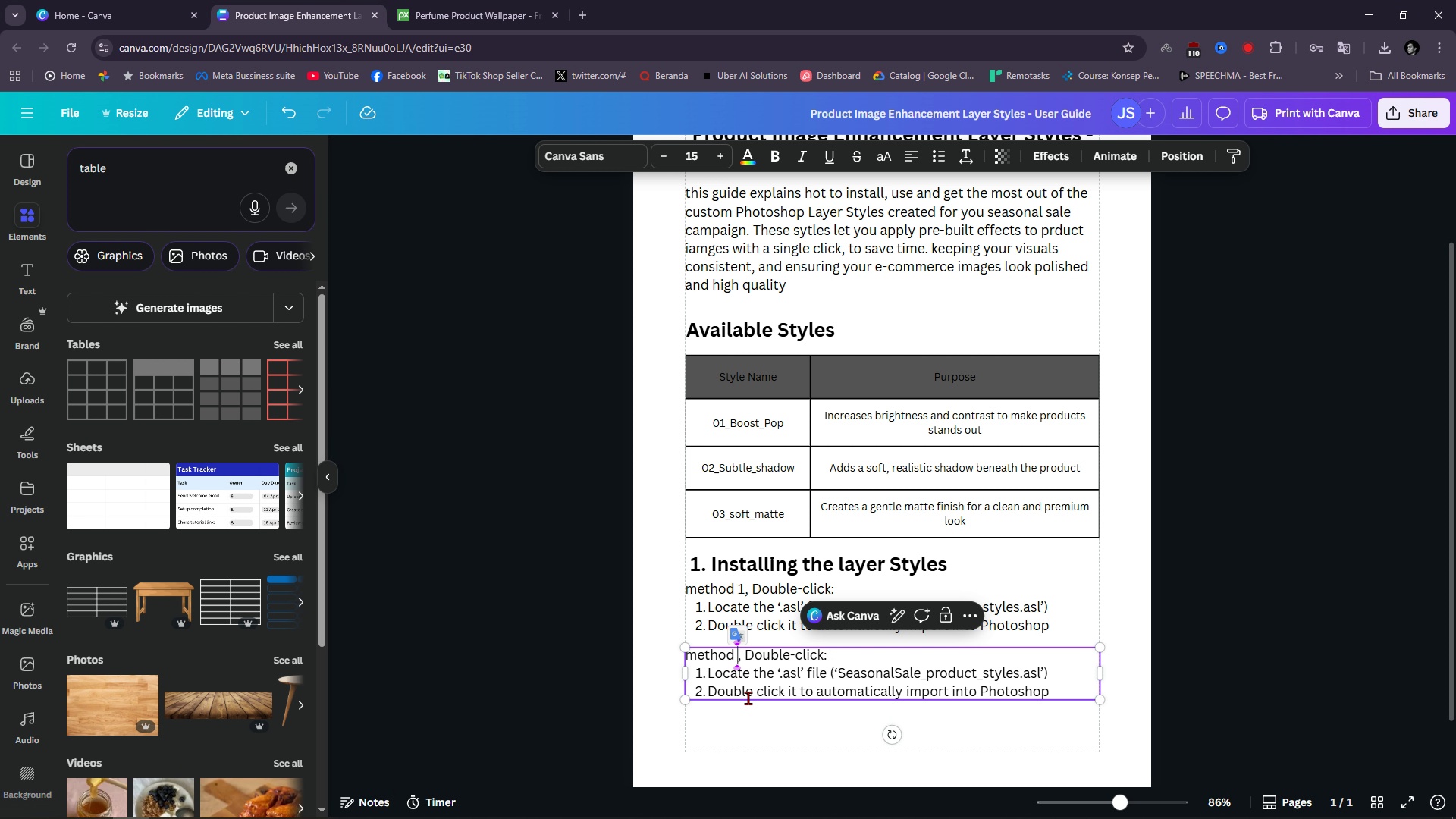 
key(Backspace)
 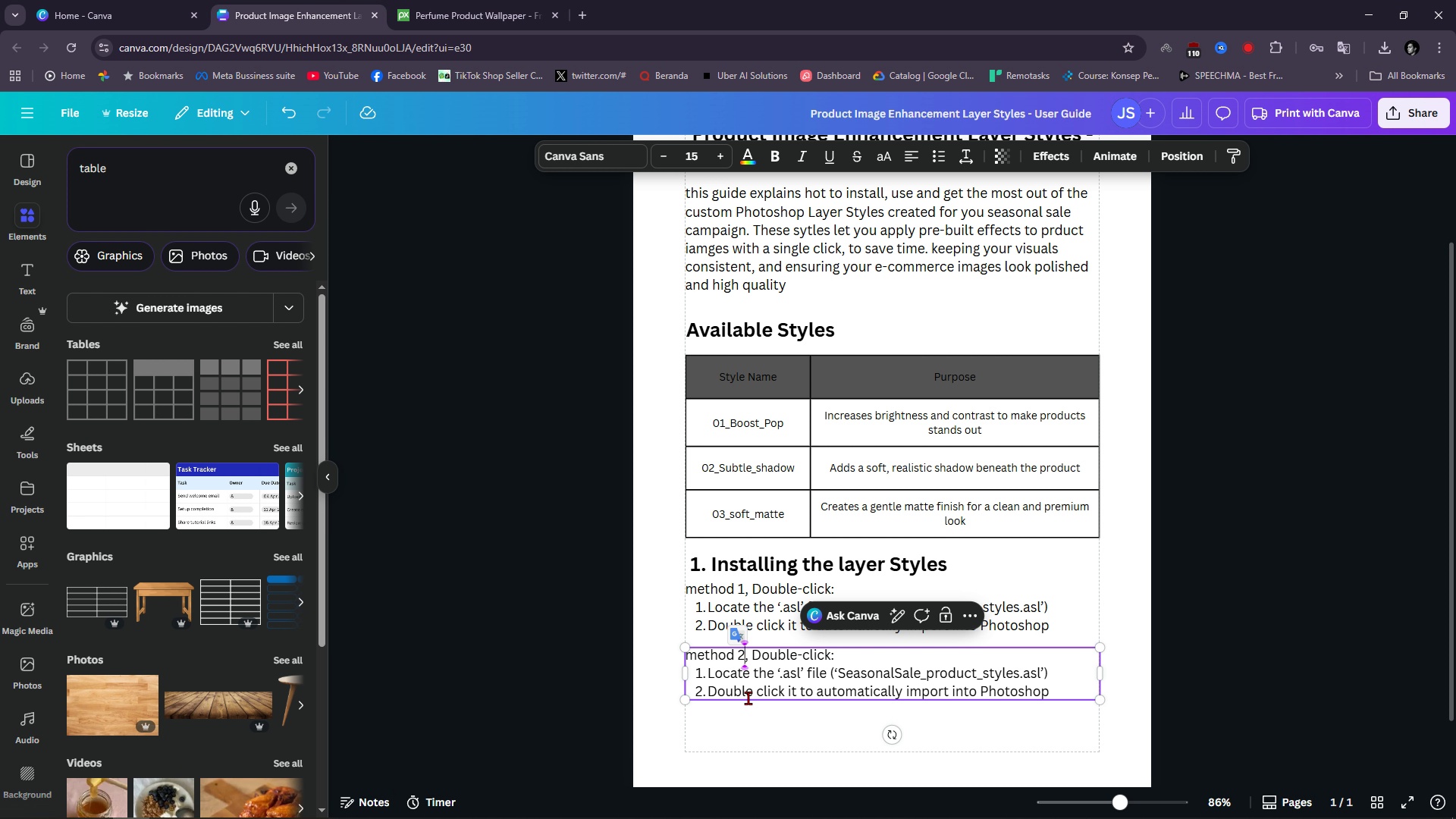 
key(2)
 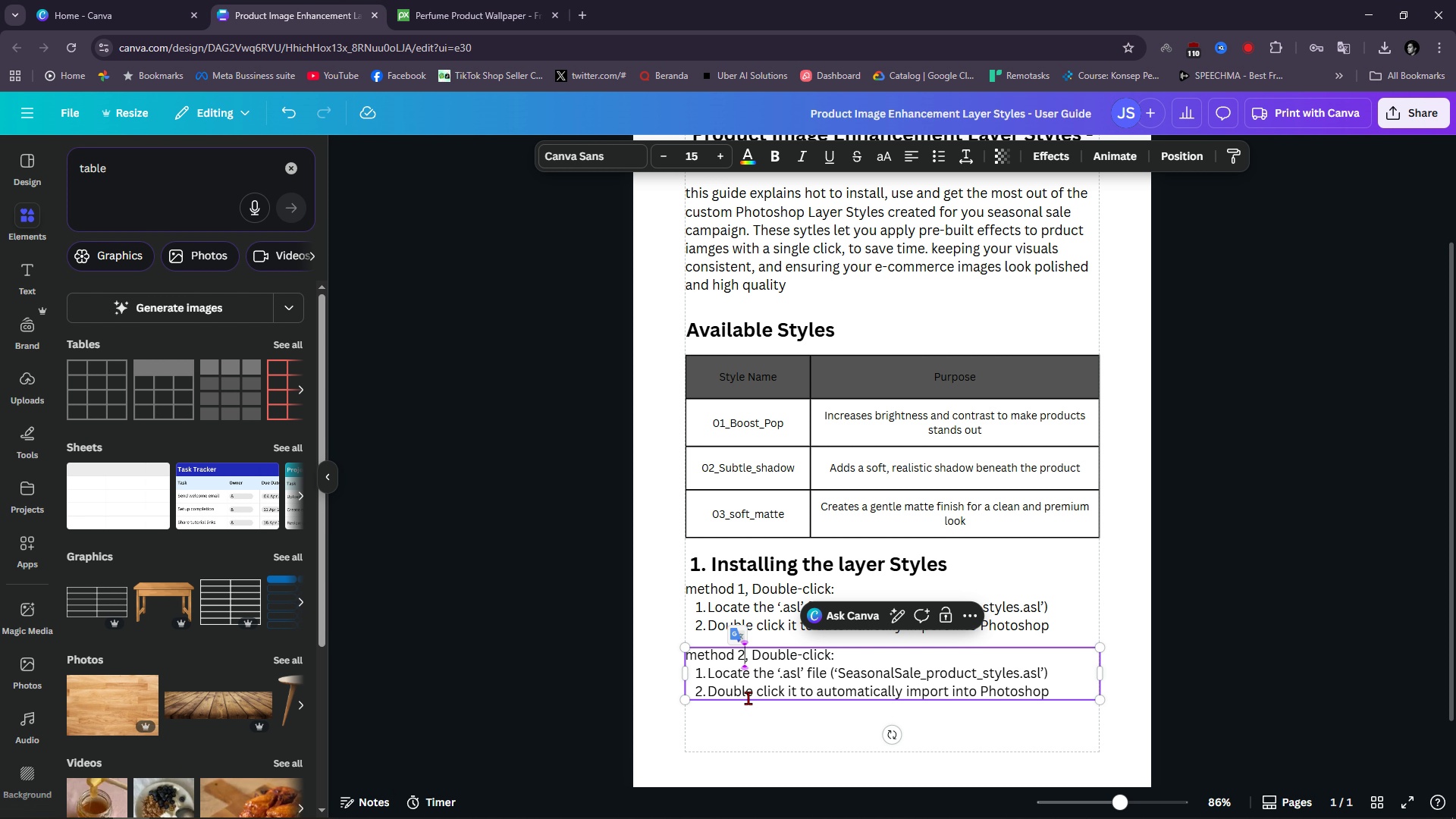 
key(Control+ArrowRight)
 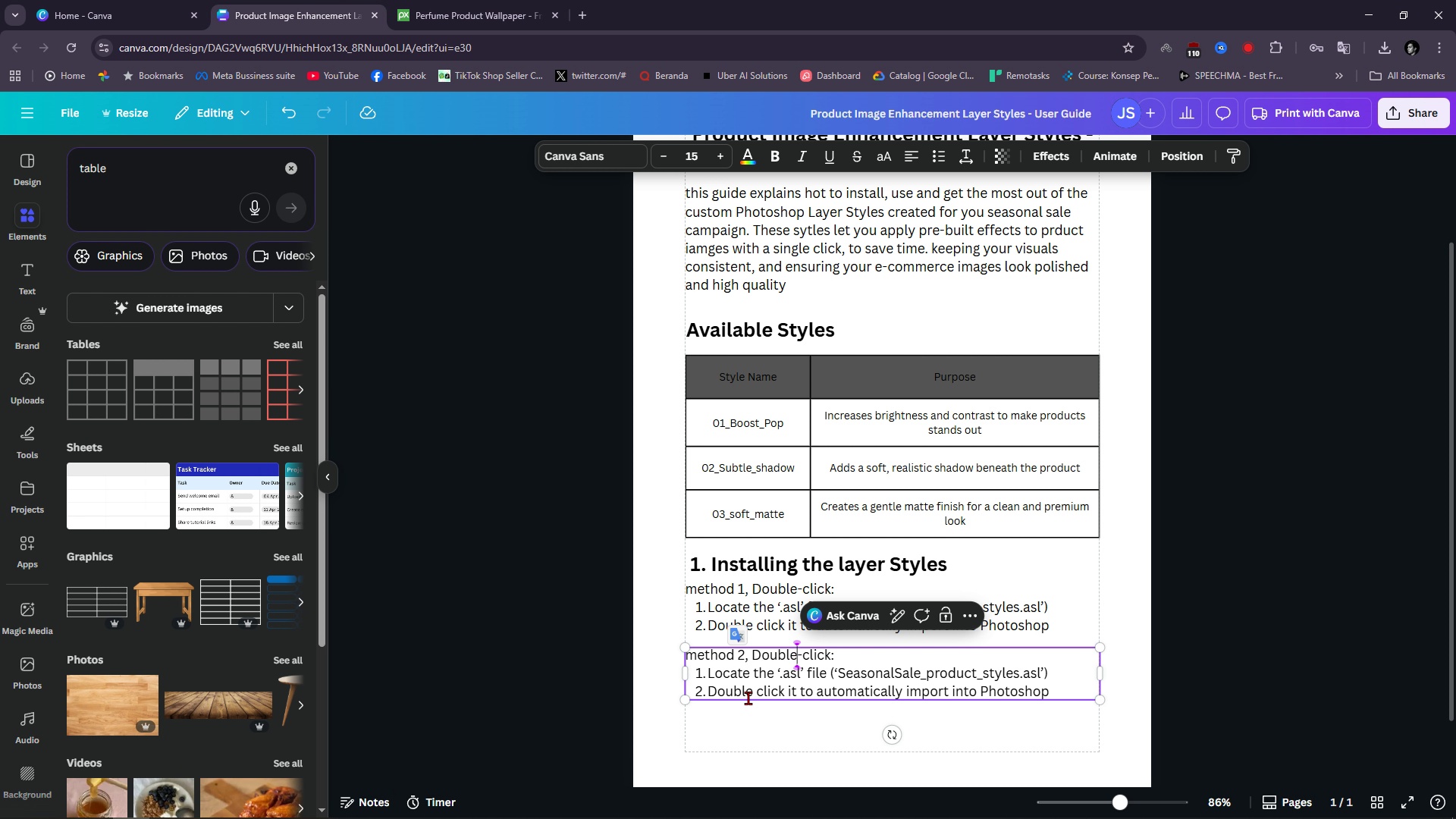 
key(Control+ArrowRight)
 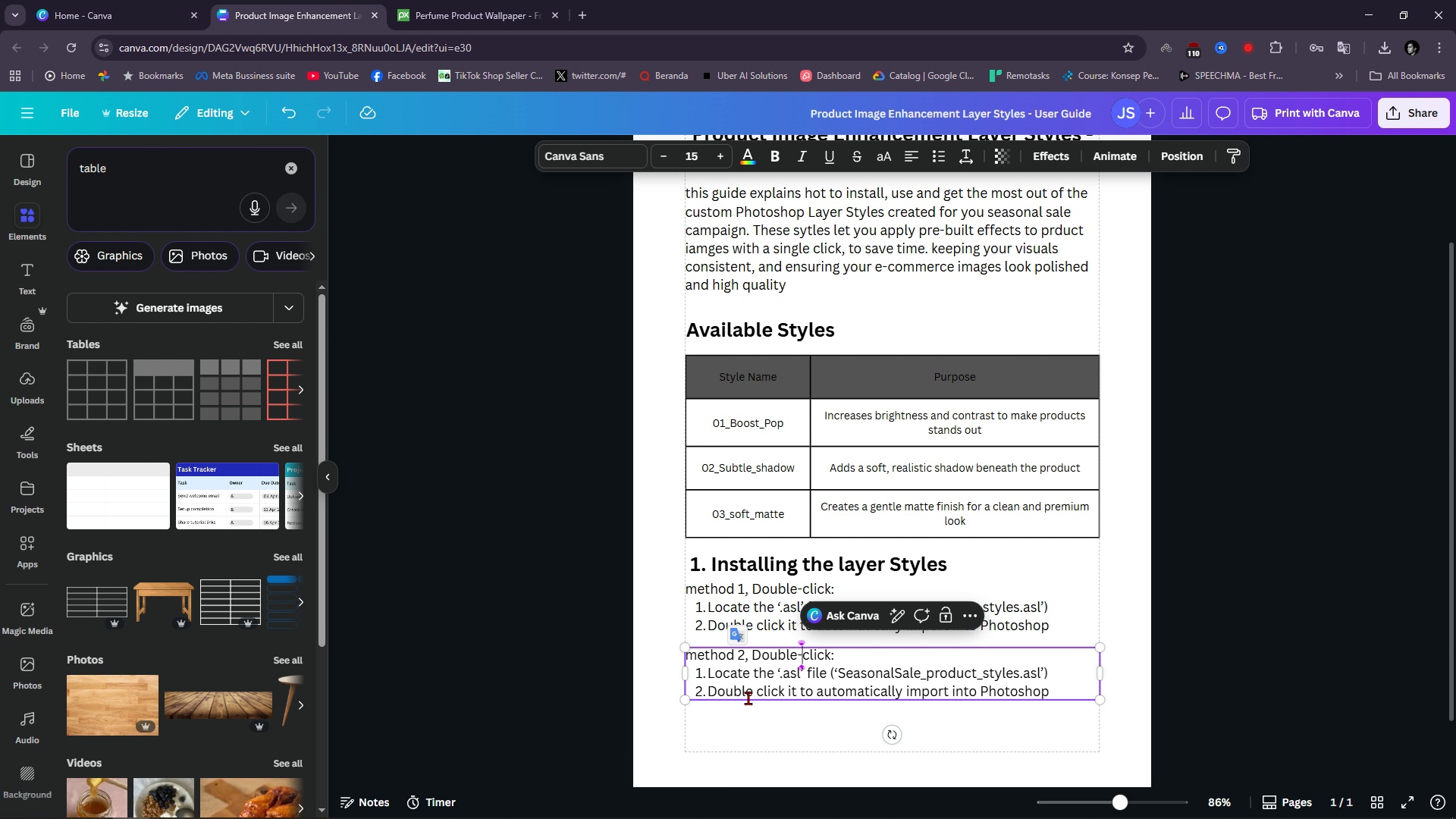 
key(Control+ArrowRight)
 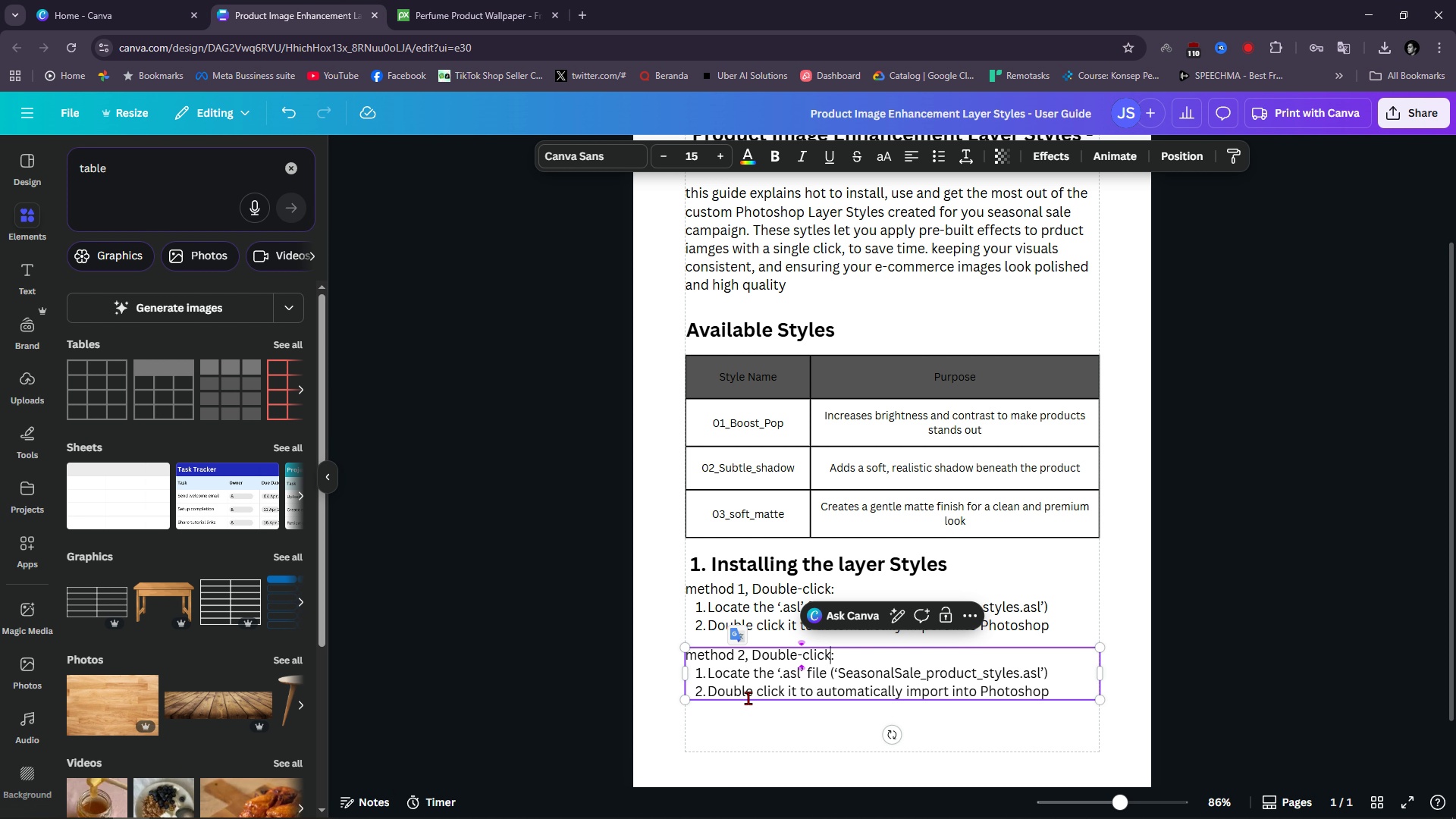 
key(Control+ArrowRight)
 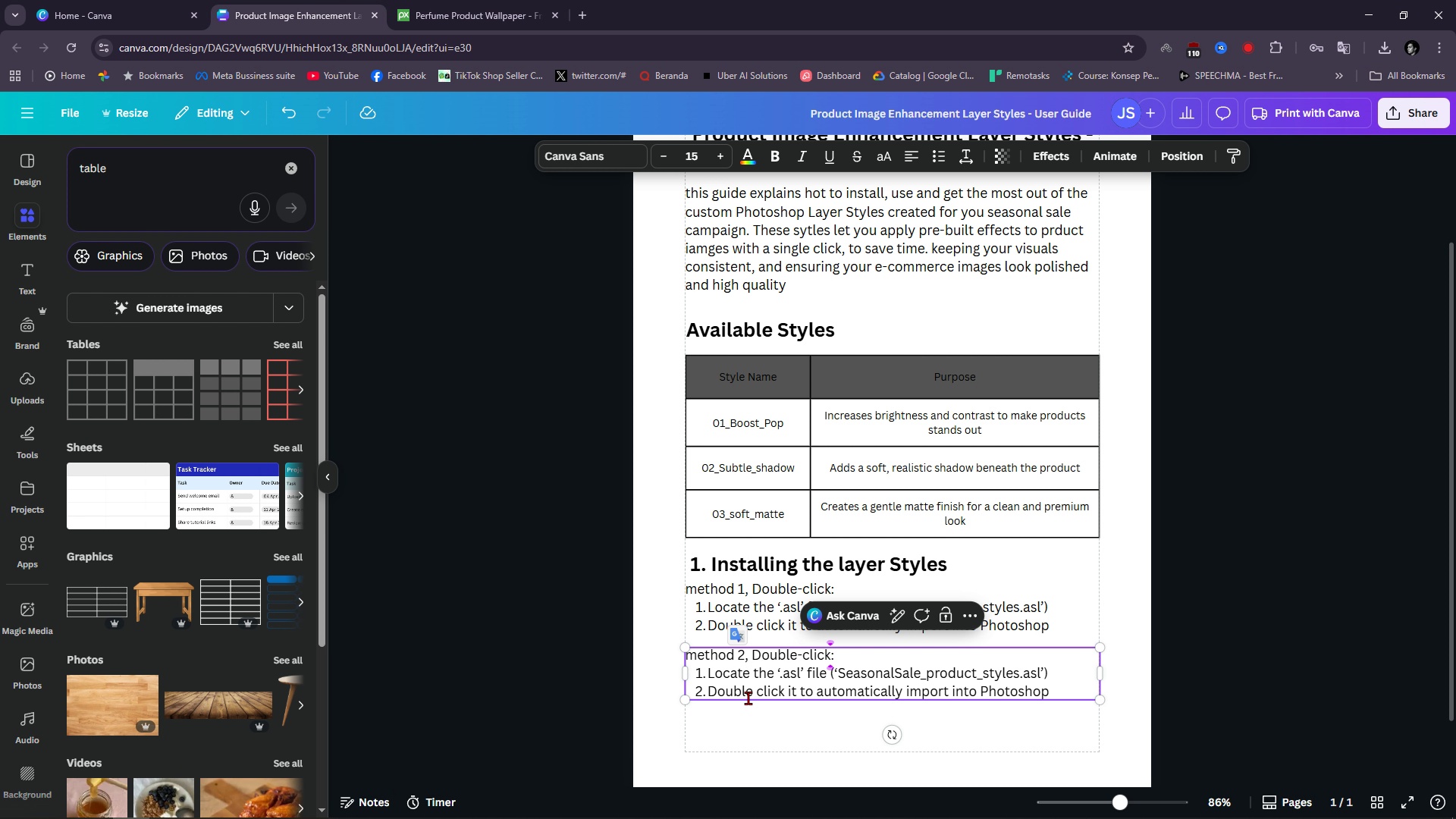 
key(Control+Backspace)
 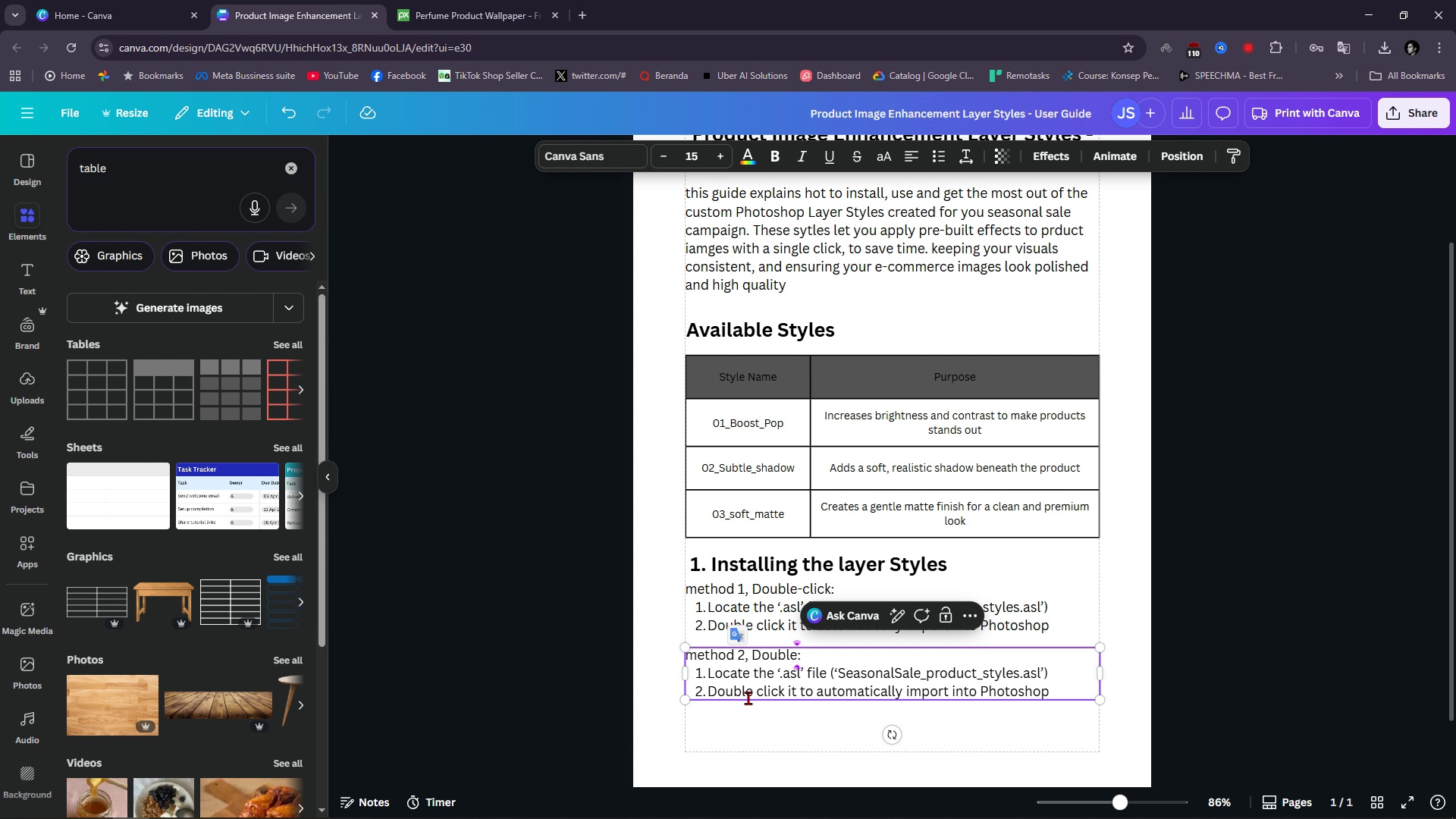 
key(Control+Backspace)
 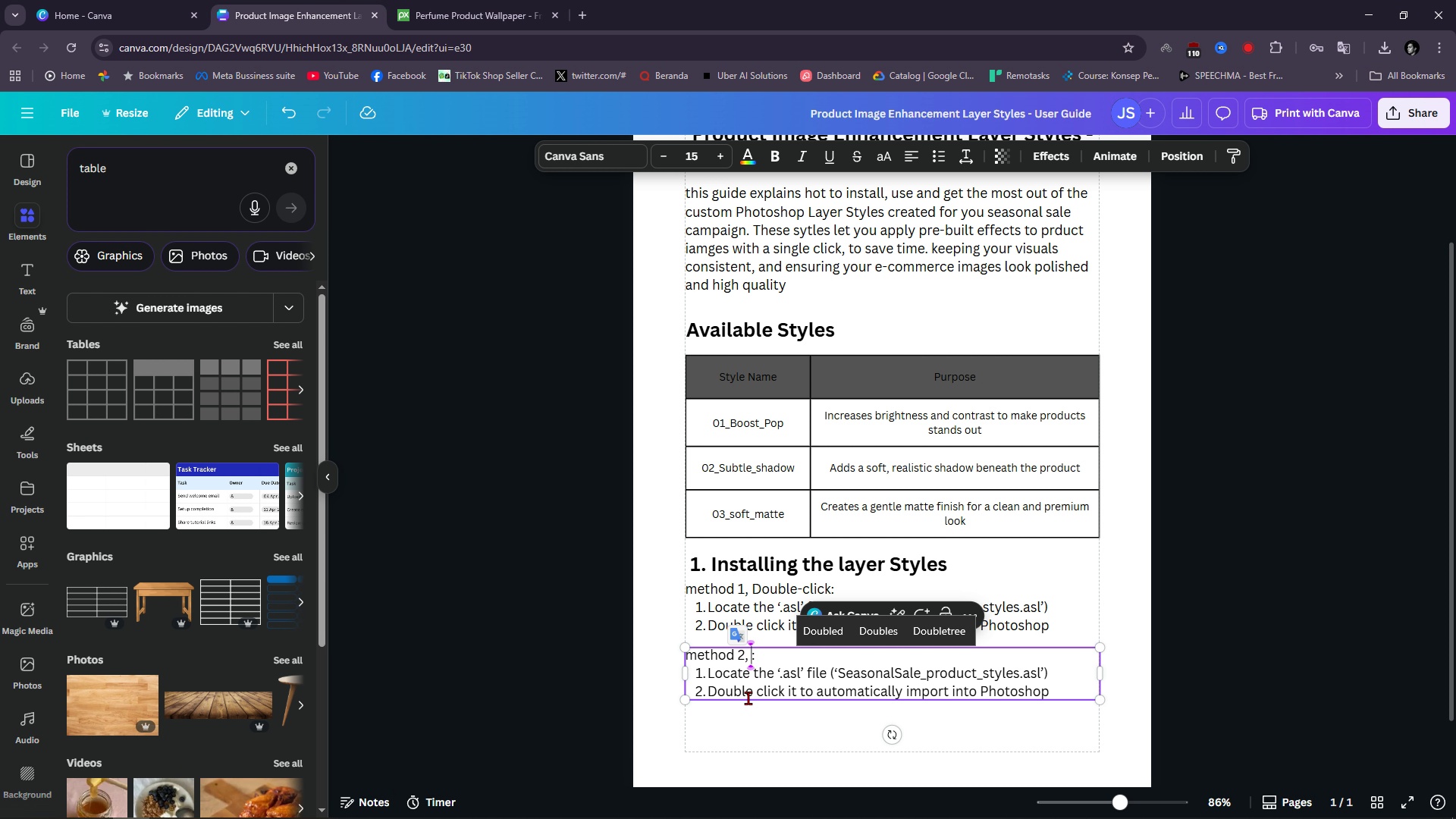 
key(Control+ControlLeft)
 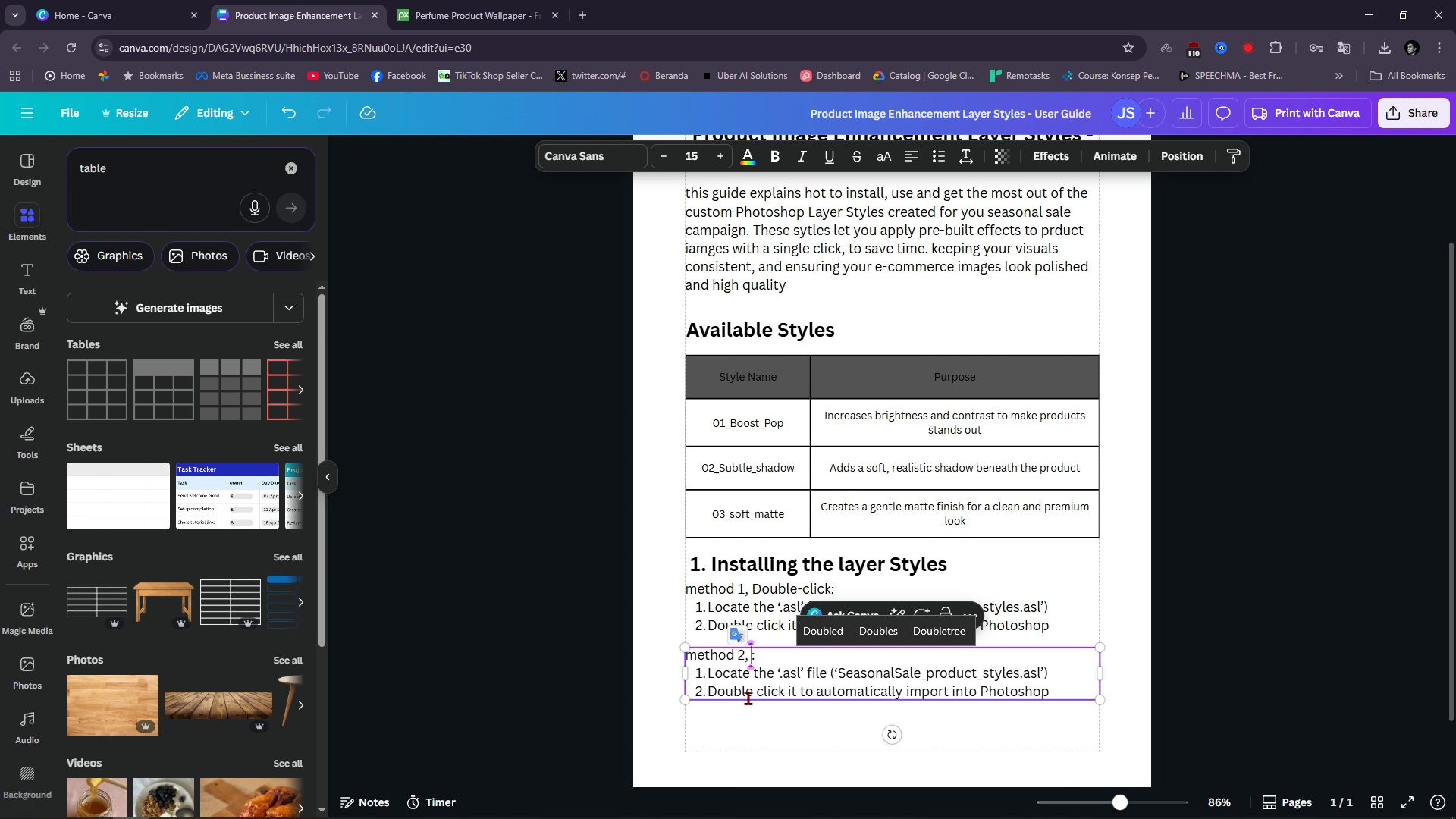 
key(Control+Backspace)
 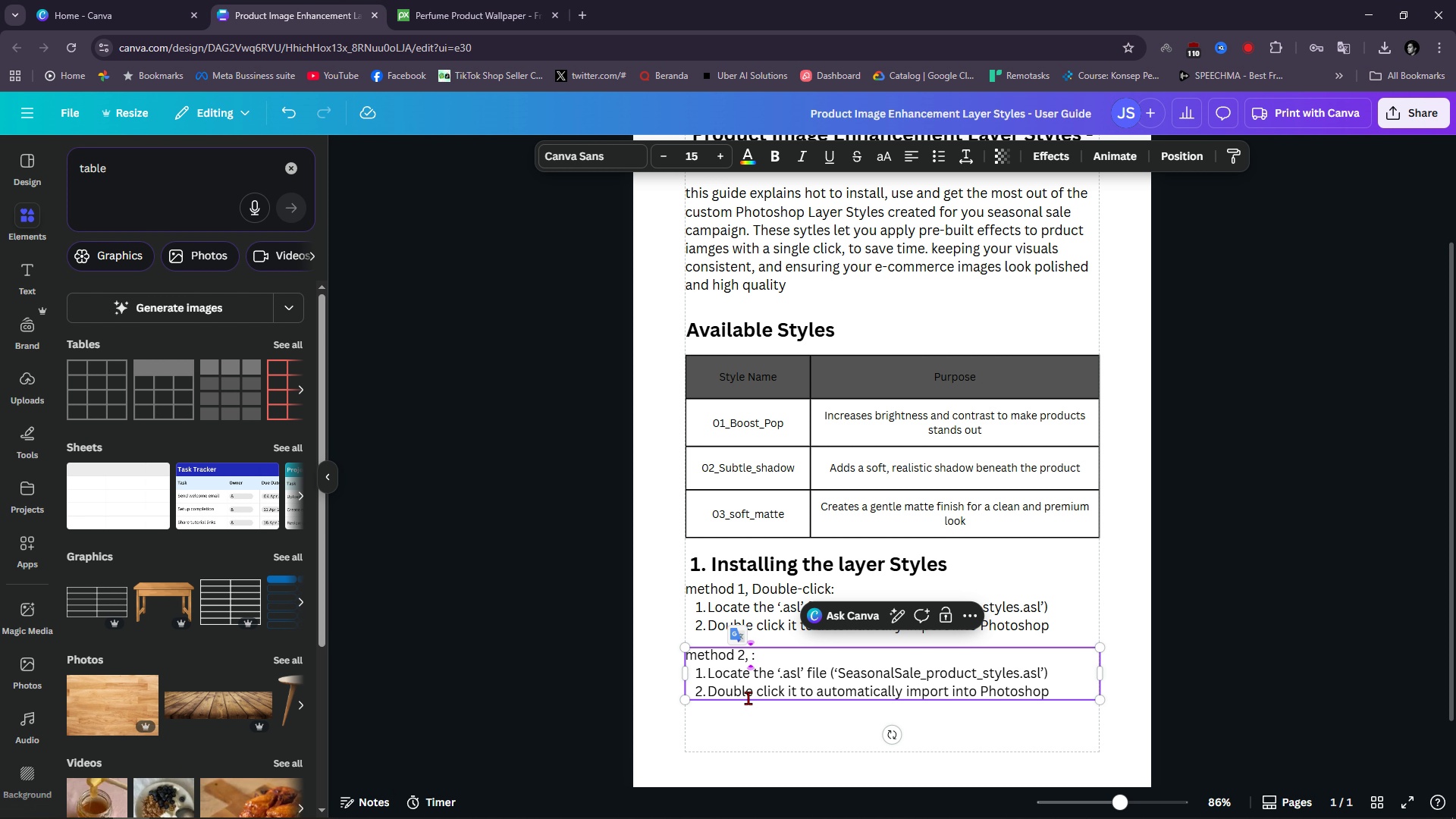 
type(Manual Import)
 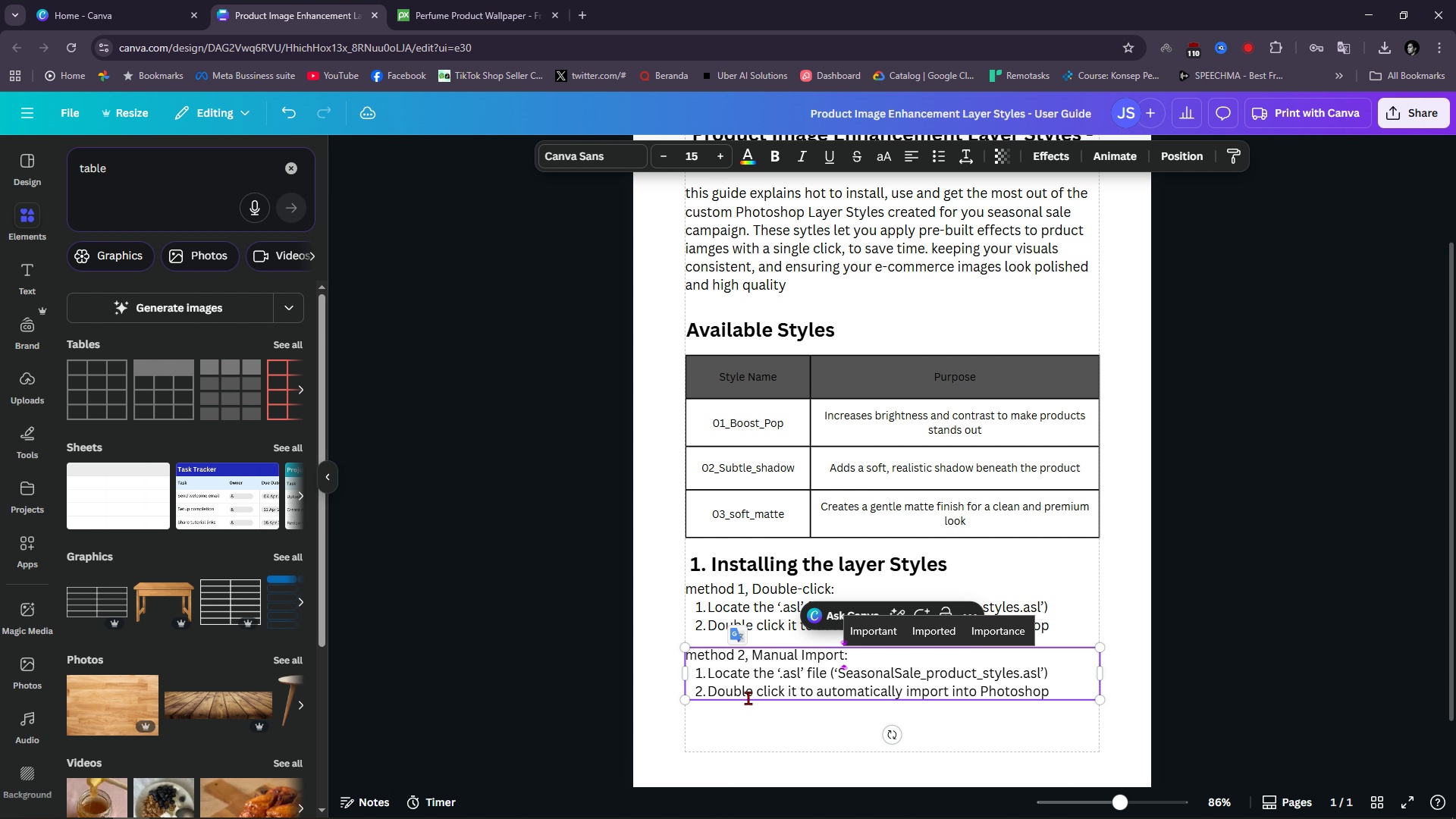 
mouse_move([754, 676])
 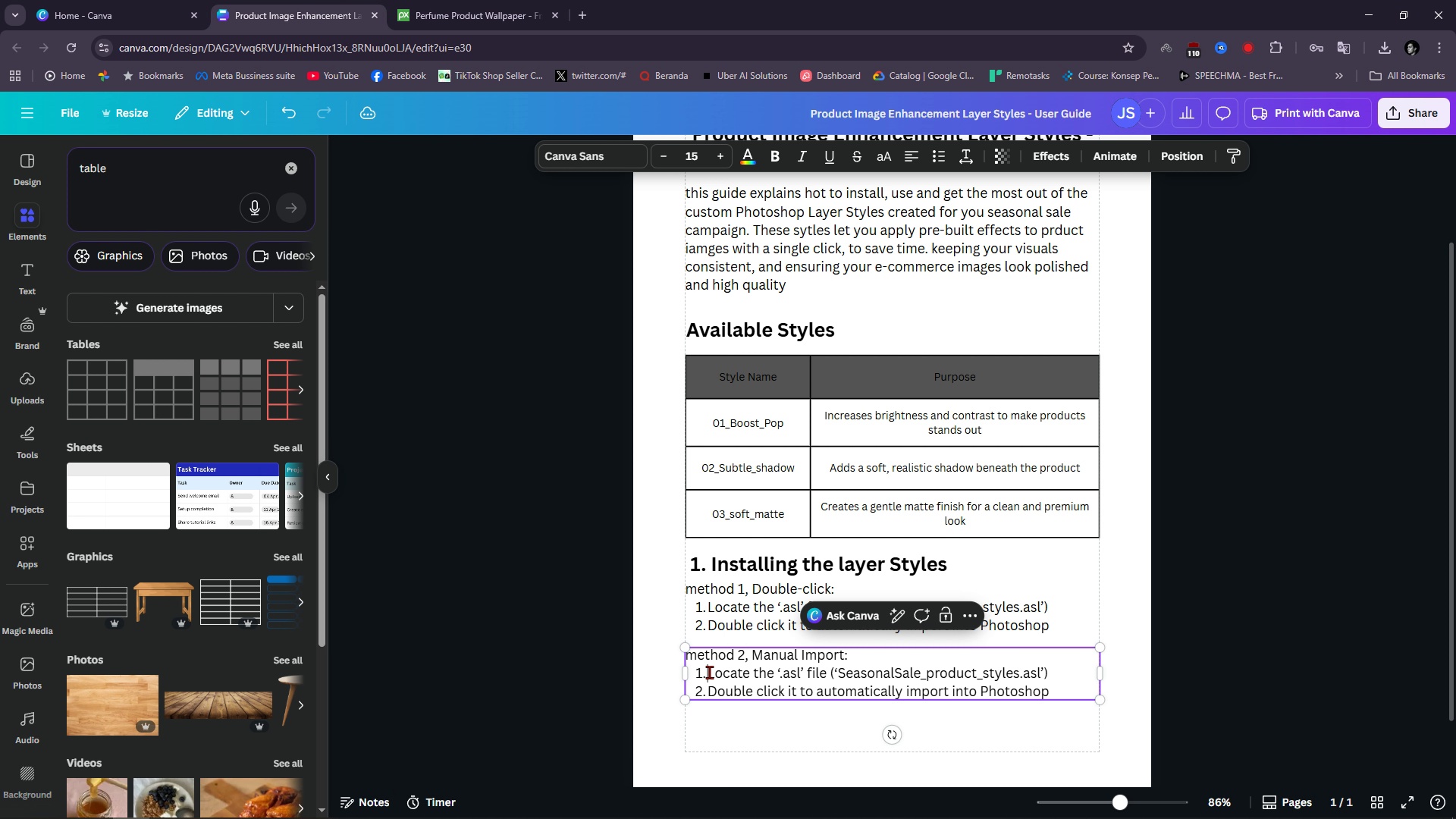 
left_click_drag(start_coordinate=[709, 672], to_coordinate=[1083, 673])
 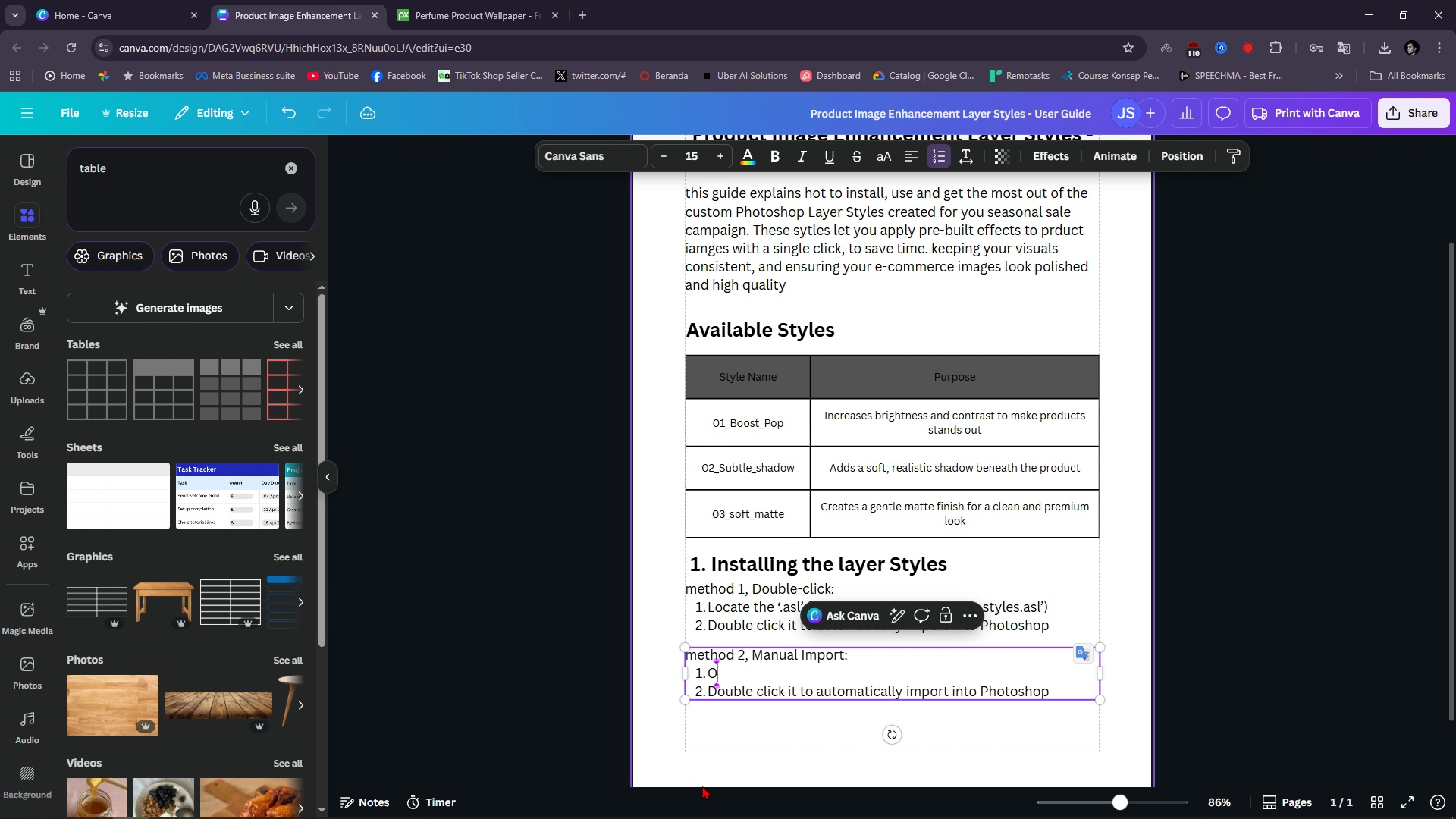 
type(Open Photoshi)
key(Backspace)
type(op and enable Window > Syl)
key(Backspace)
key(Backspace)
type(tyles)
 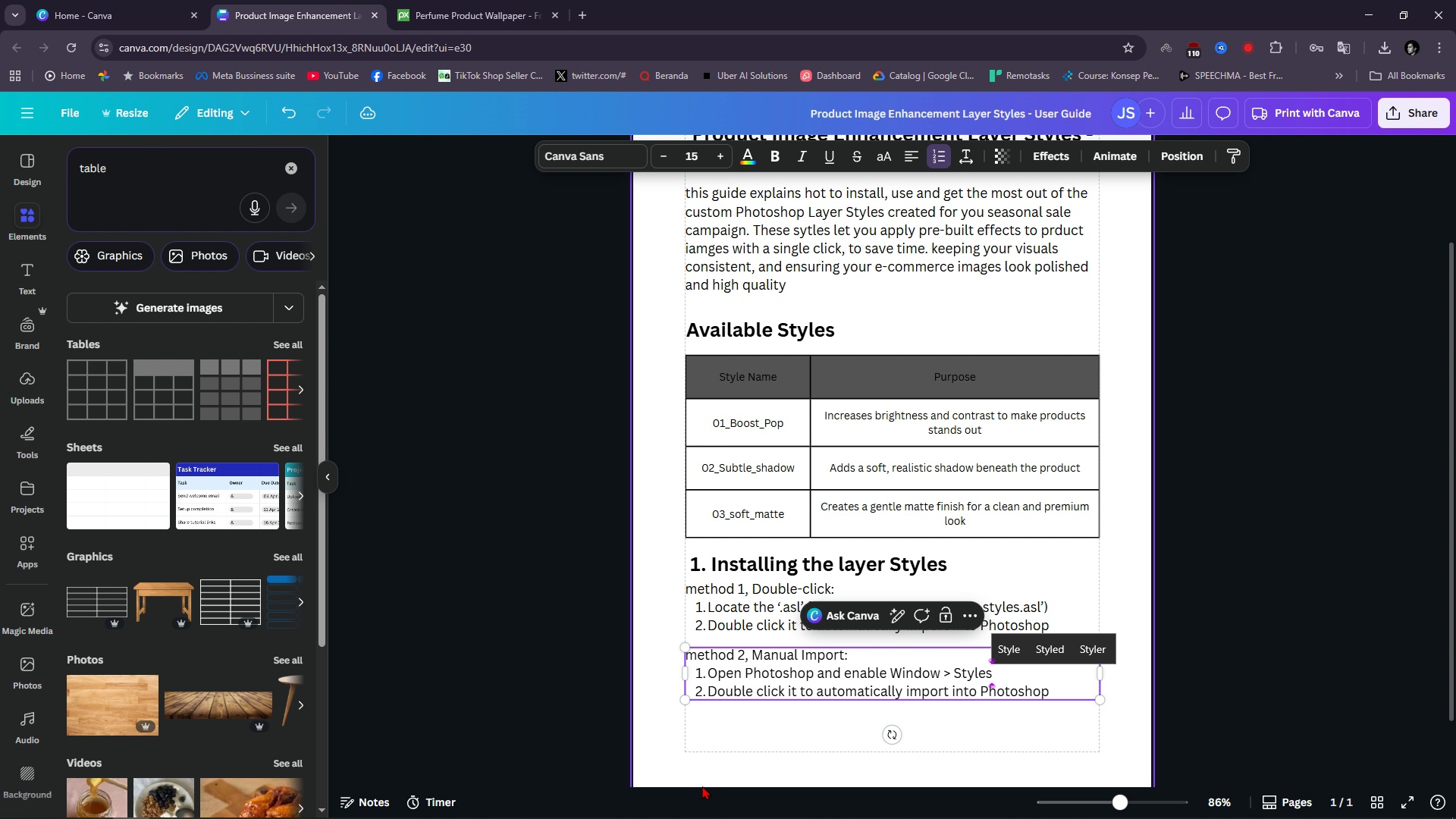 
left_click_drag(start_coordinate=[712, 692], to_coordinate=[1108, 702])
 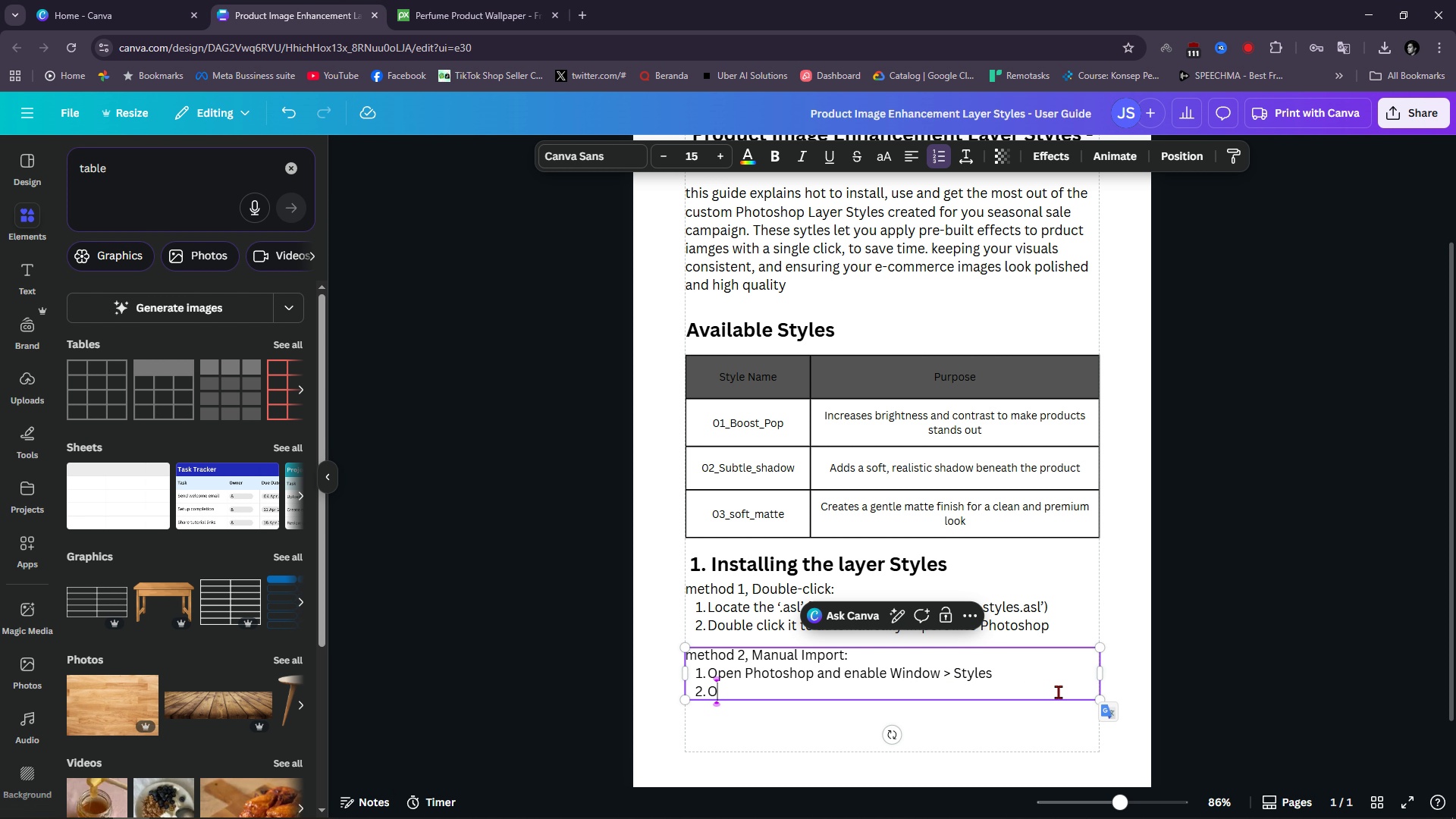 
type(Open the styles panel menu and choose Import Styles)
 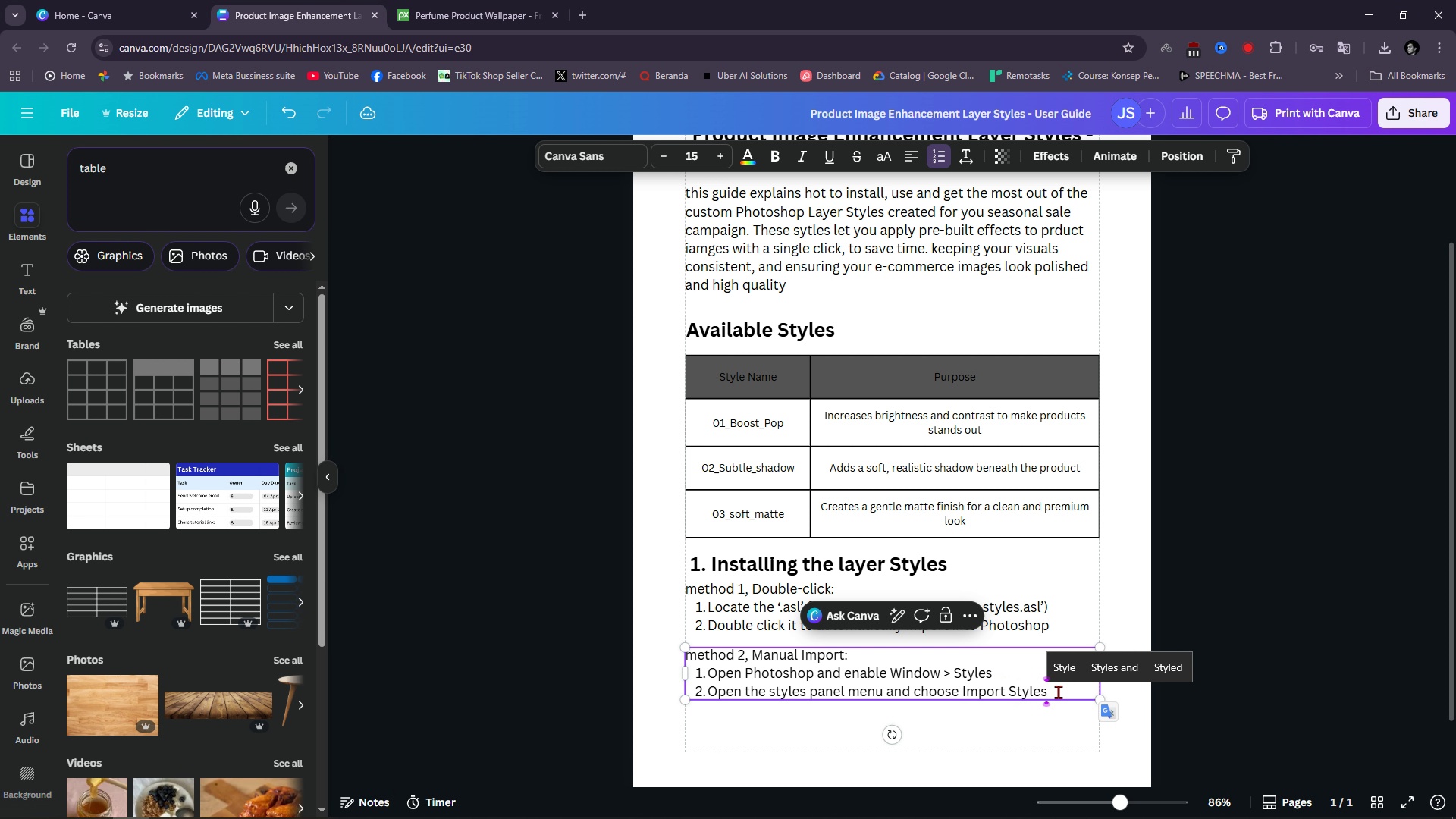 
key(Enter)
 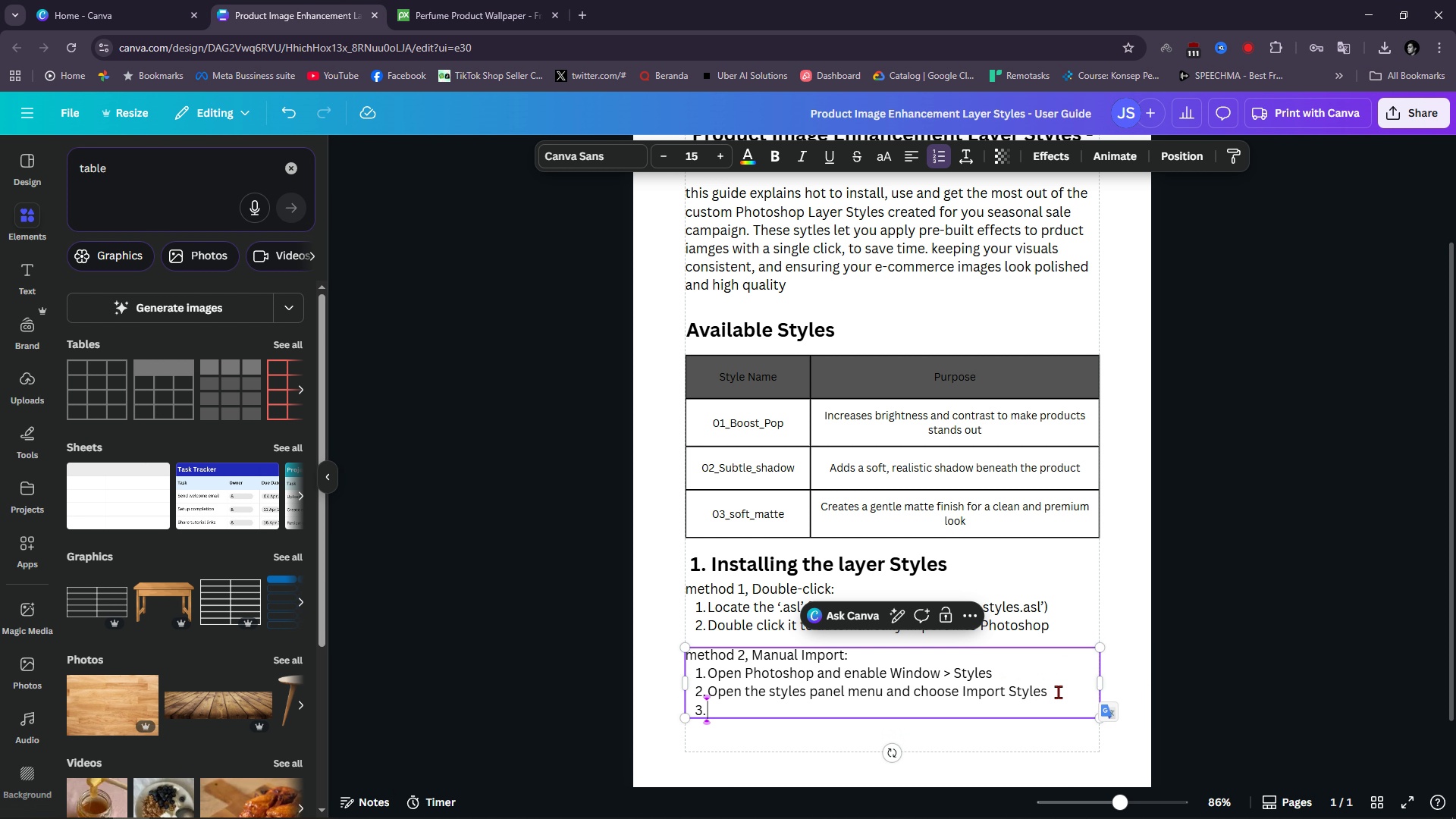 
type(Choose the '.asl' file and click Open.)
 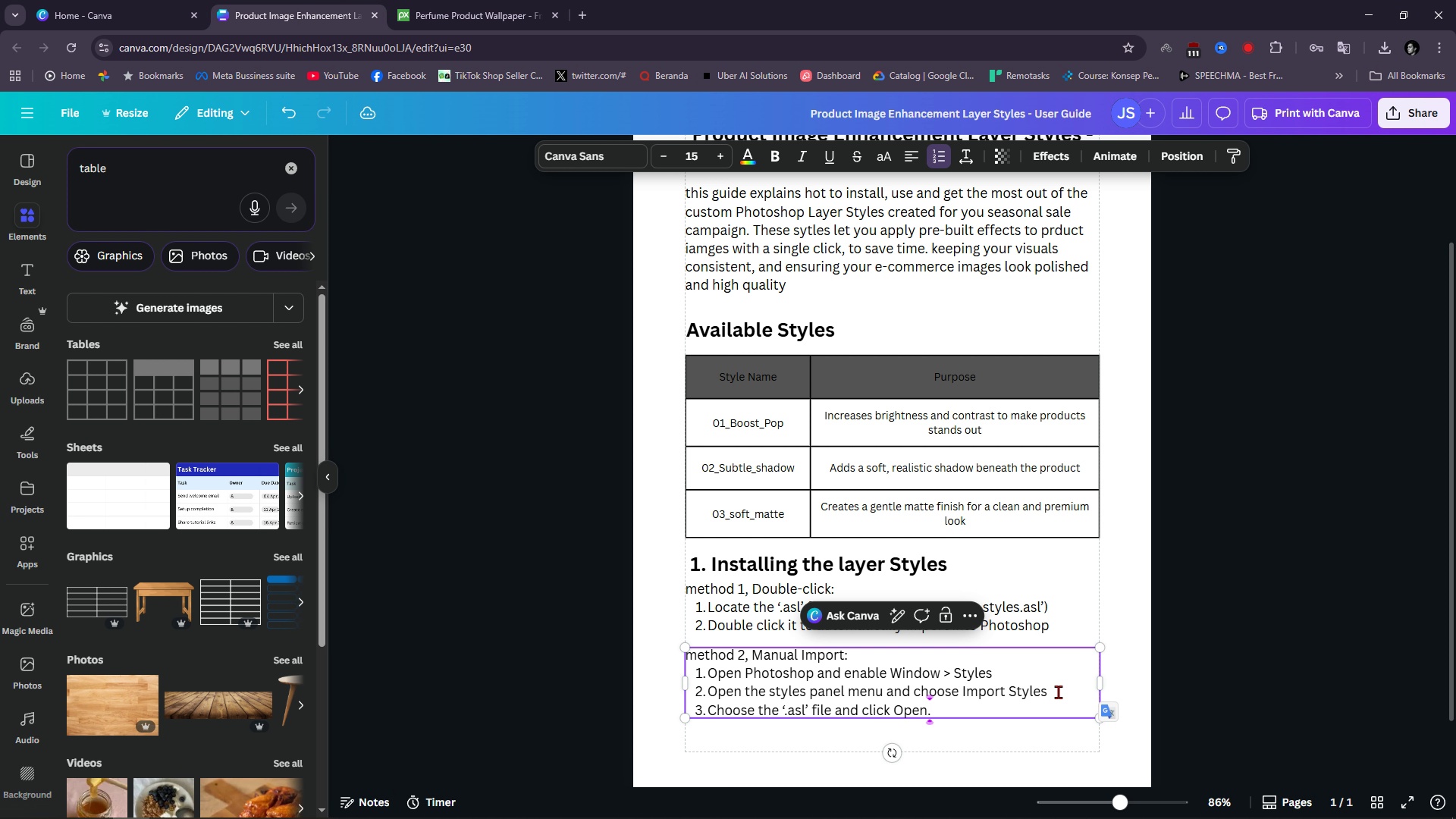 
scroll: coordinate [1058, 692], scroll_direction: down, amount: 2.0
 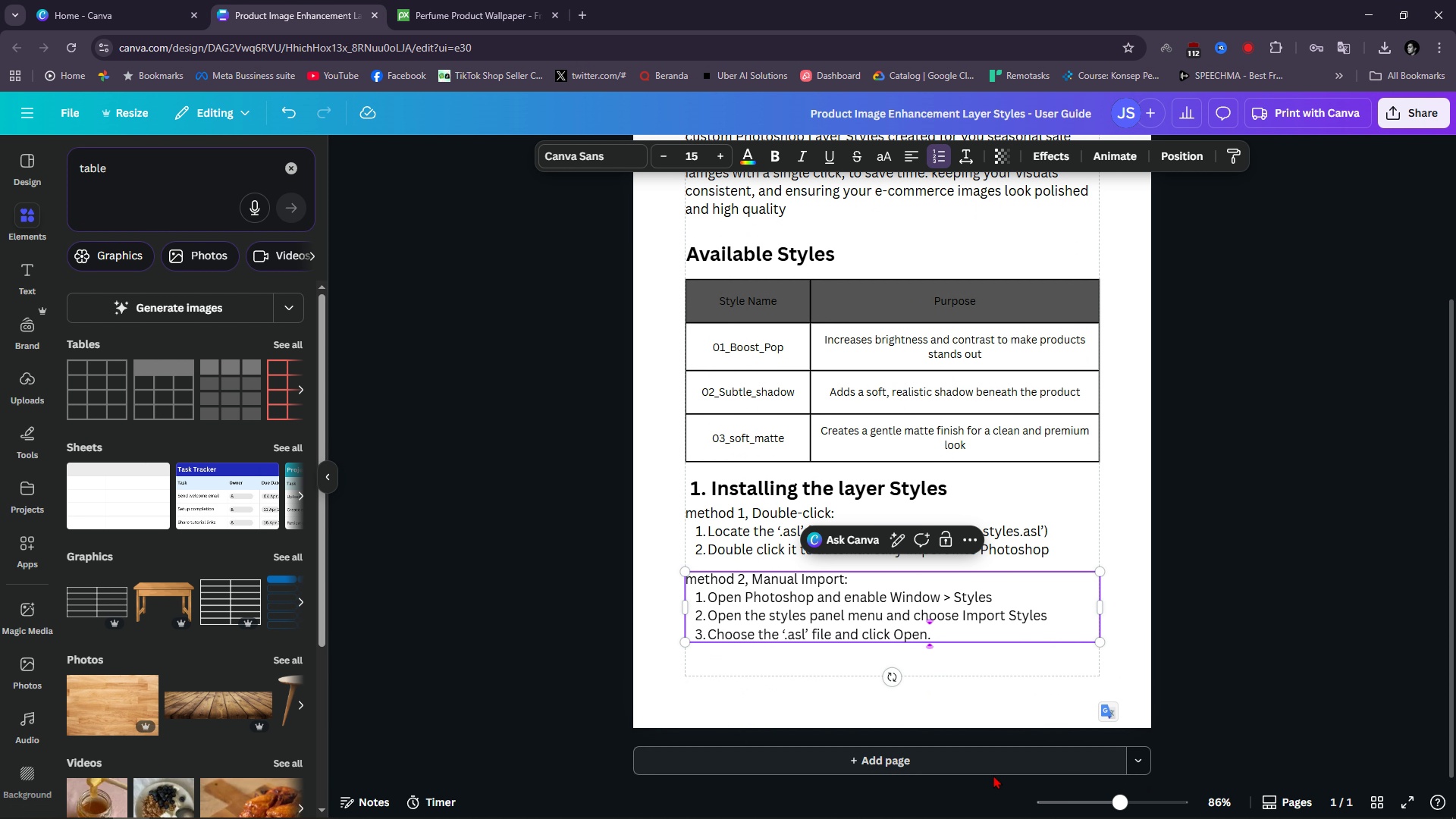 
left_click([998, 764])
 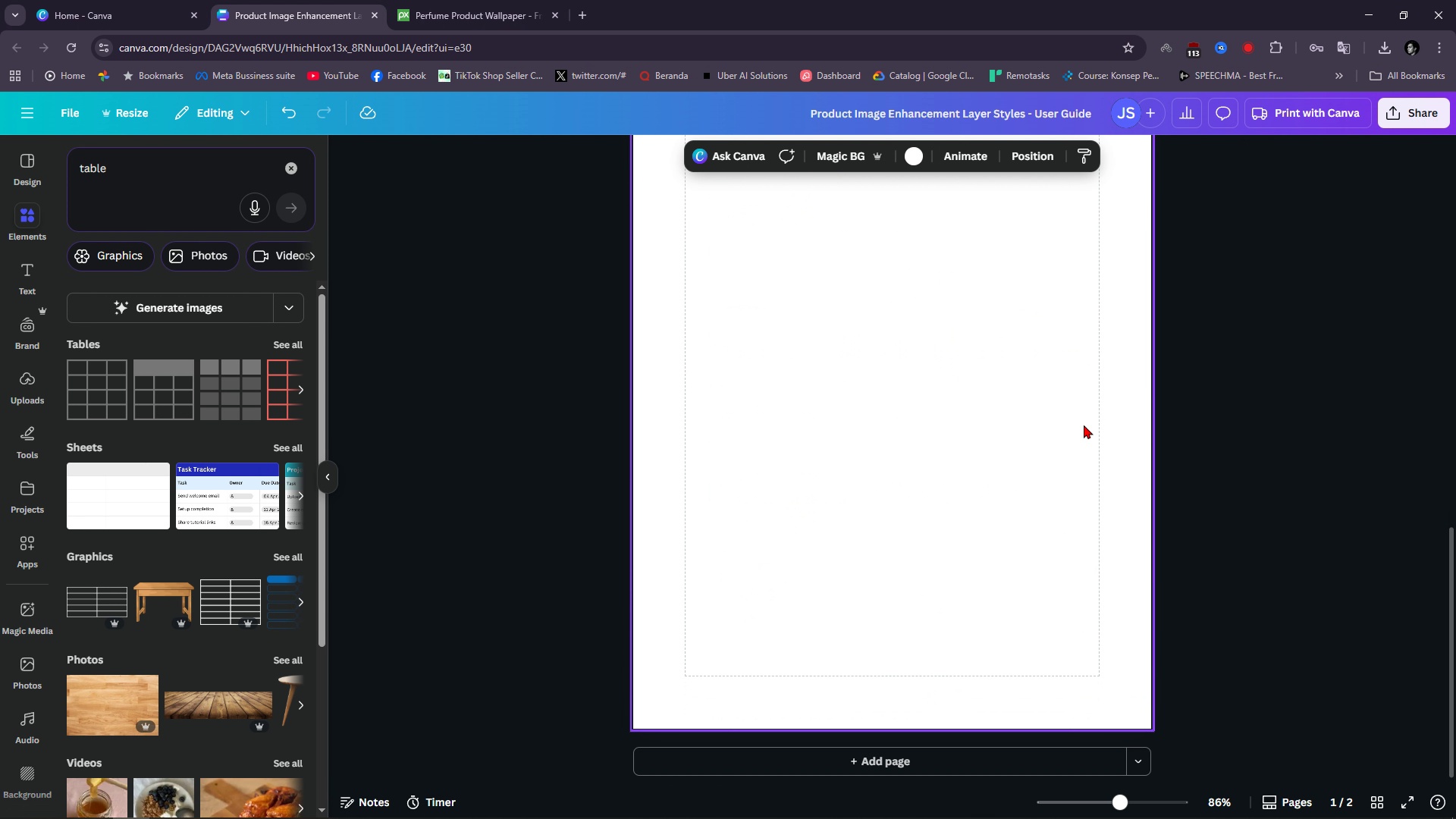 
scroll: coordinate [760, 326], scroll_direction: up, amount: 7.0
 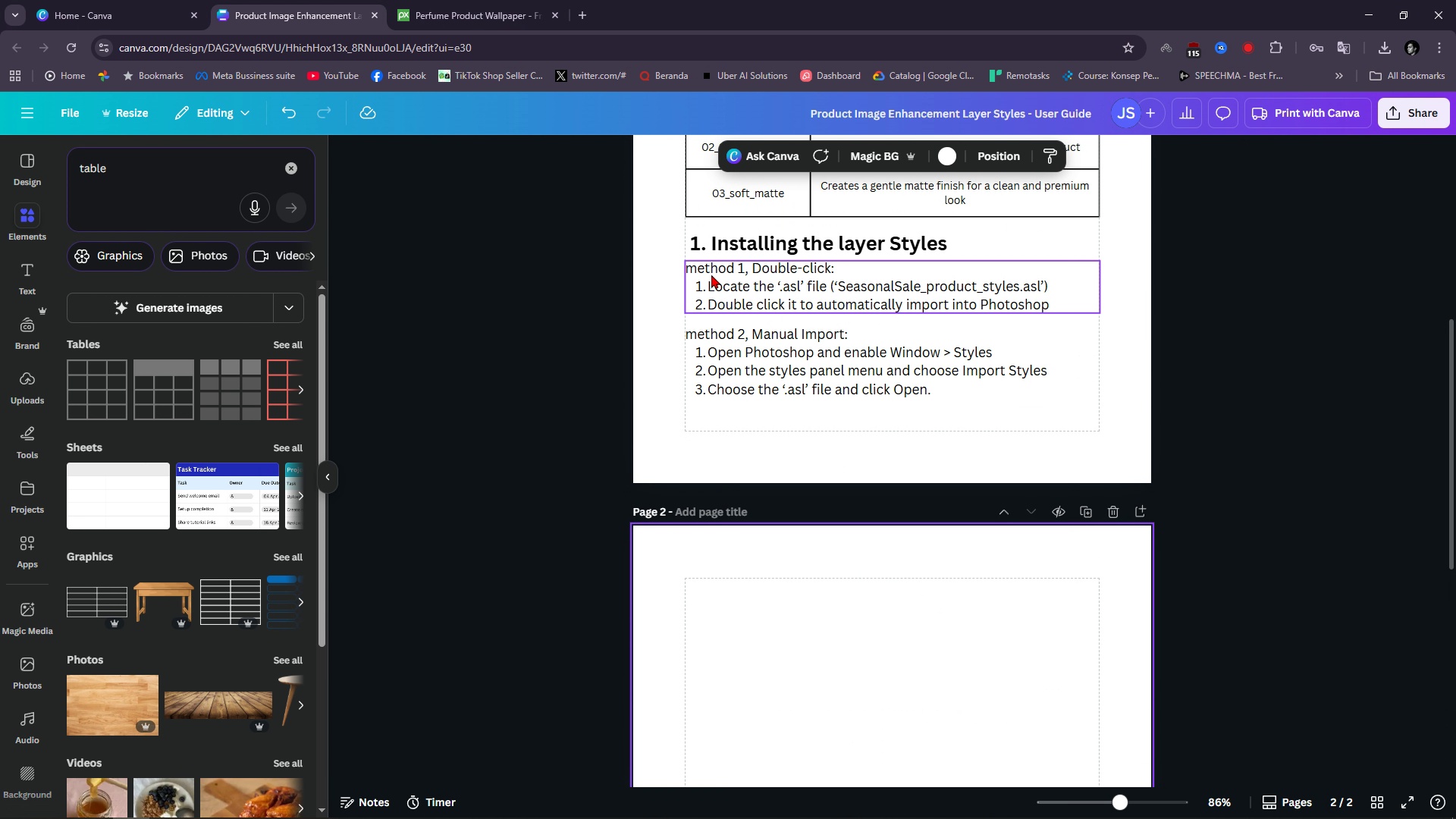 
left_click([722, 246])
 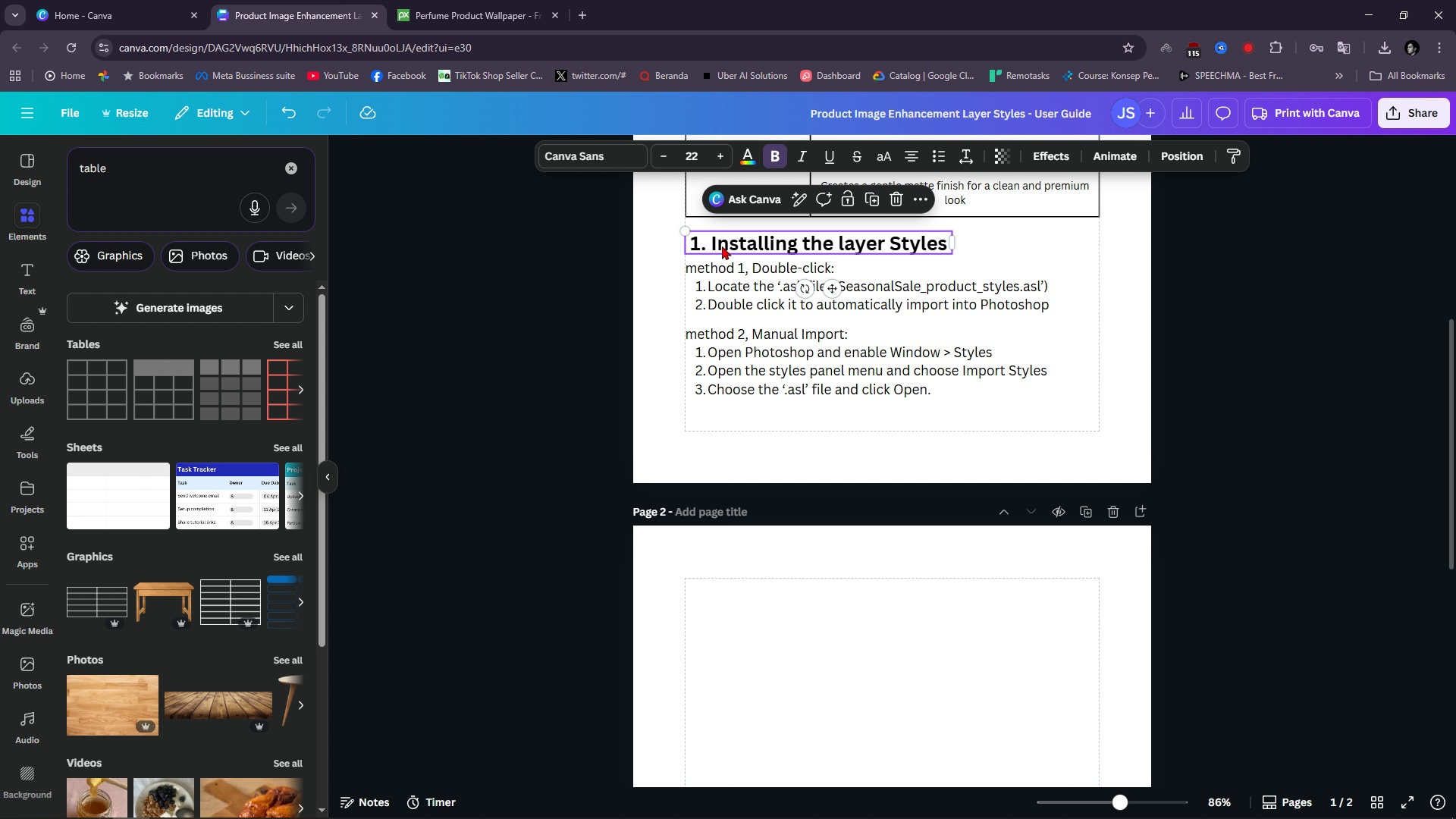 
hold_key(key=ControlLeft, duration=0.57)
 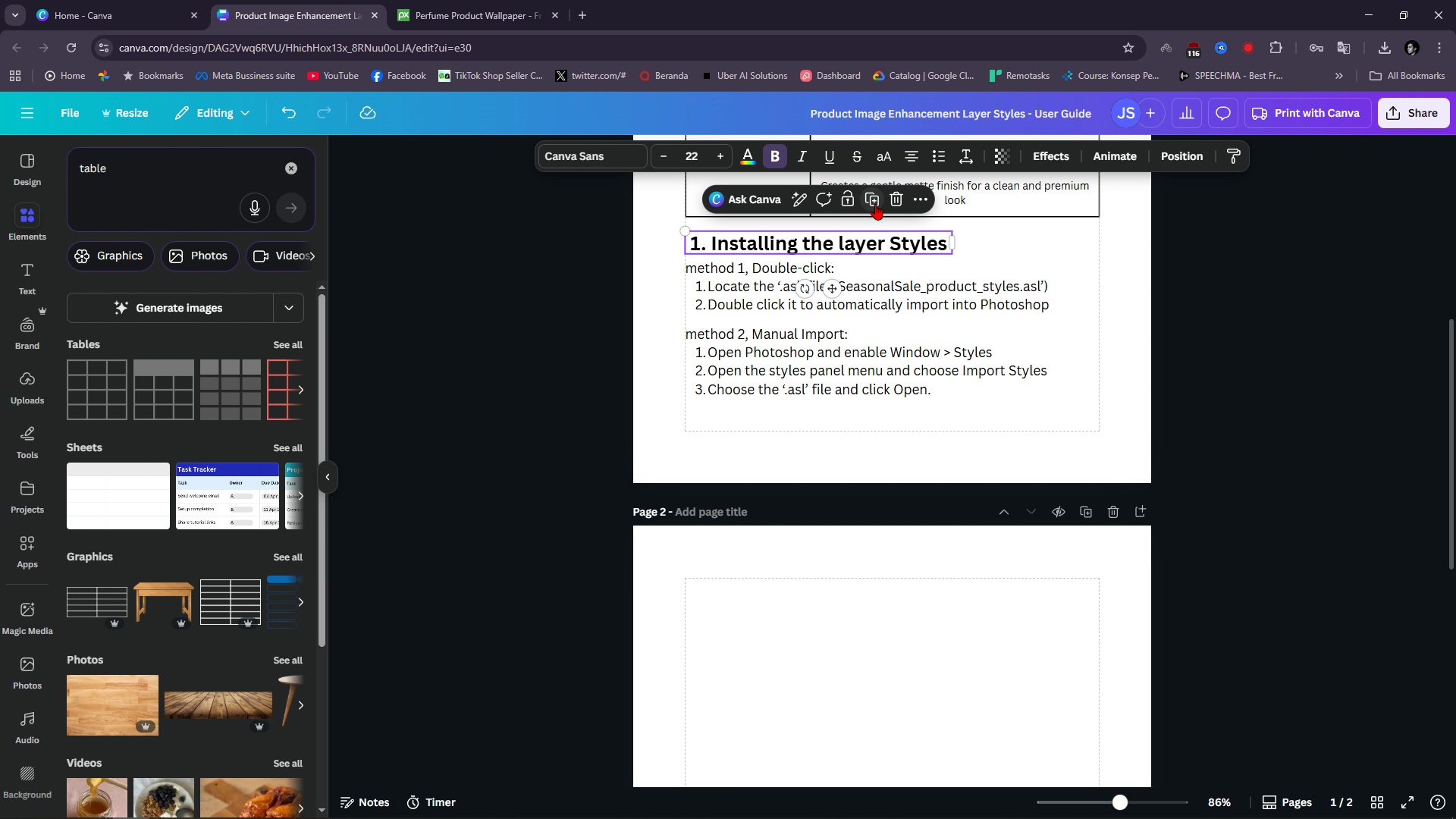 
left_click([875, 204])
 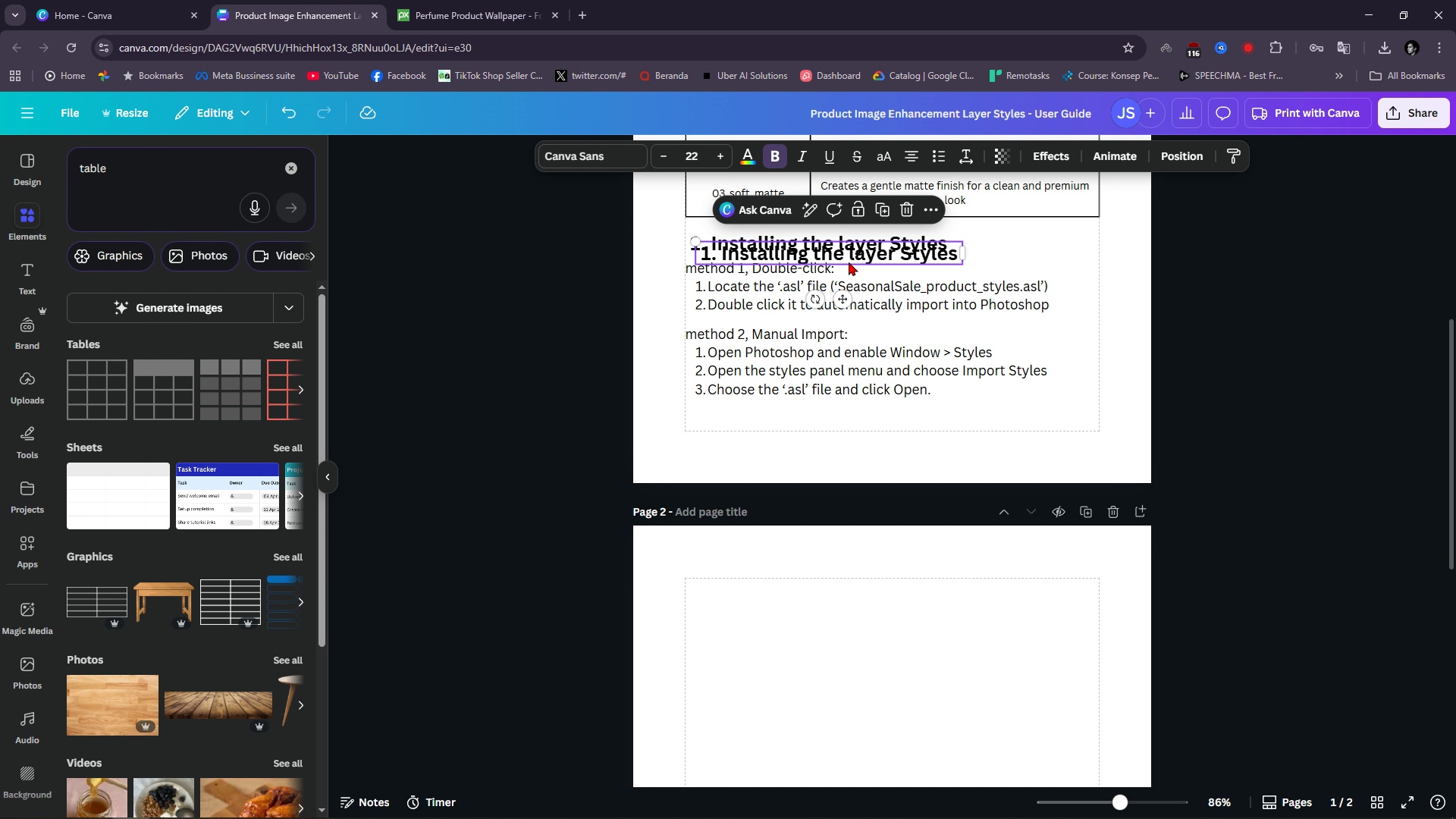 
left_click_drag(start_coordinate=[848, 256], to_coordinate=[839, 598])
 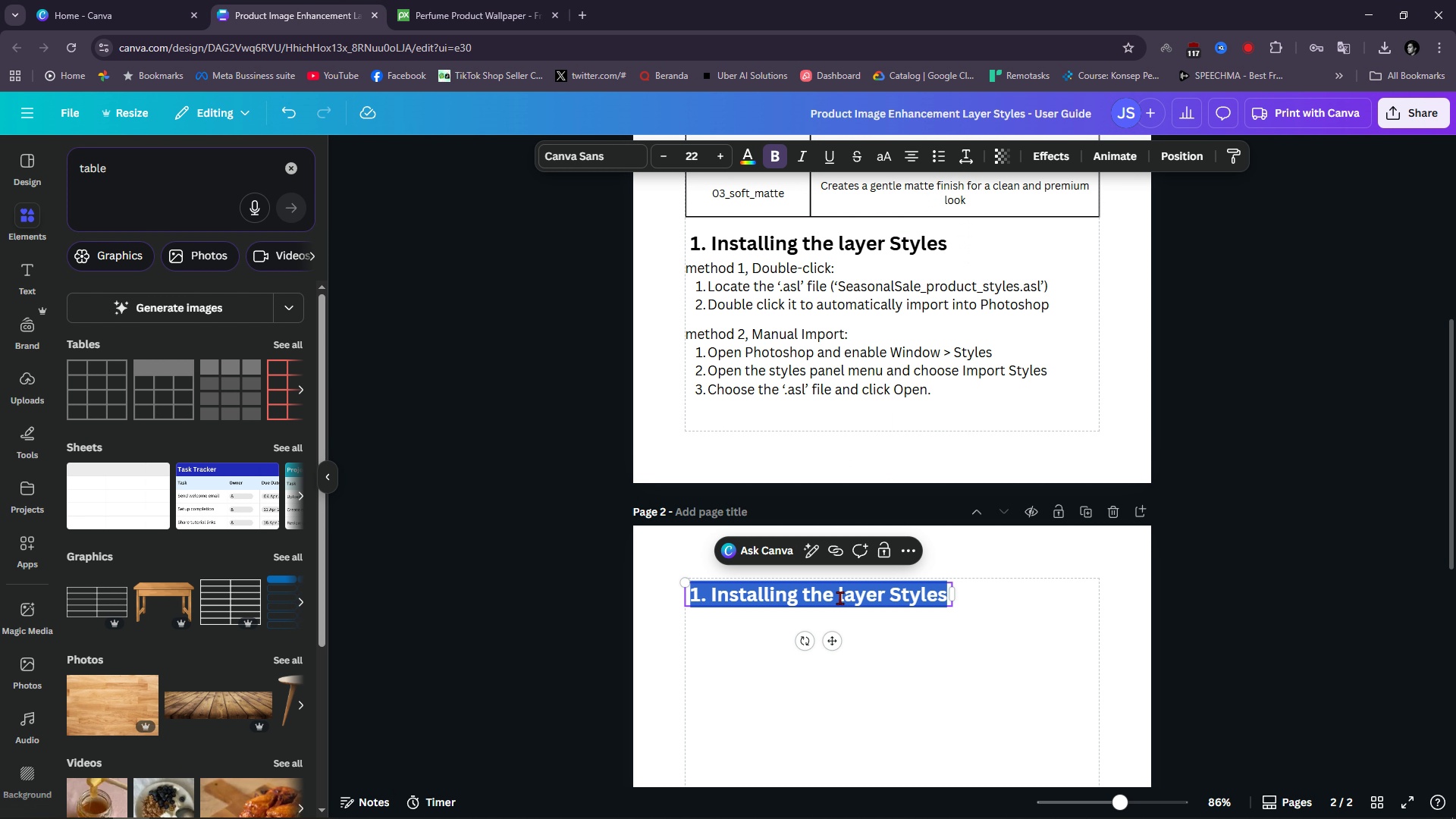 
double_click([839, 598])
 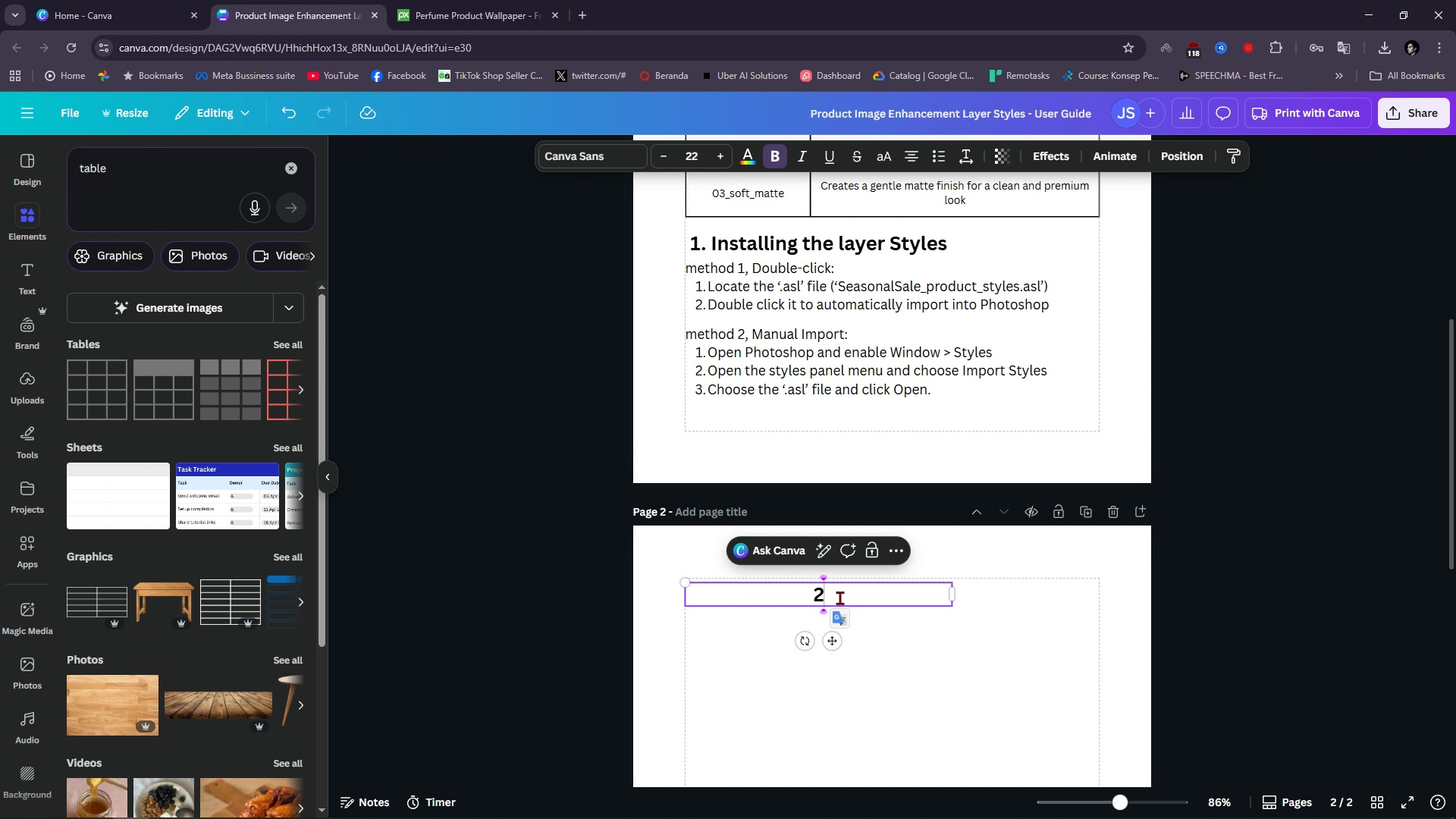 
type(2. P)
key(Backspace)
type(Appky)
key(Backspace)
key(Backspace)
type(lying a layer syt)
key(Backspace)
key(Backspace)
type(tyle)
 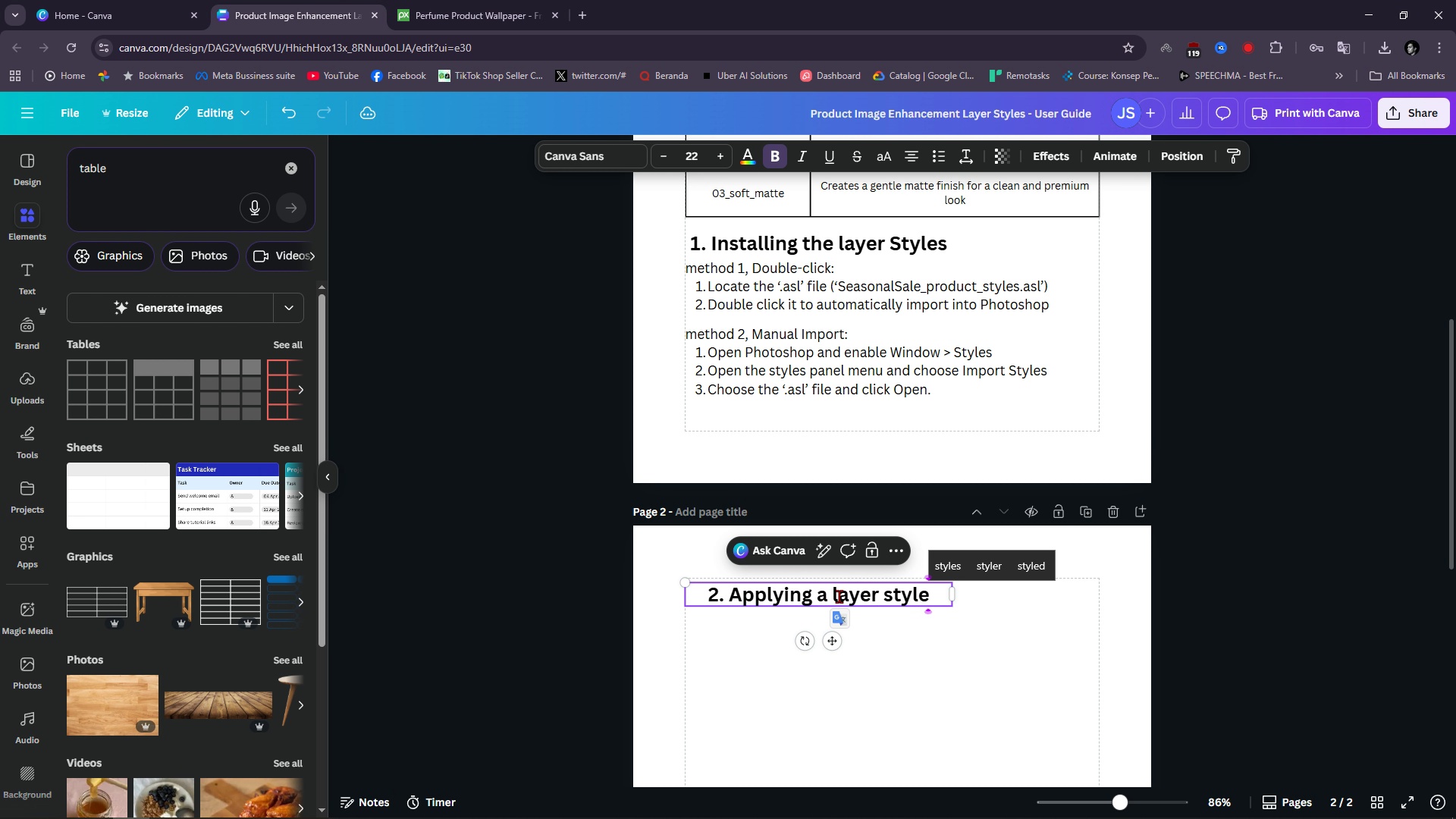 
left_click([987, 691])
 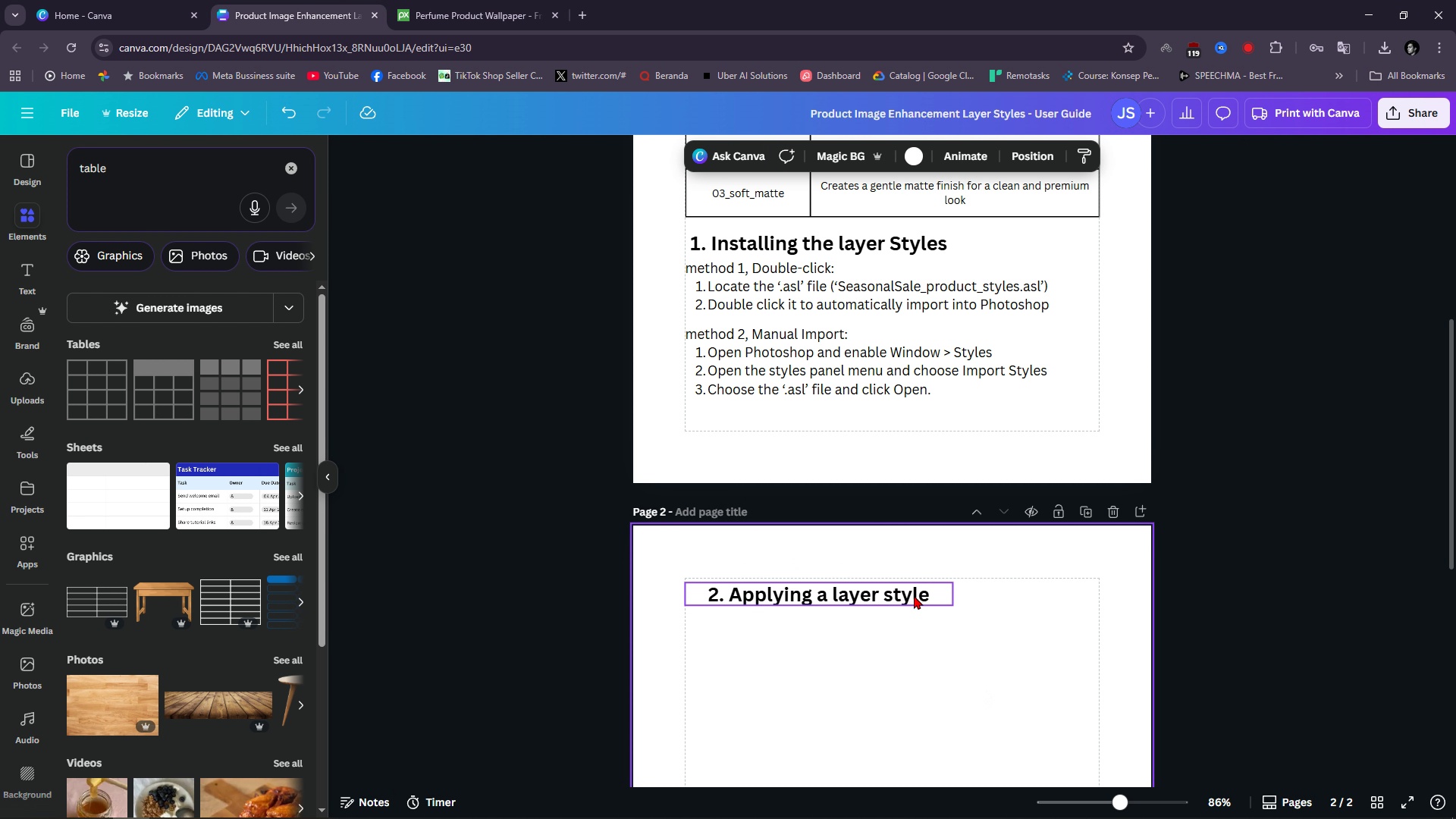 
mouse_move([927, 579])
 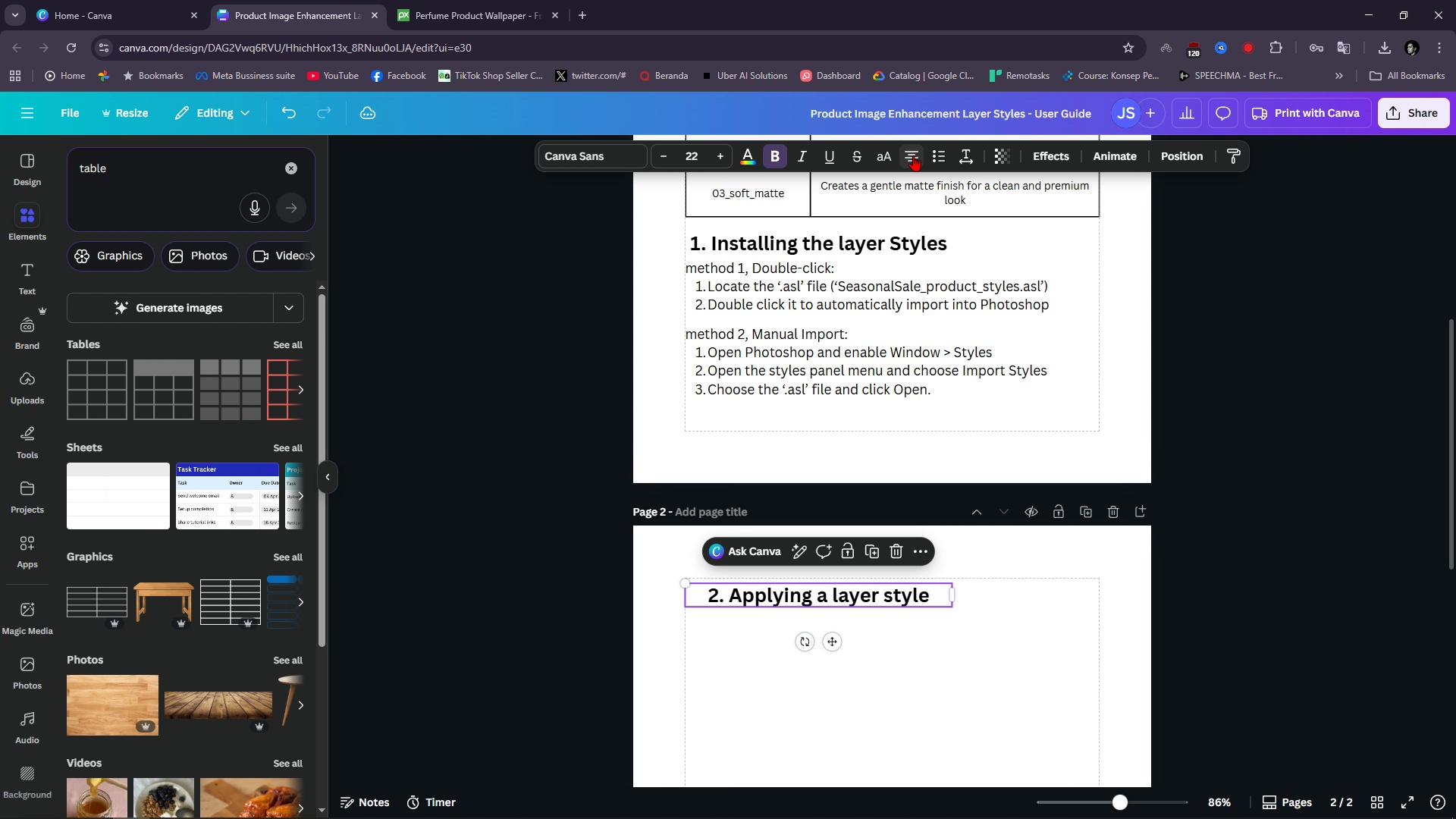 
left_click([913, 155])
 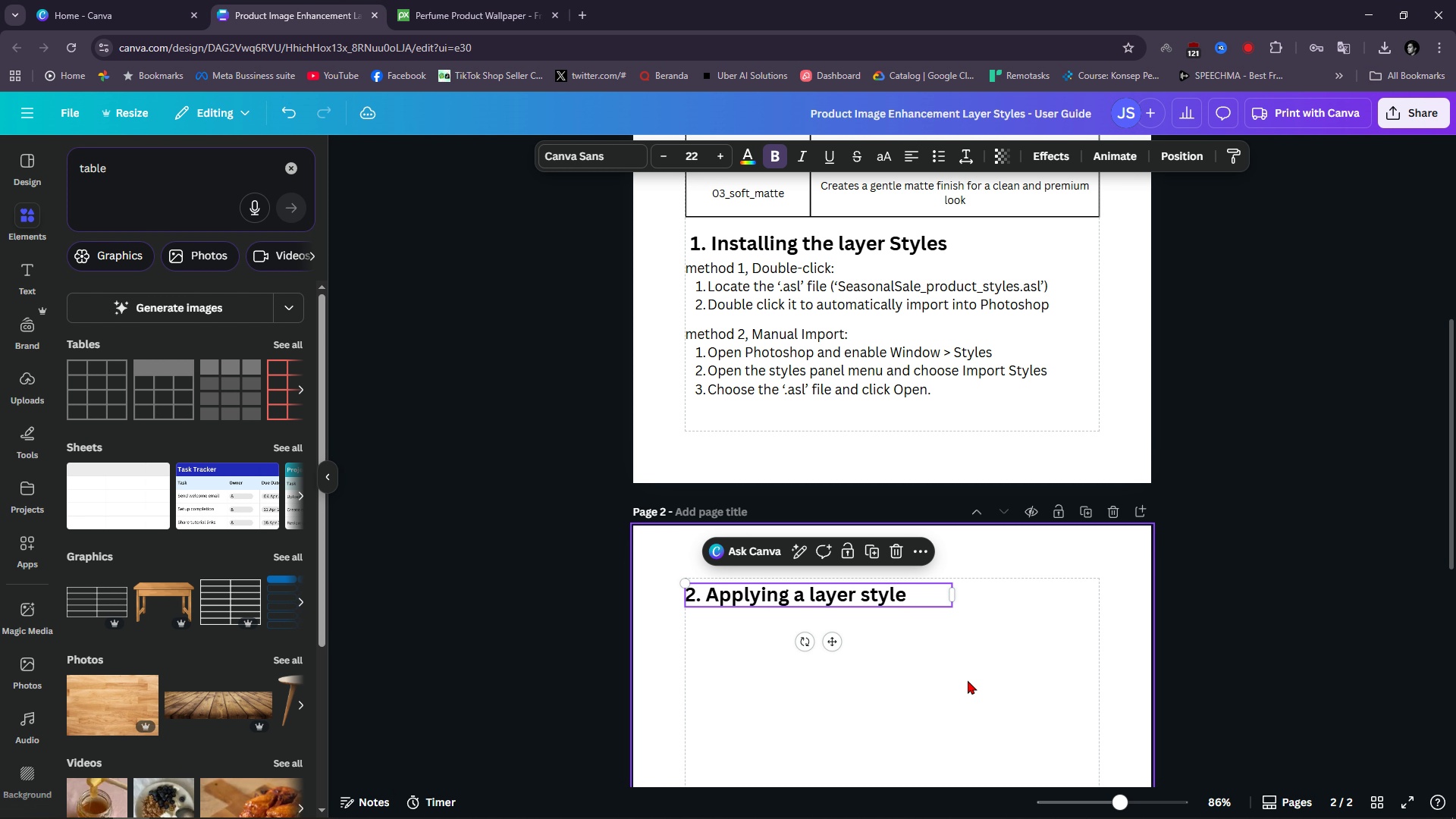 
left_click([974, 663])
 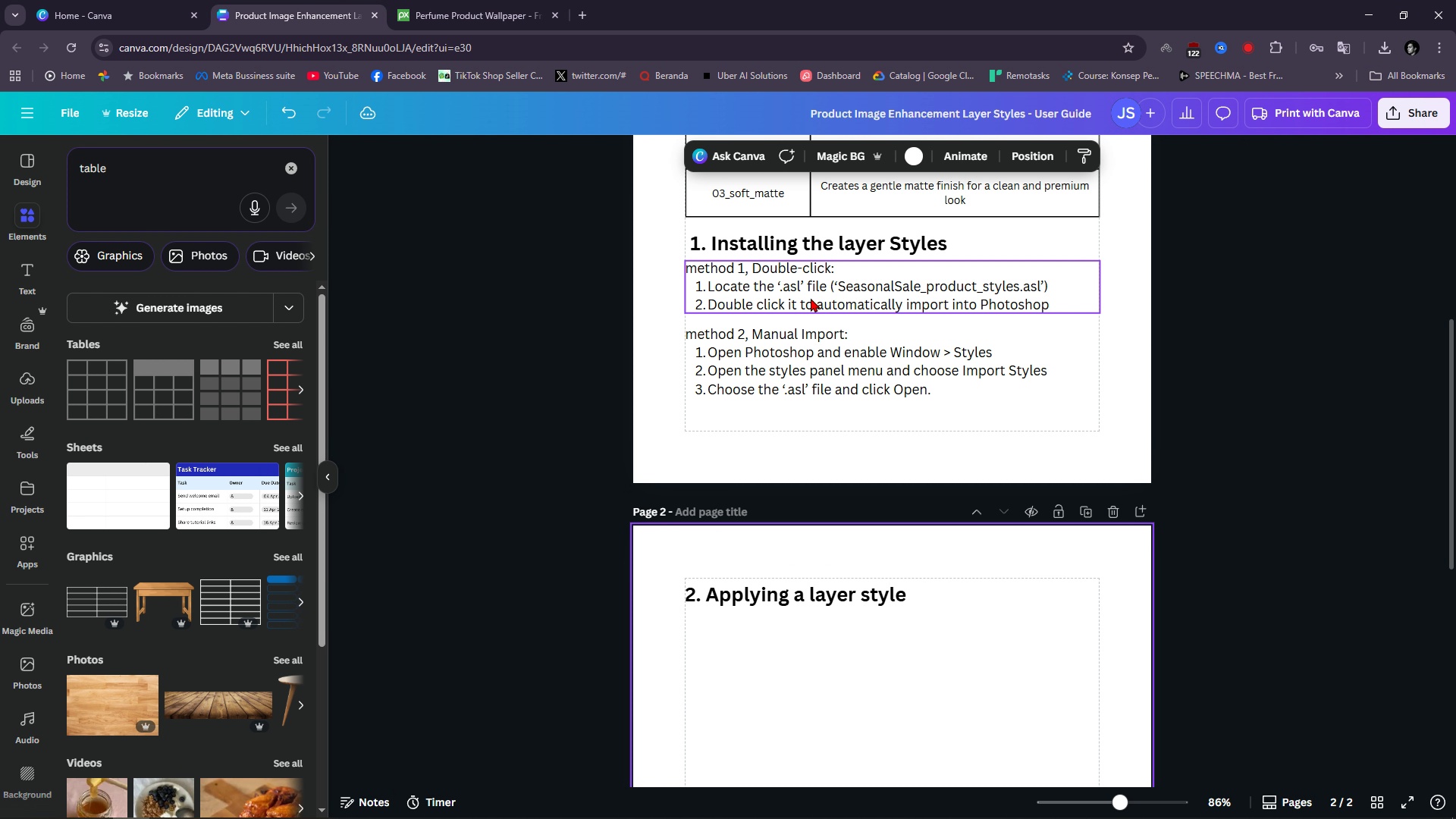 
left_click([811, 298])
 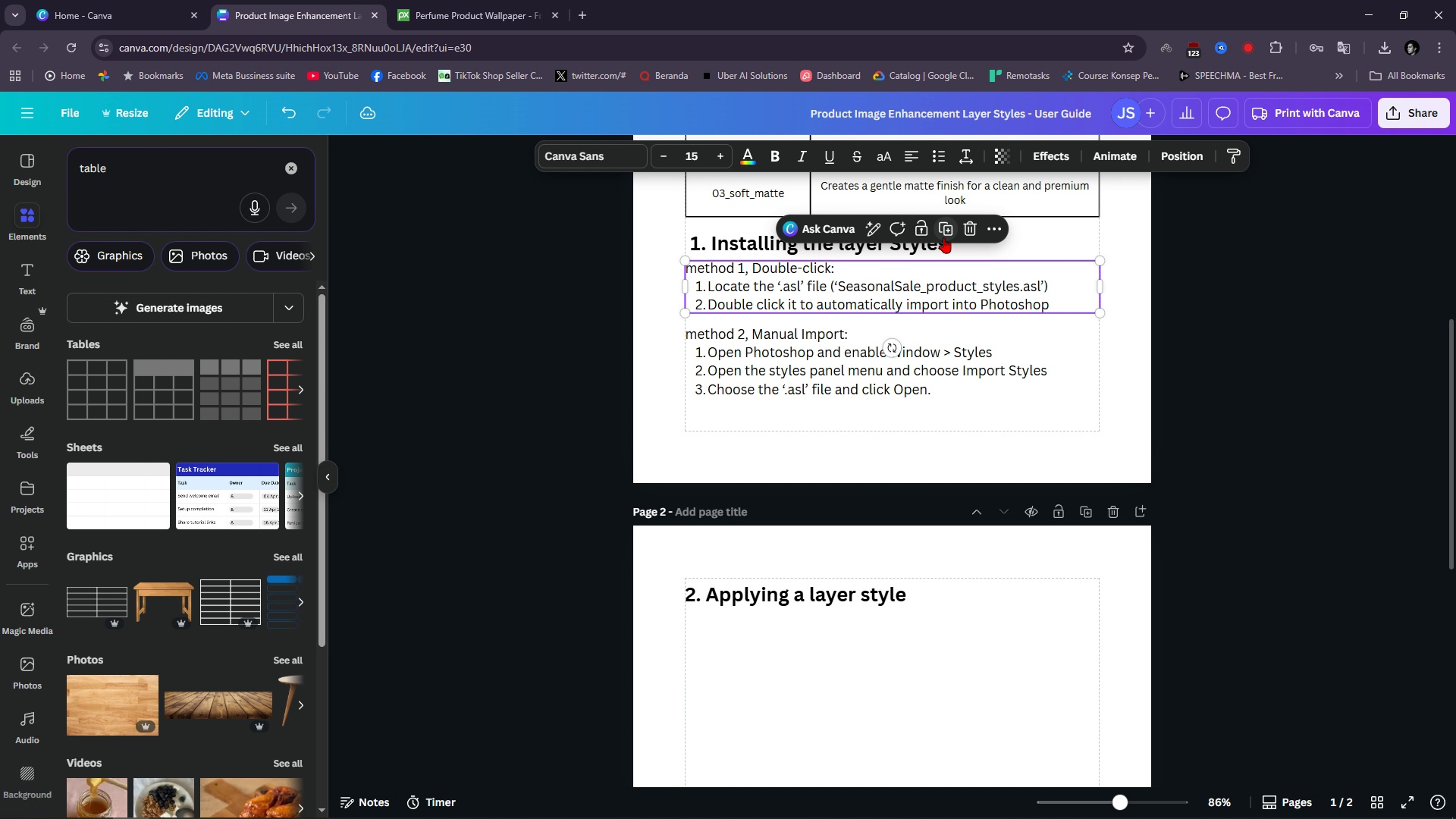 
left_click([943, 237])
 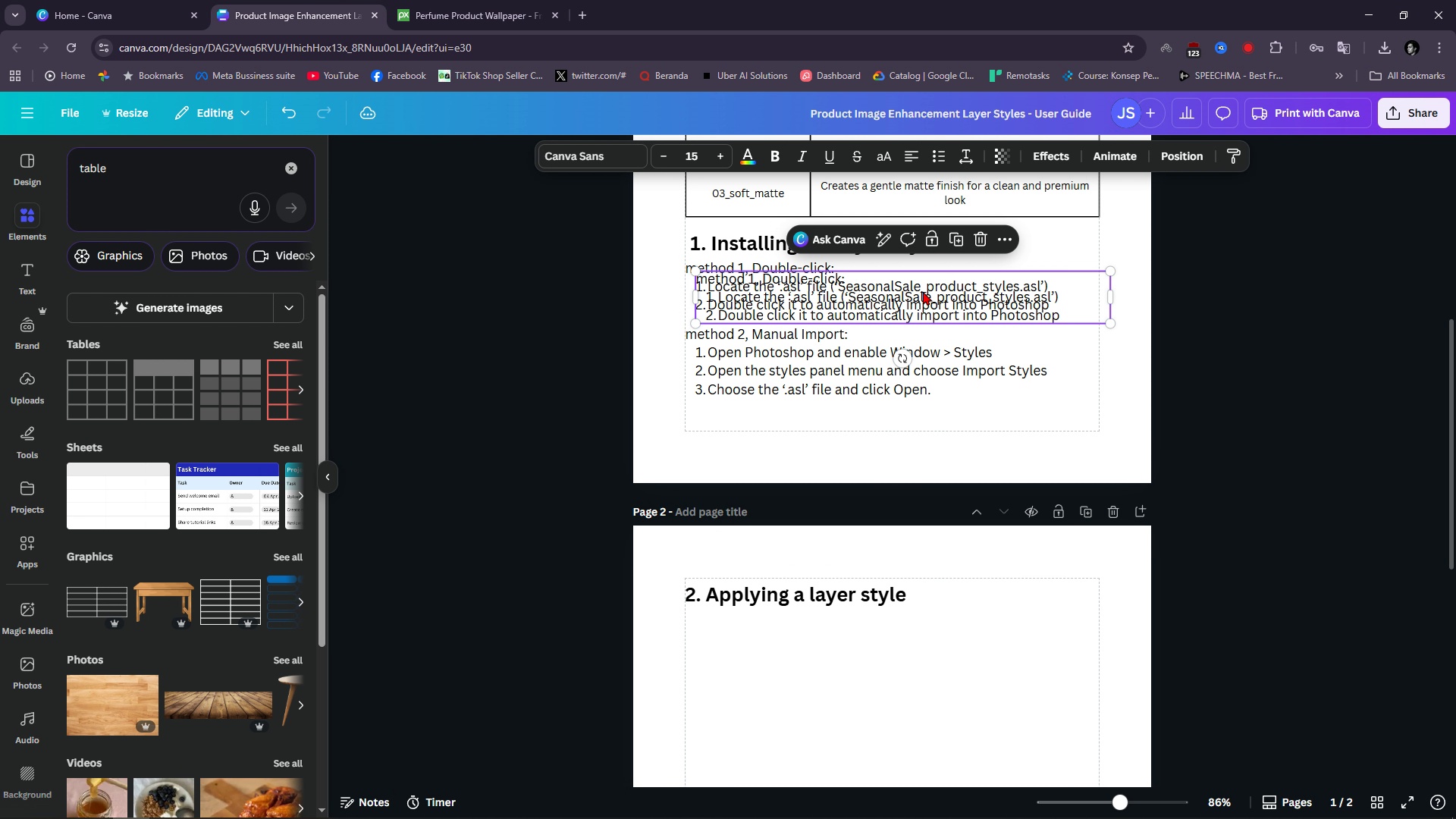 
left_click_drag(start_coordinate=[924, 290], to_coordinate=[908, 634])
 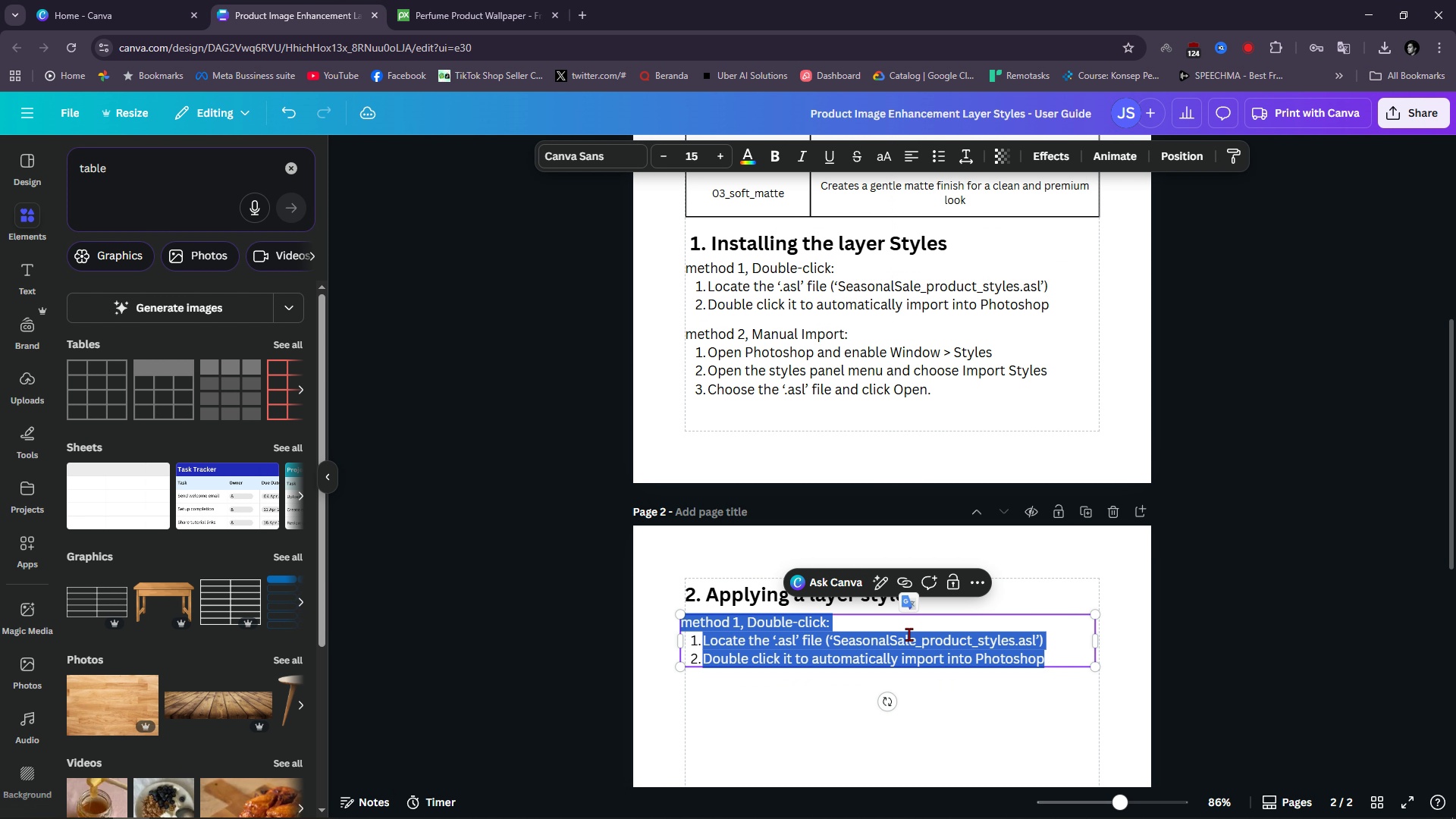 
left_click([908, 634])
 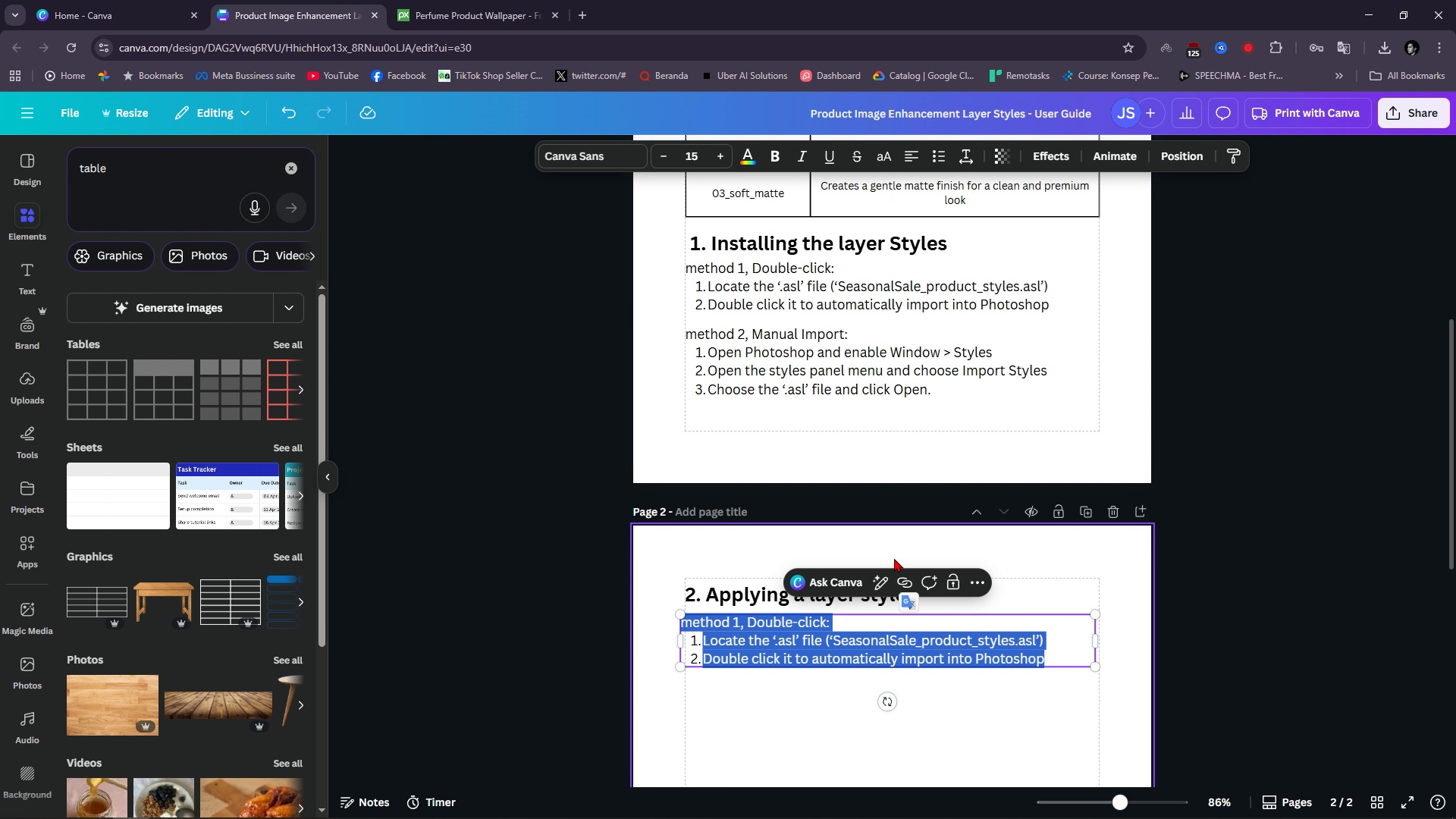 
type(1. Open your priod)
key(Backspace)
key(Backspace)
type(d)
key(Backspace)
key(Backspace)
type(oduct image in Photoshop ))
key(Backspace)
type(())
 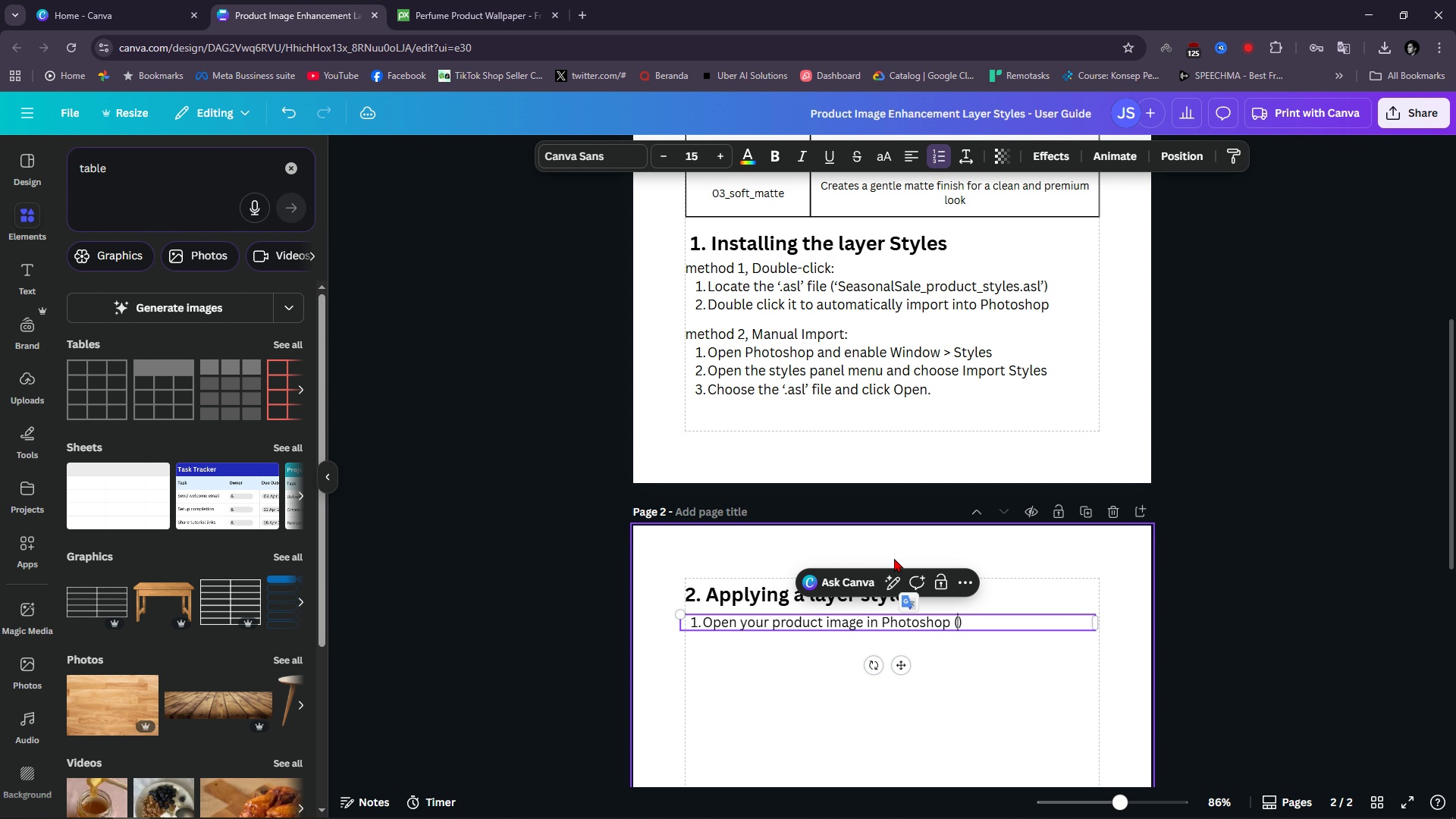 
 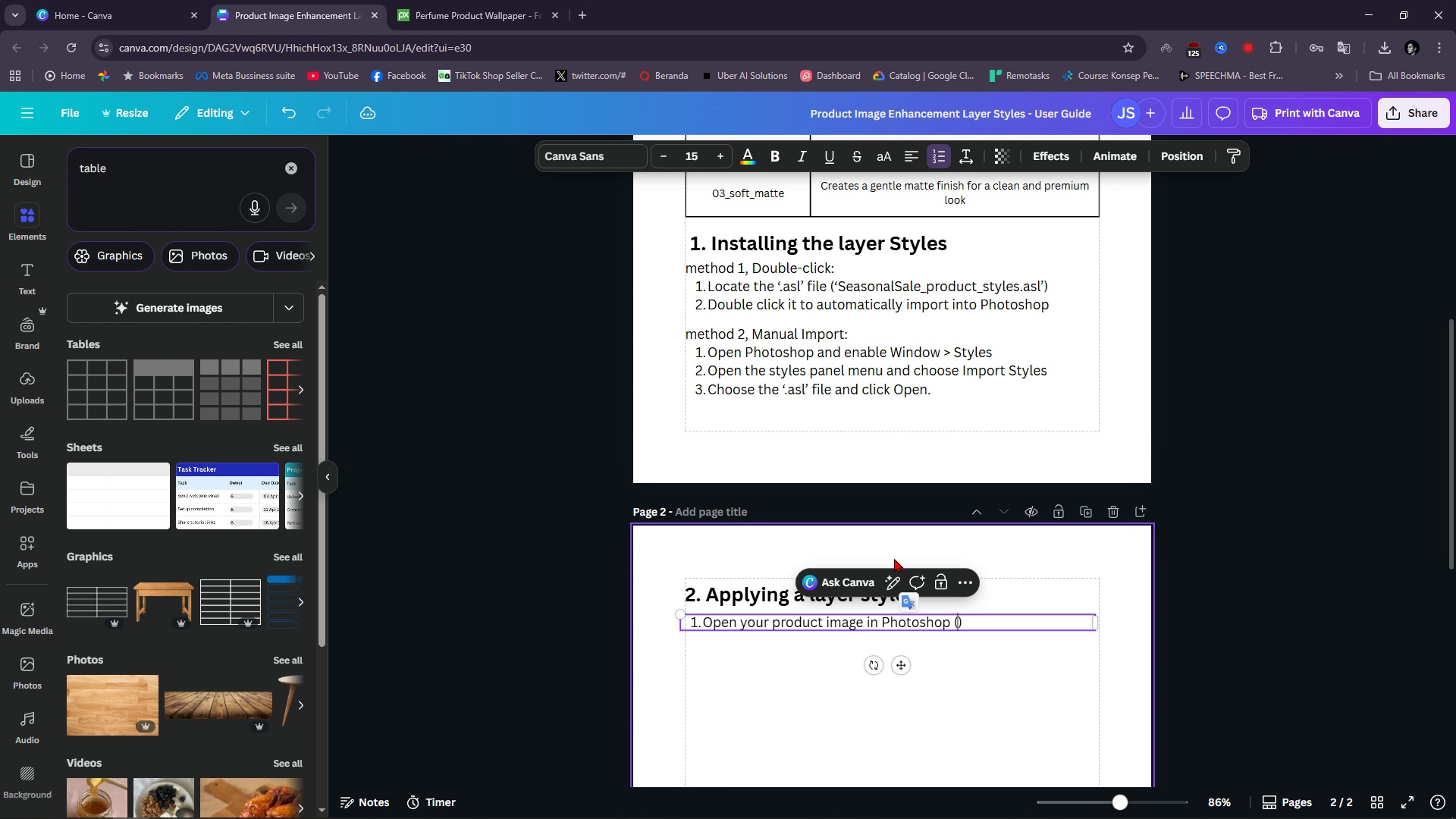 
key(ArrowLeft)
 